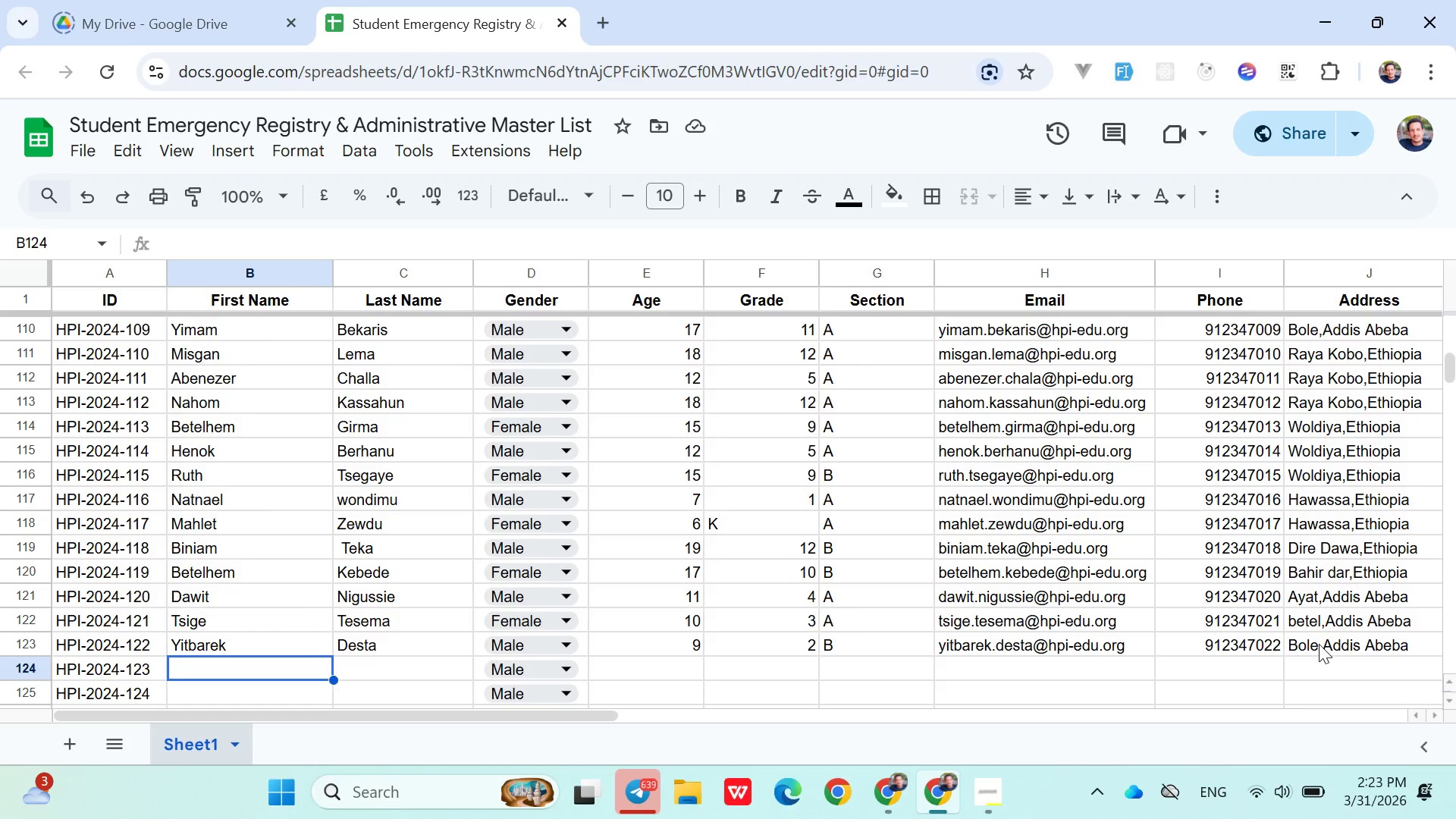 
type(Sosina)
 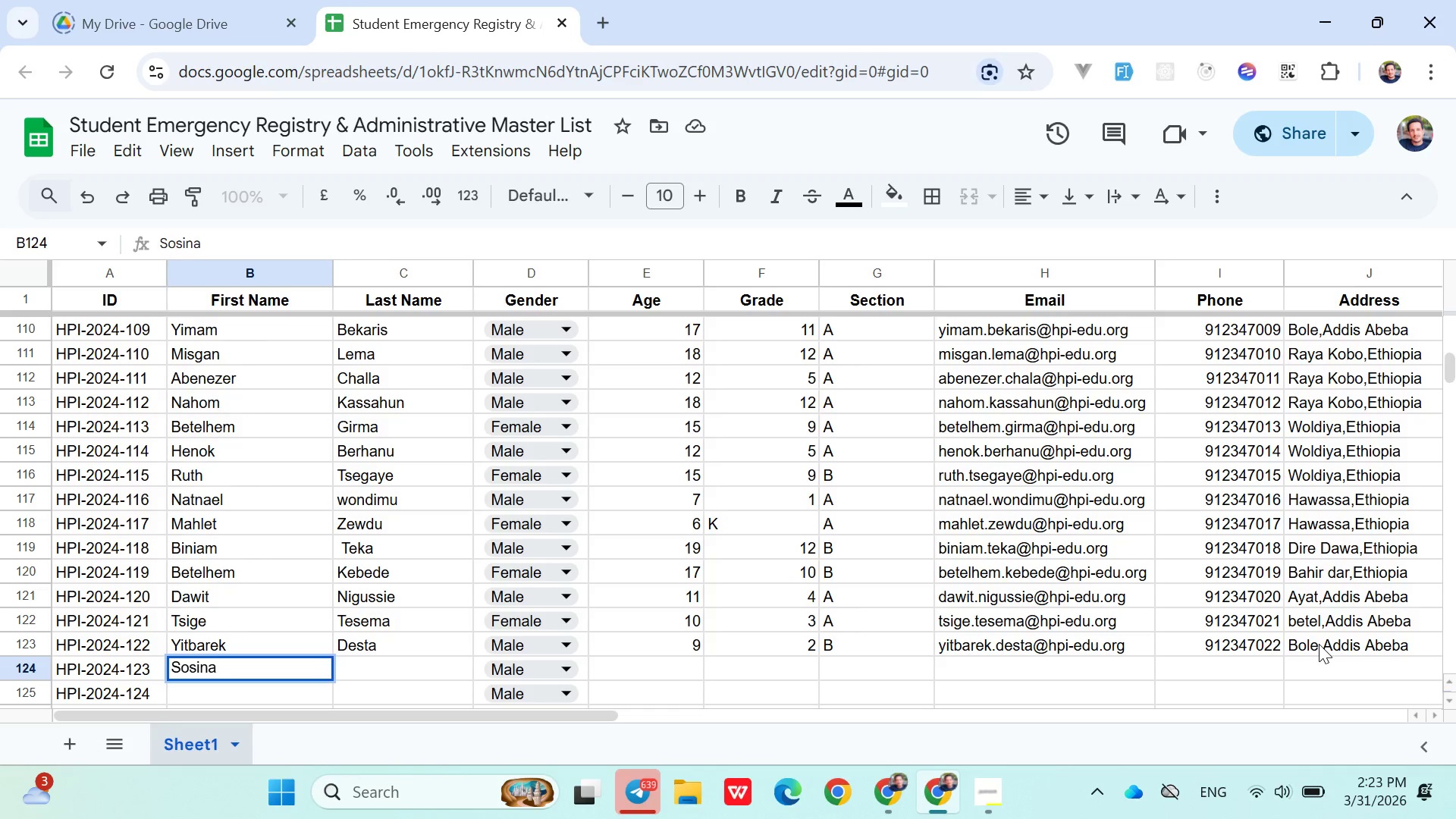 
key(ArrowRight)
 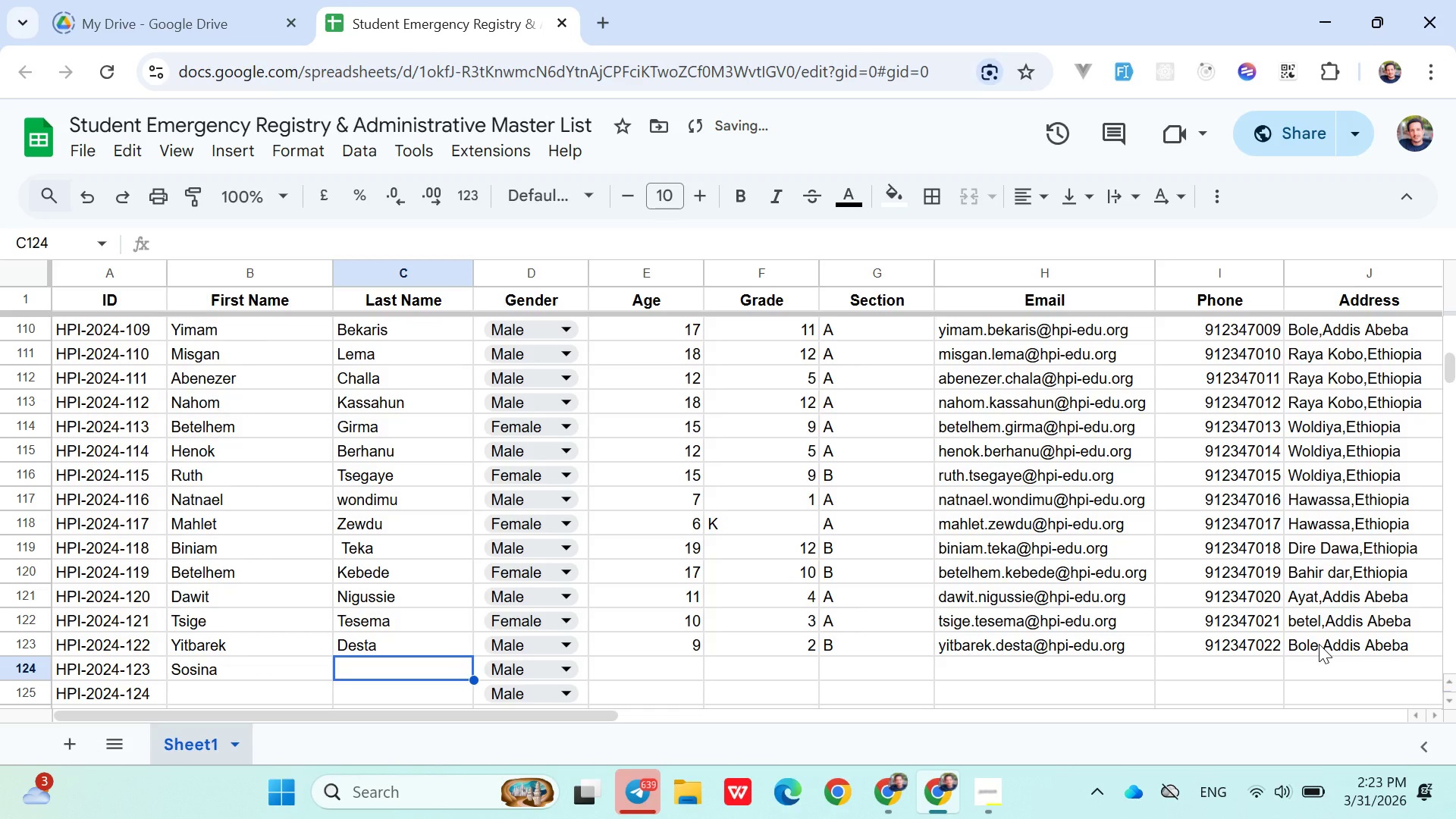 
type(Ayela)
 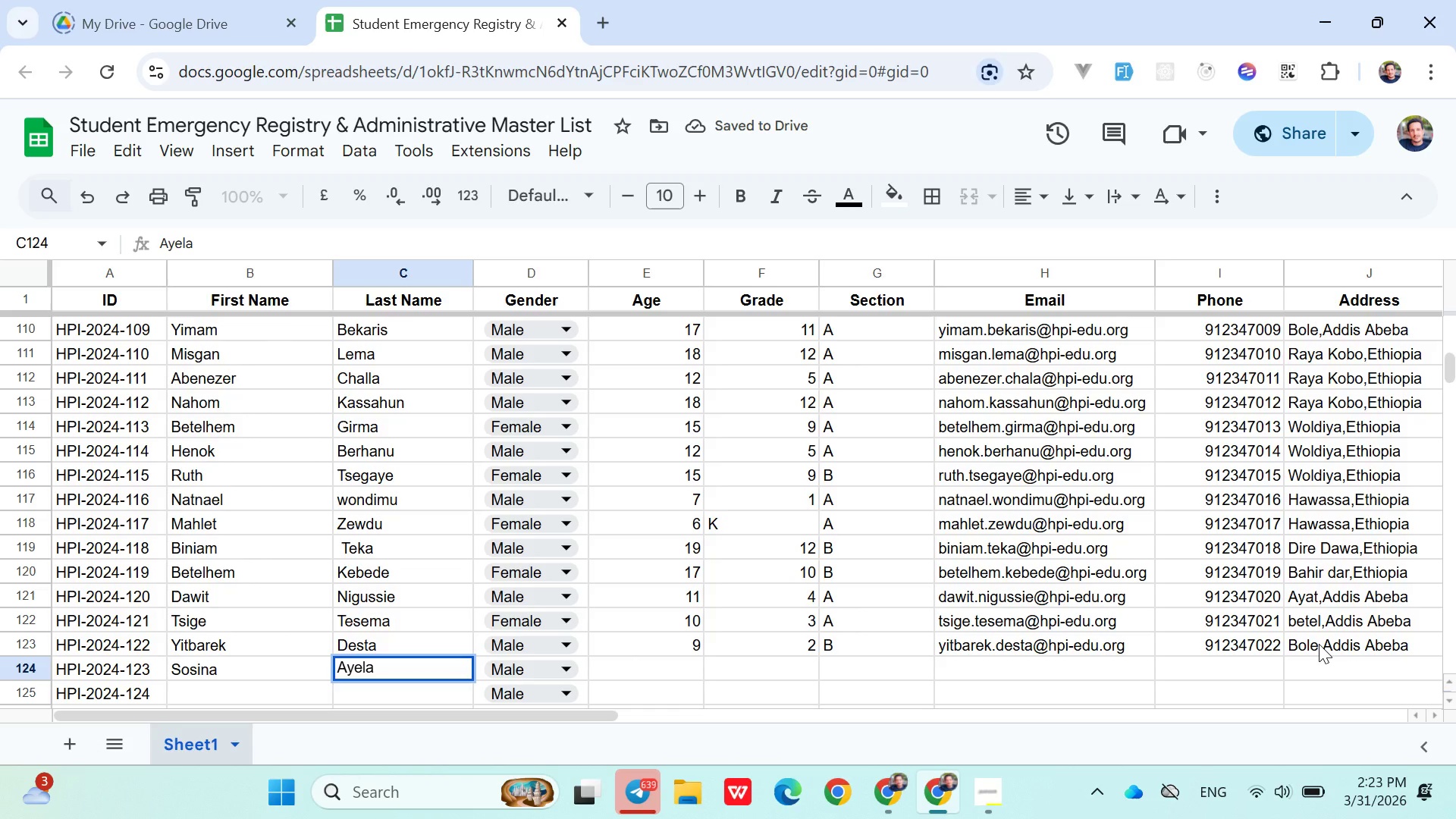 
key(ArrowRight)
 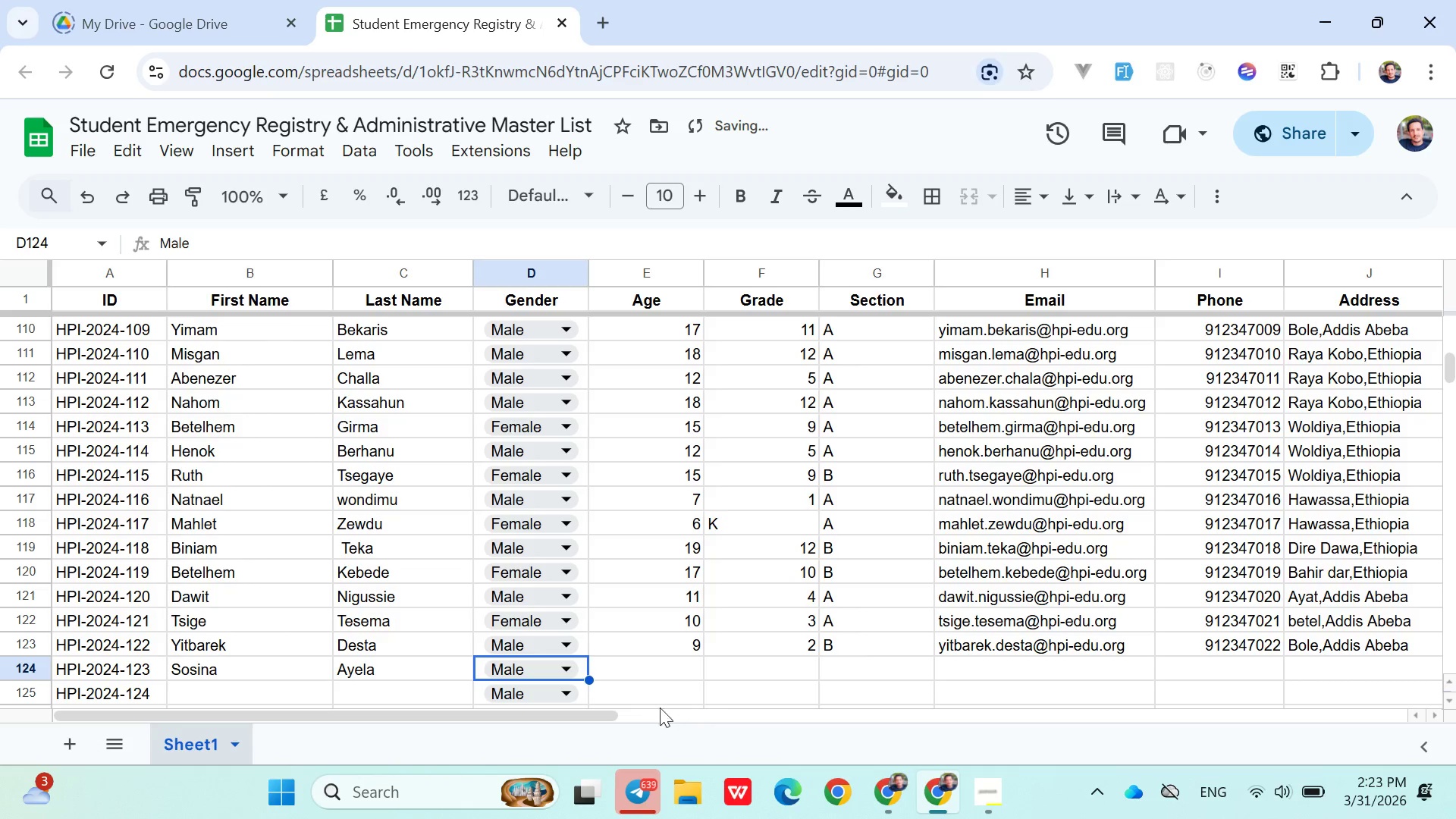 
left_click([575, 670])
 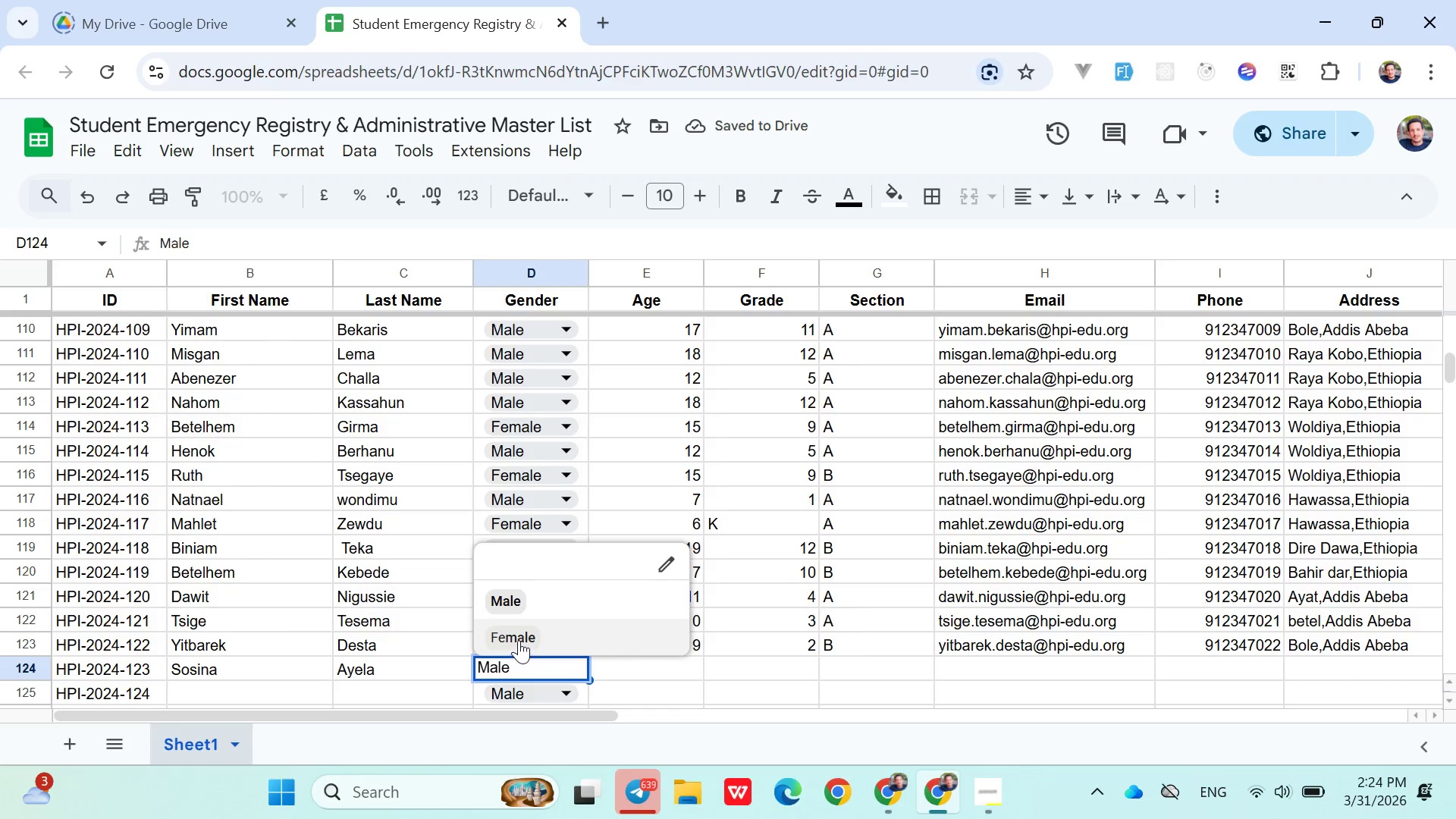 
left_click([519, 640])
 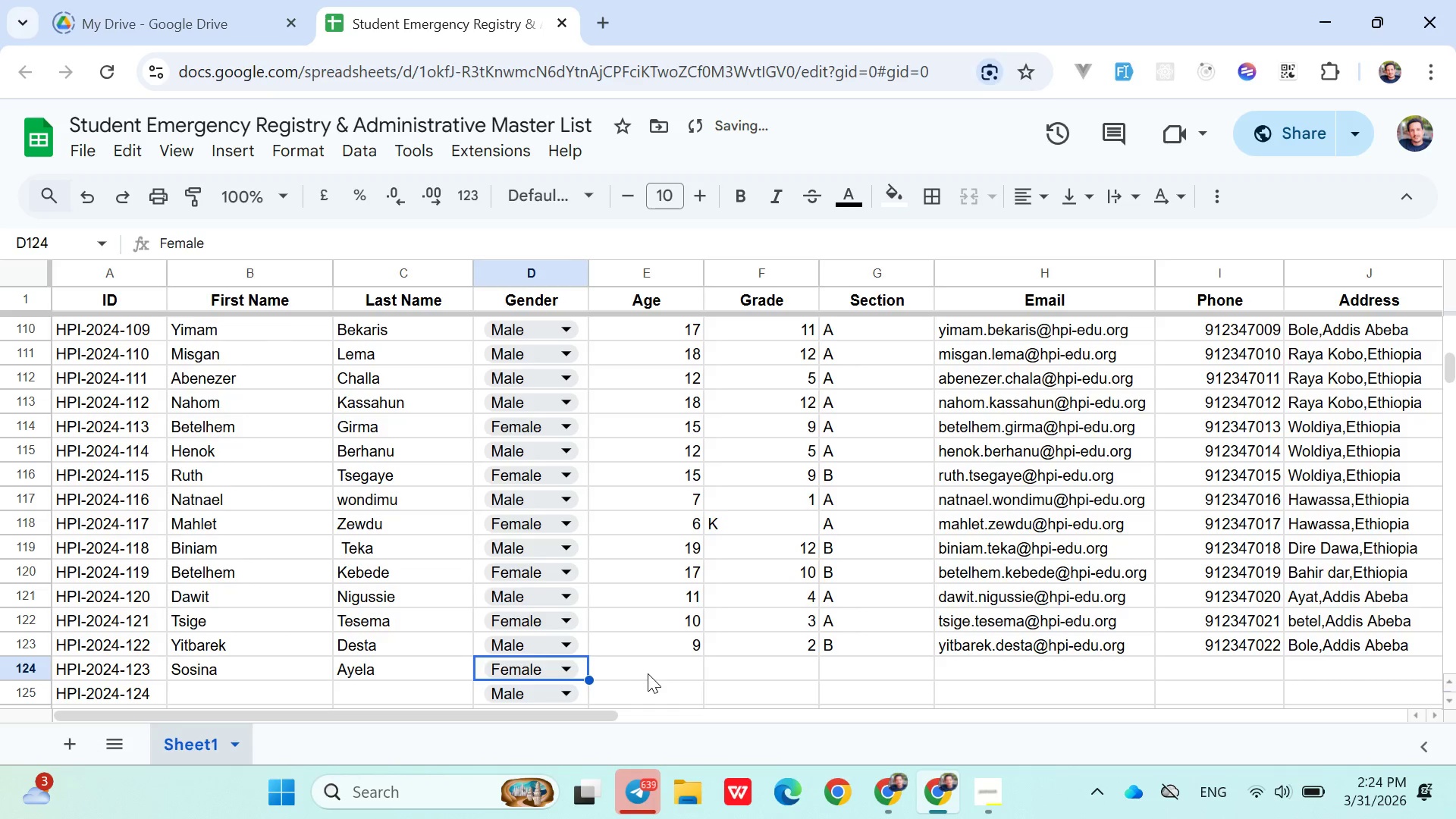 
left_click([648, 675])
 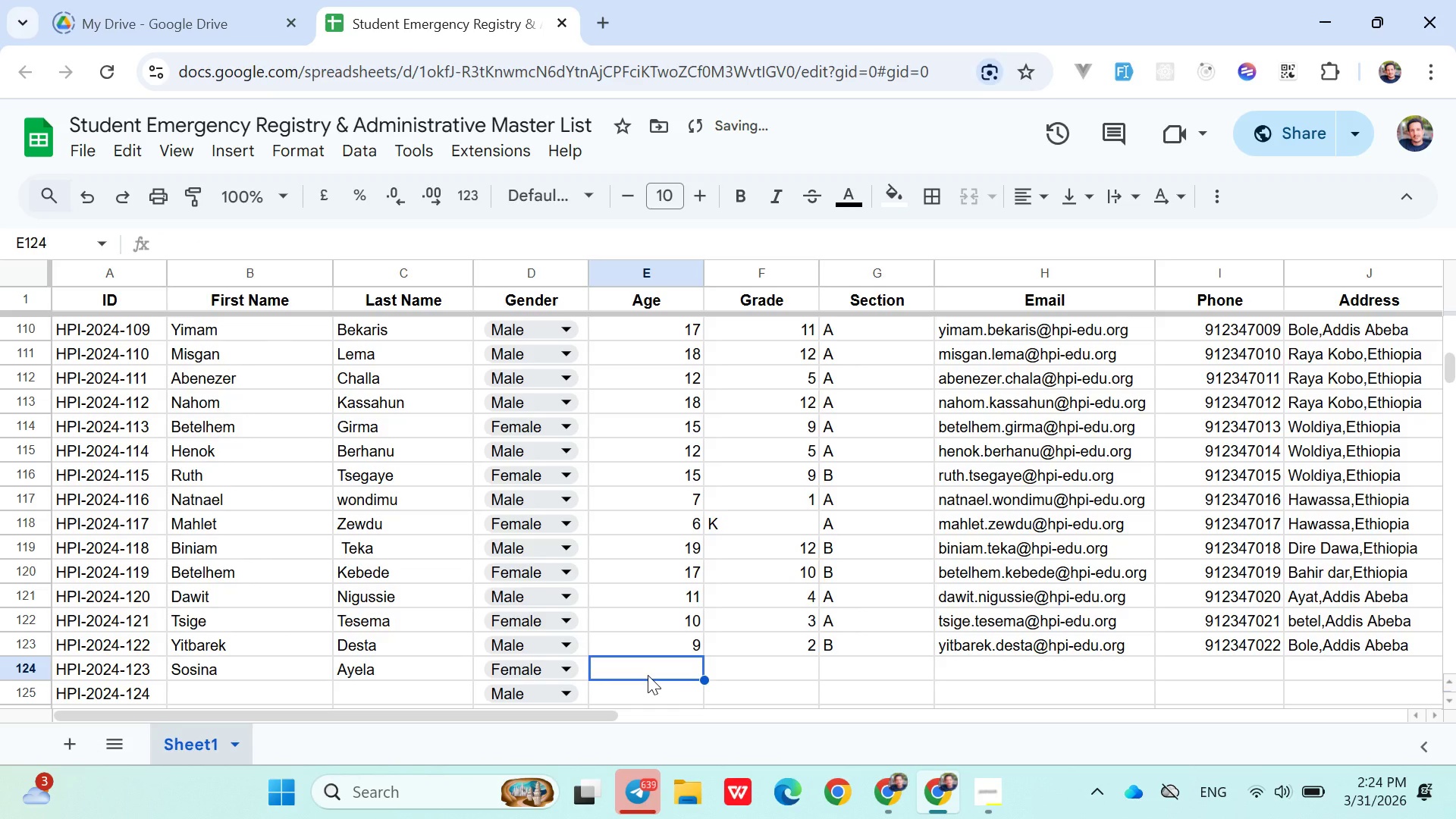 
key(8)
 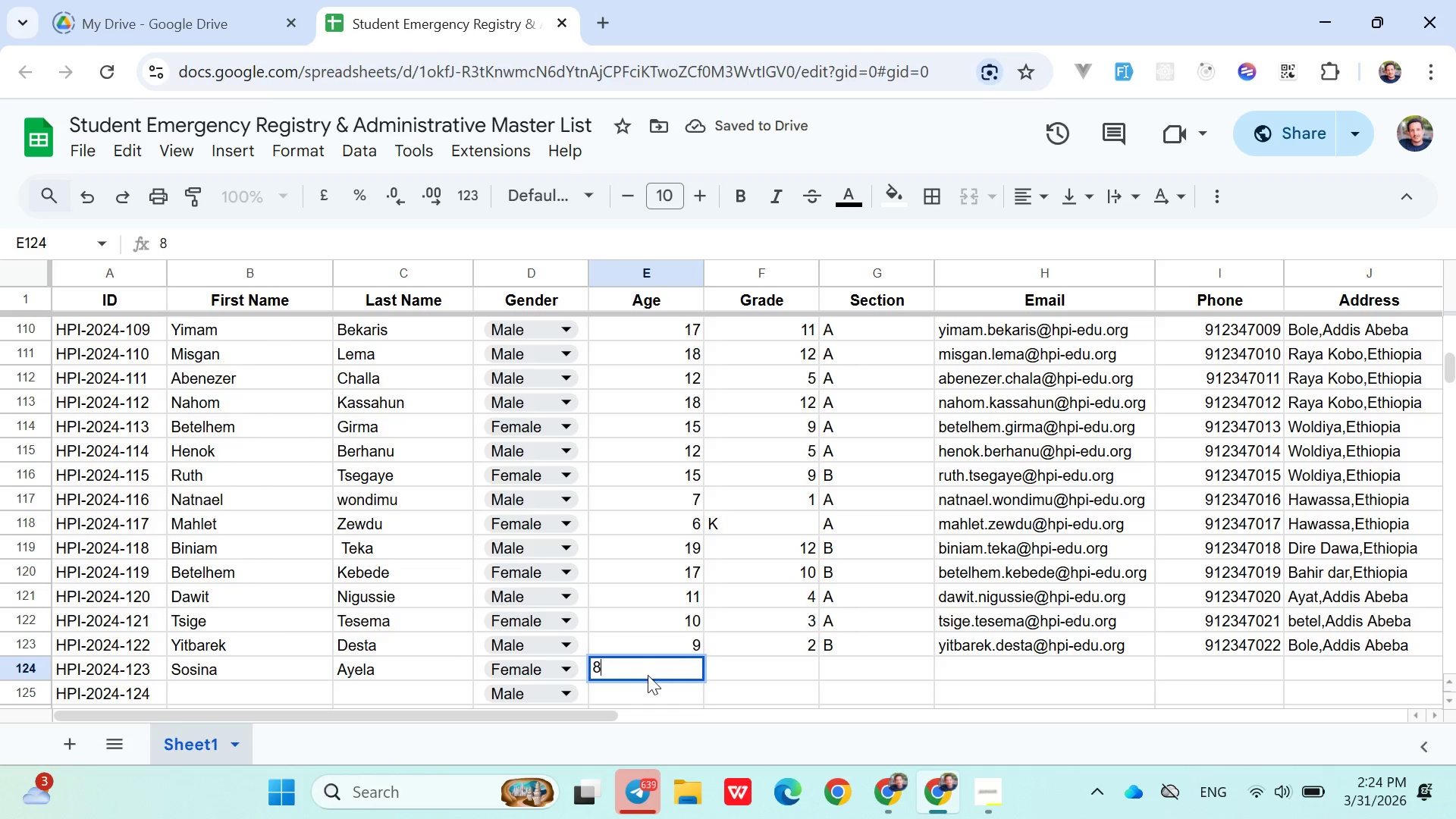 
key(ArrowRight)
 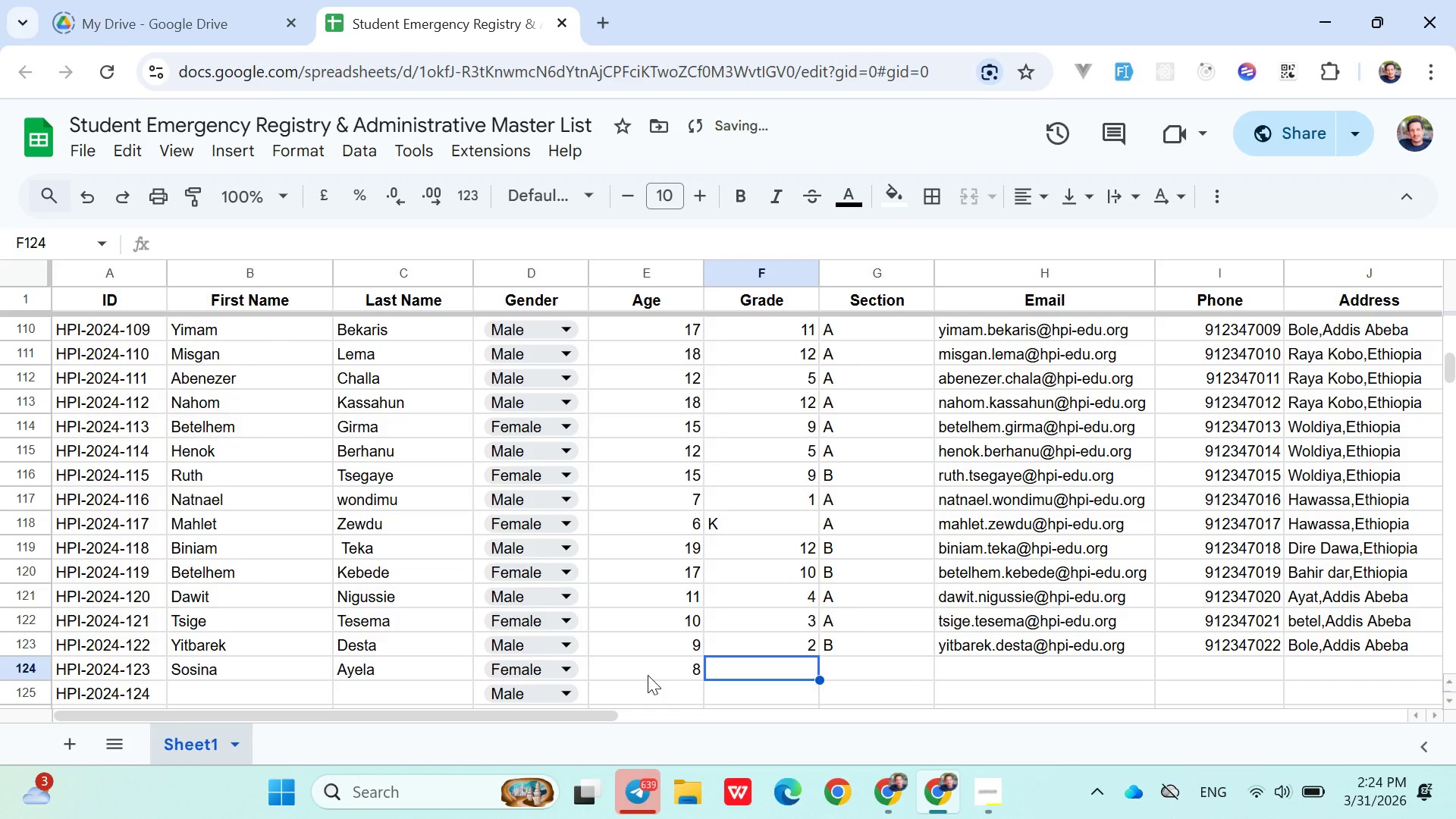 
key(2)
 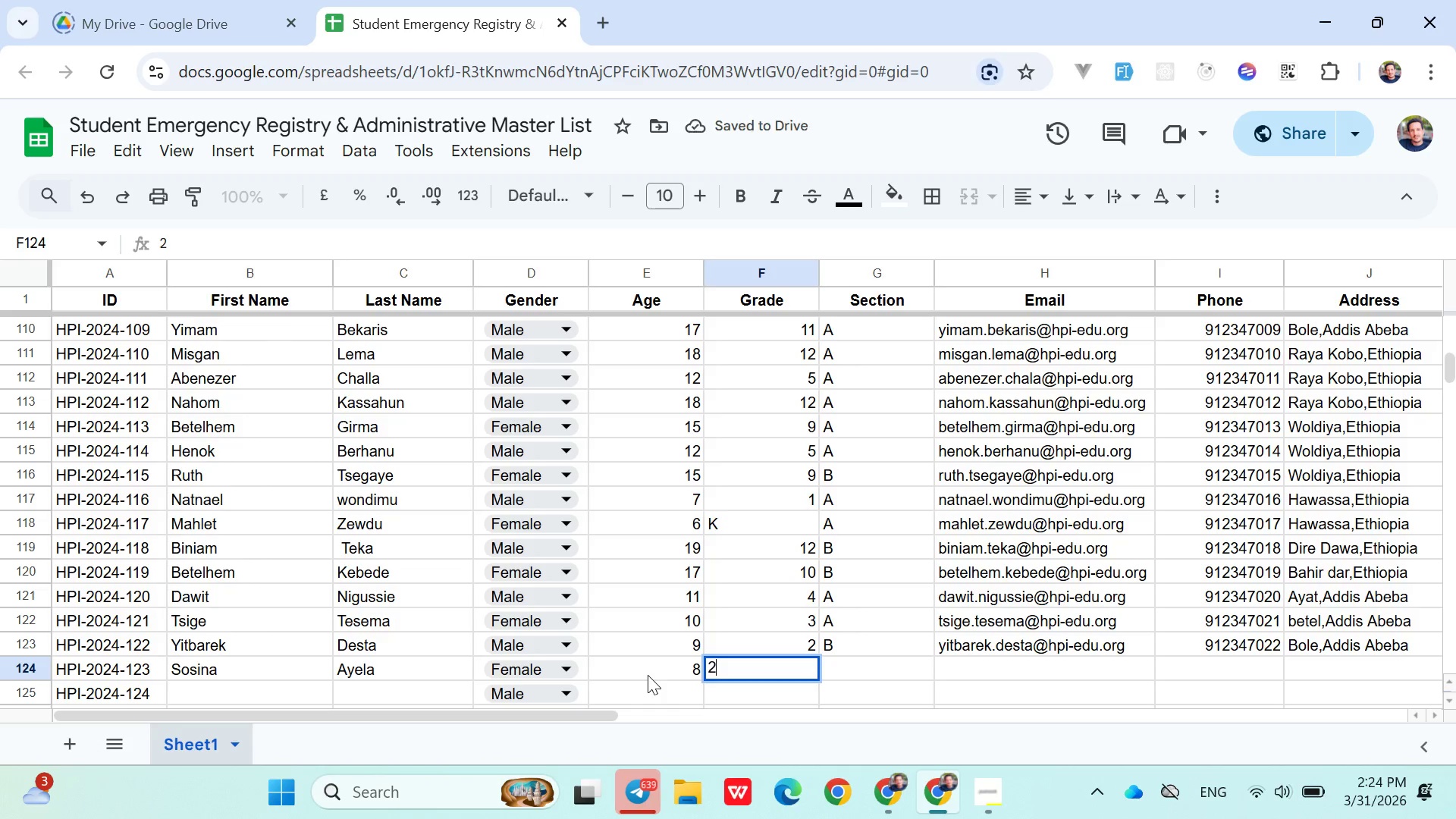 
key(Shift+ShiftRight)
 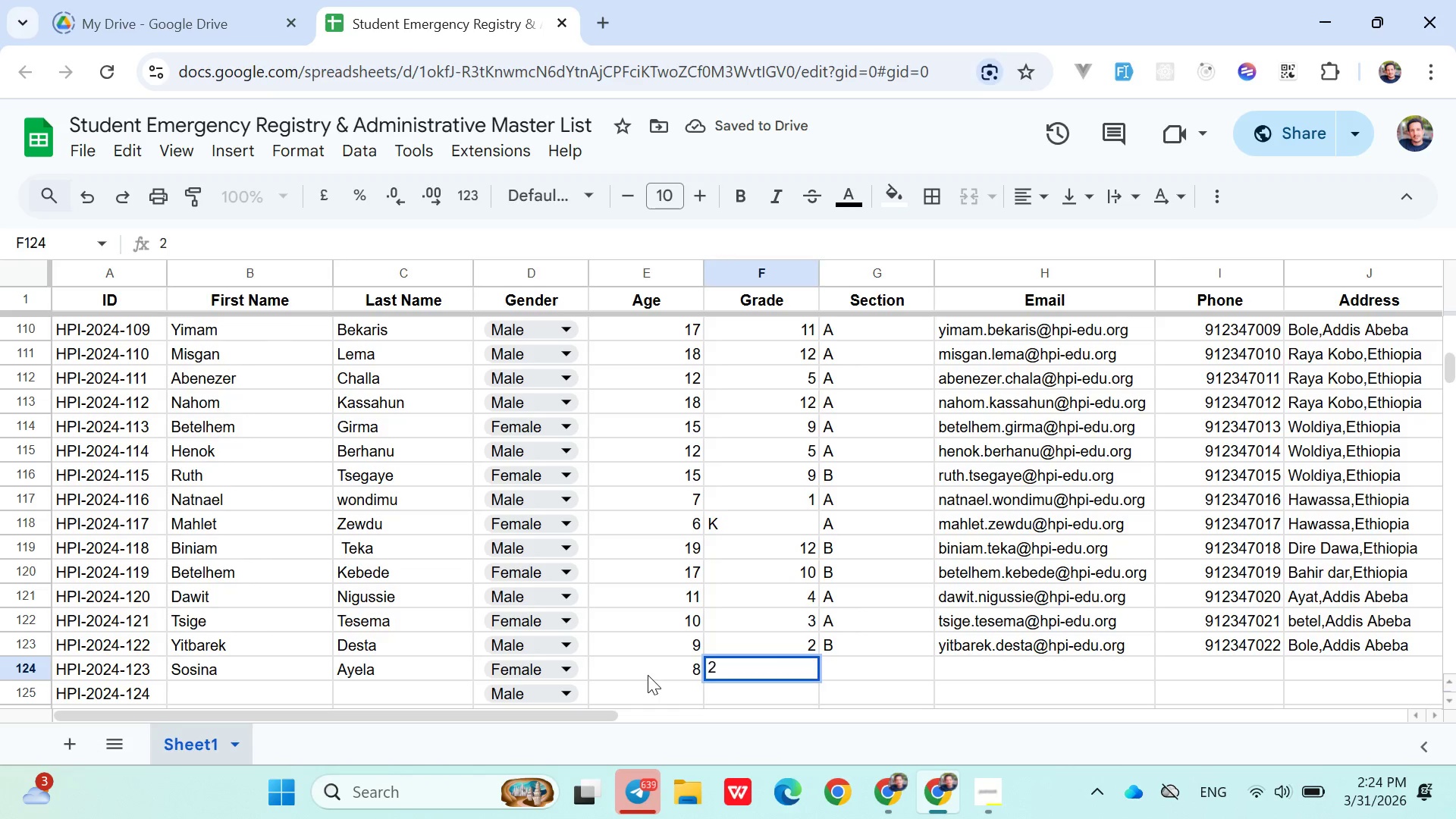 
key(ArrowLeft)
 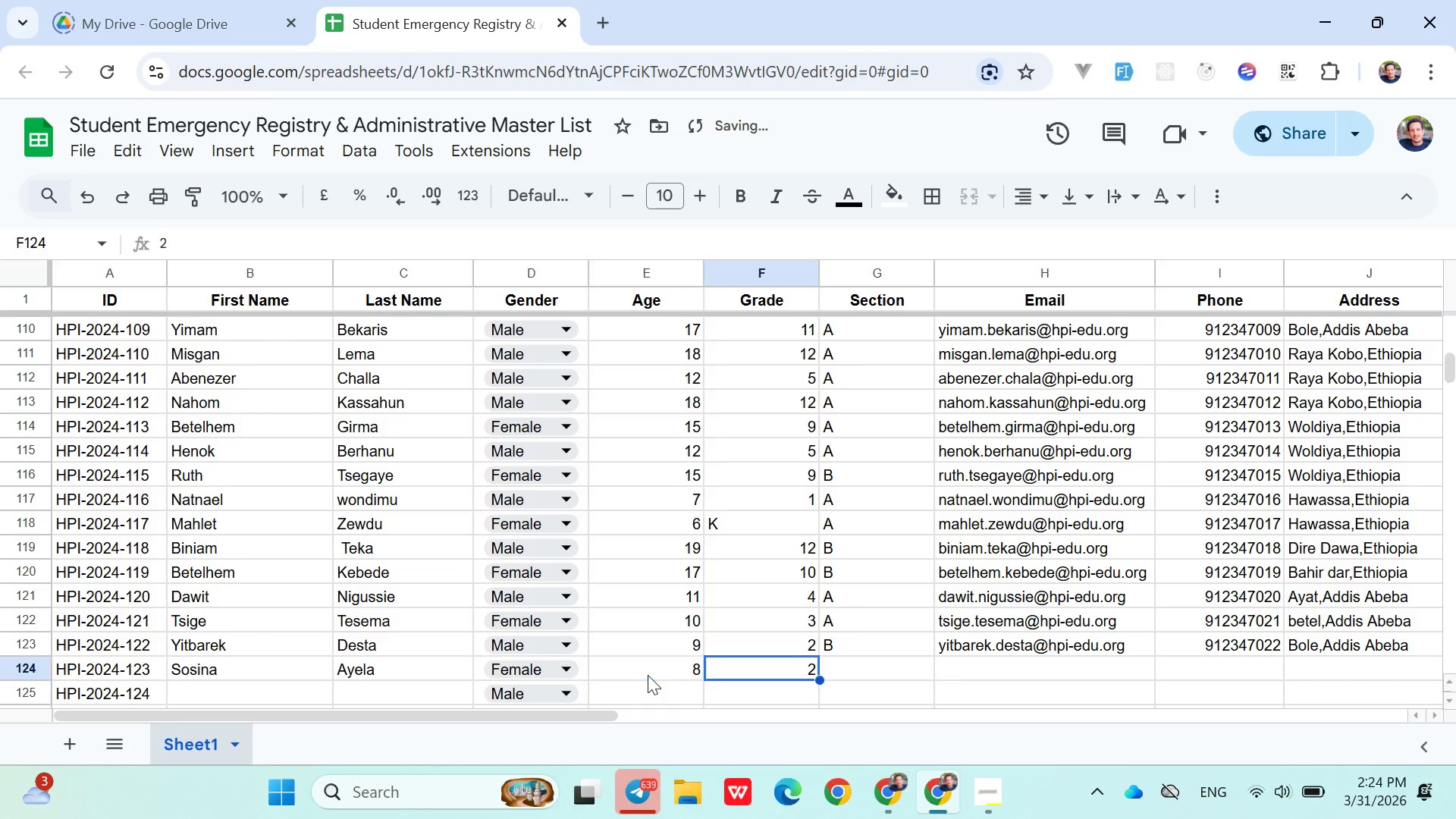 
key(ArrowRight)
 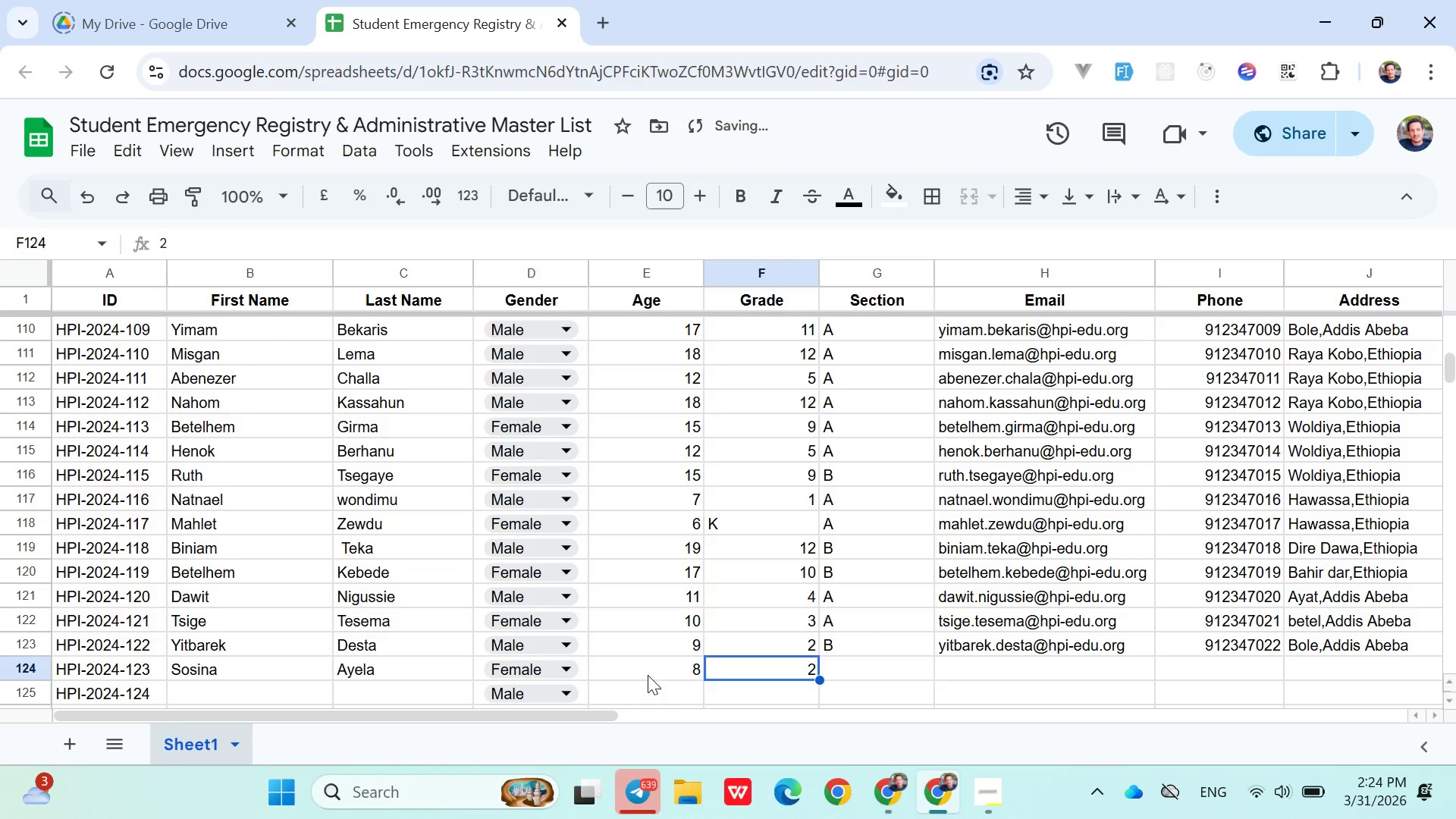 
key(ArrowRight)
 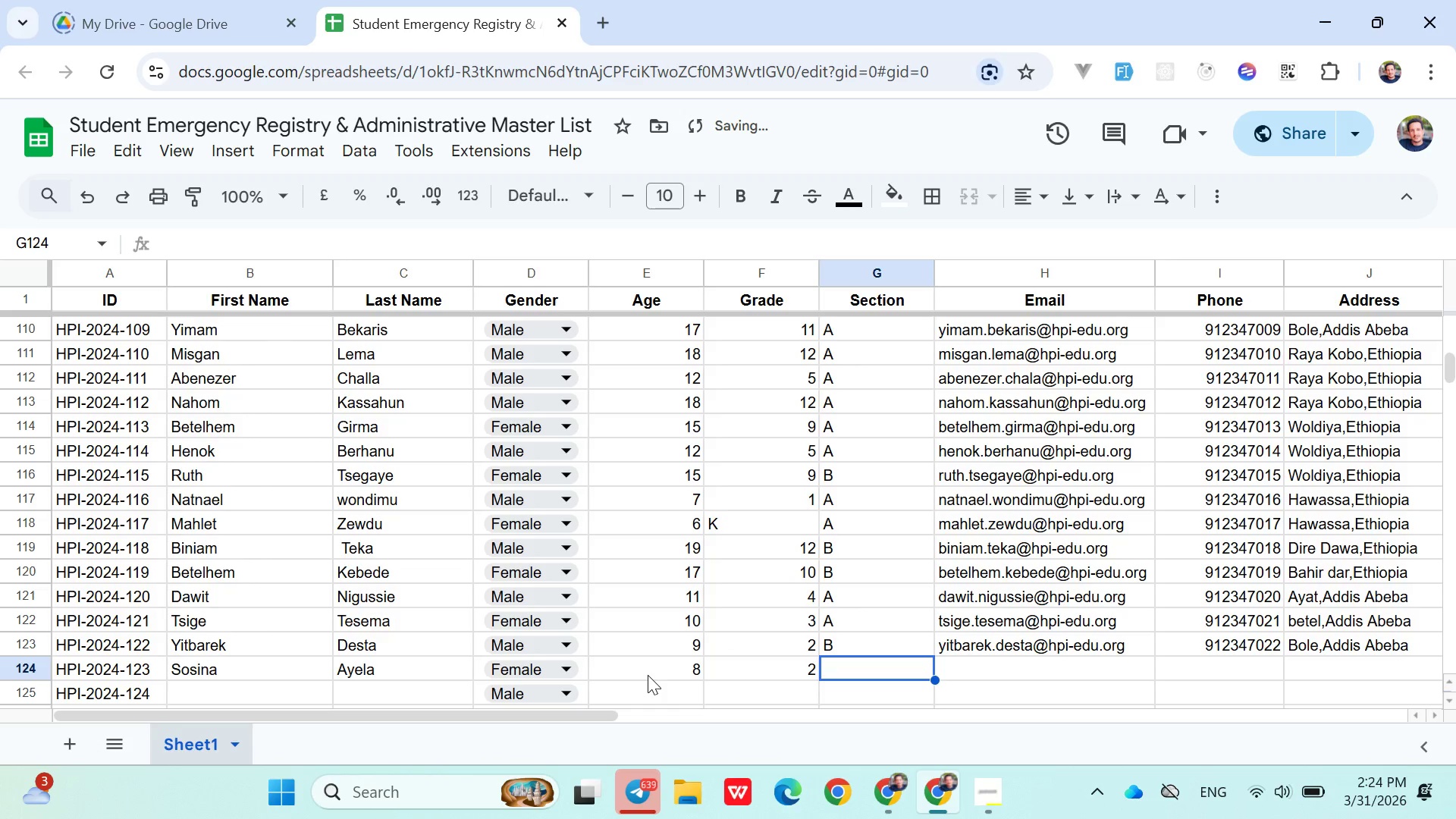 
key(Shift+A)
 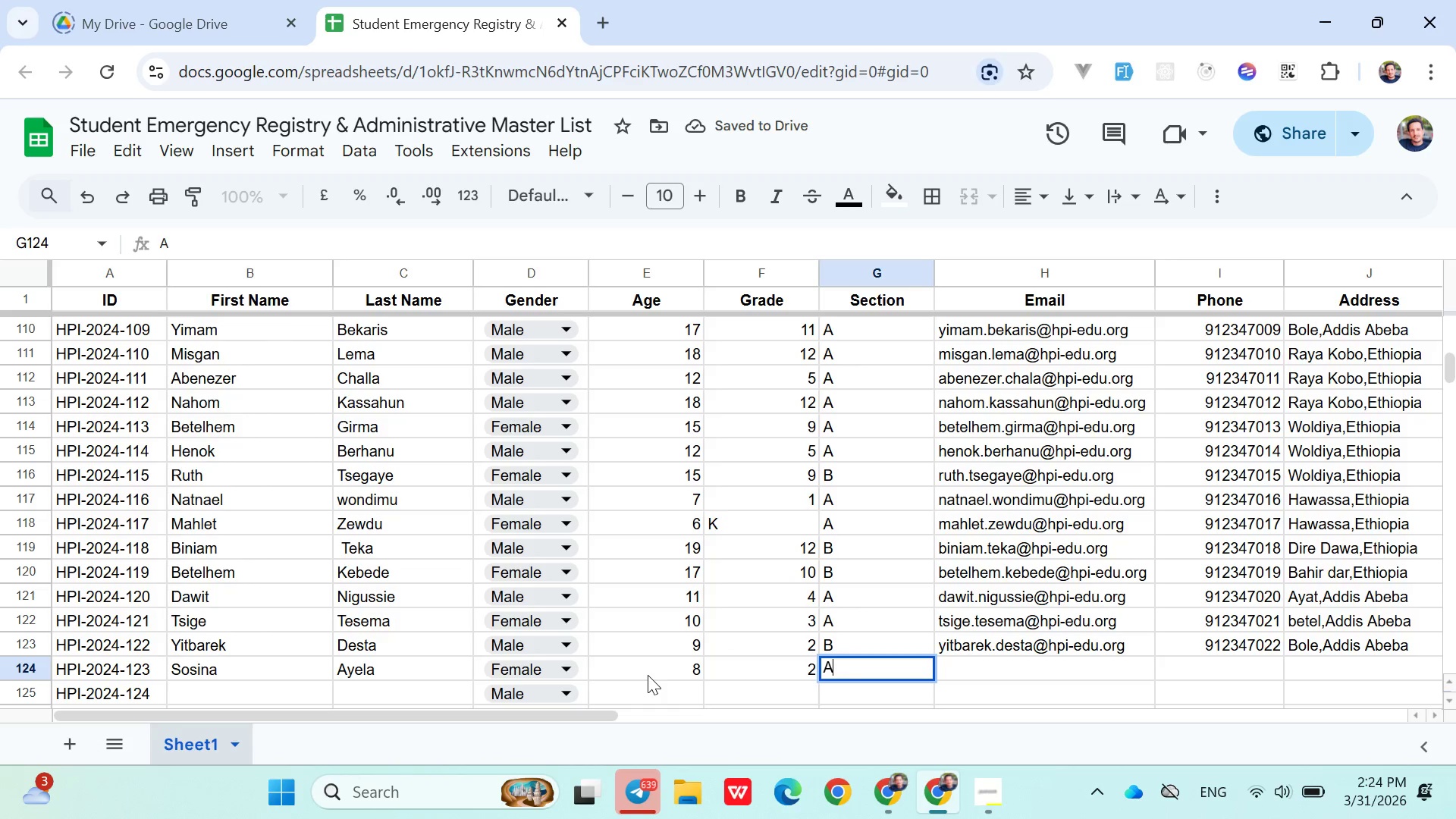 
key(ArrowRight)
 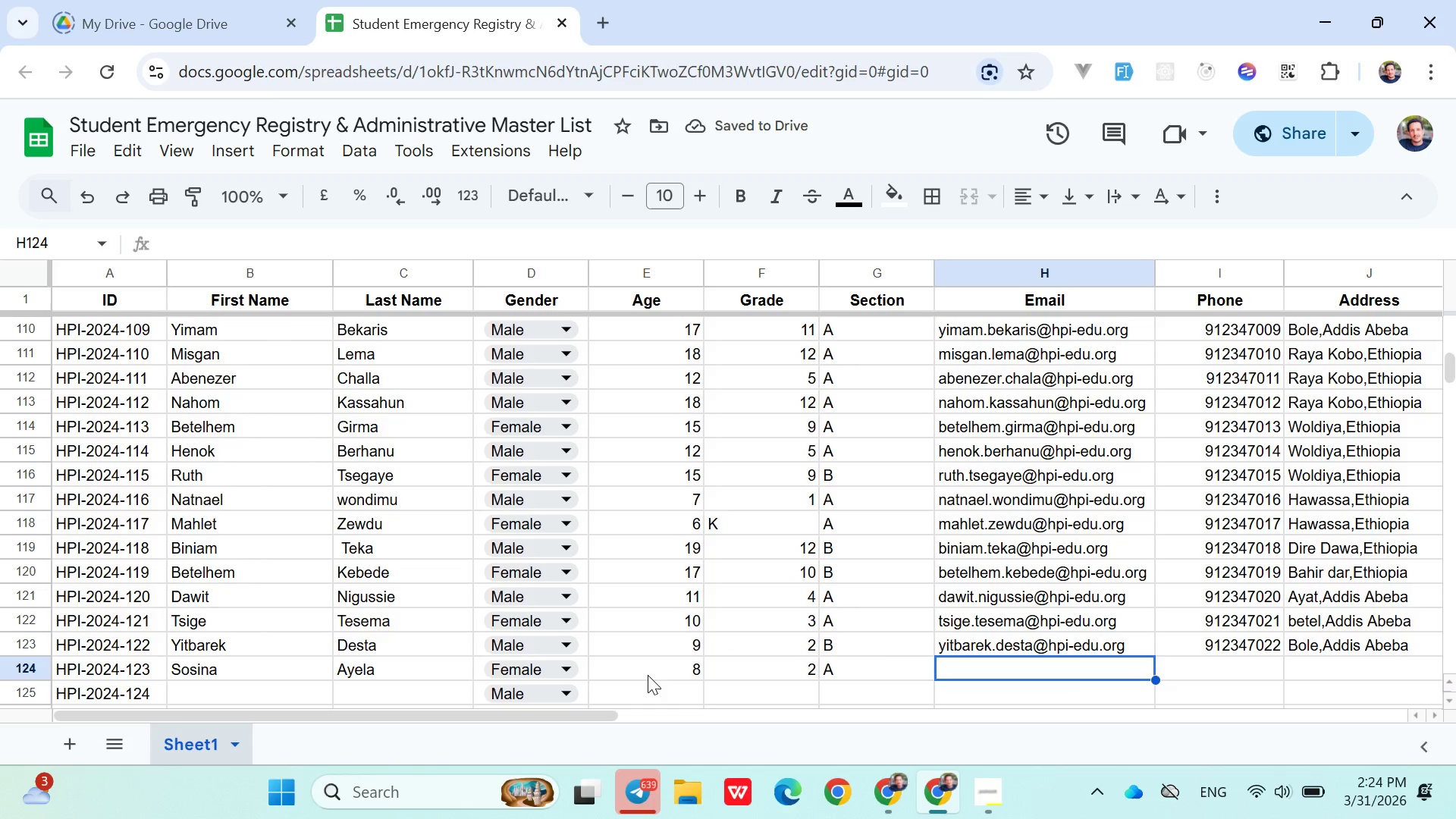 
wait(9.77)
 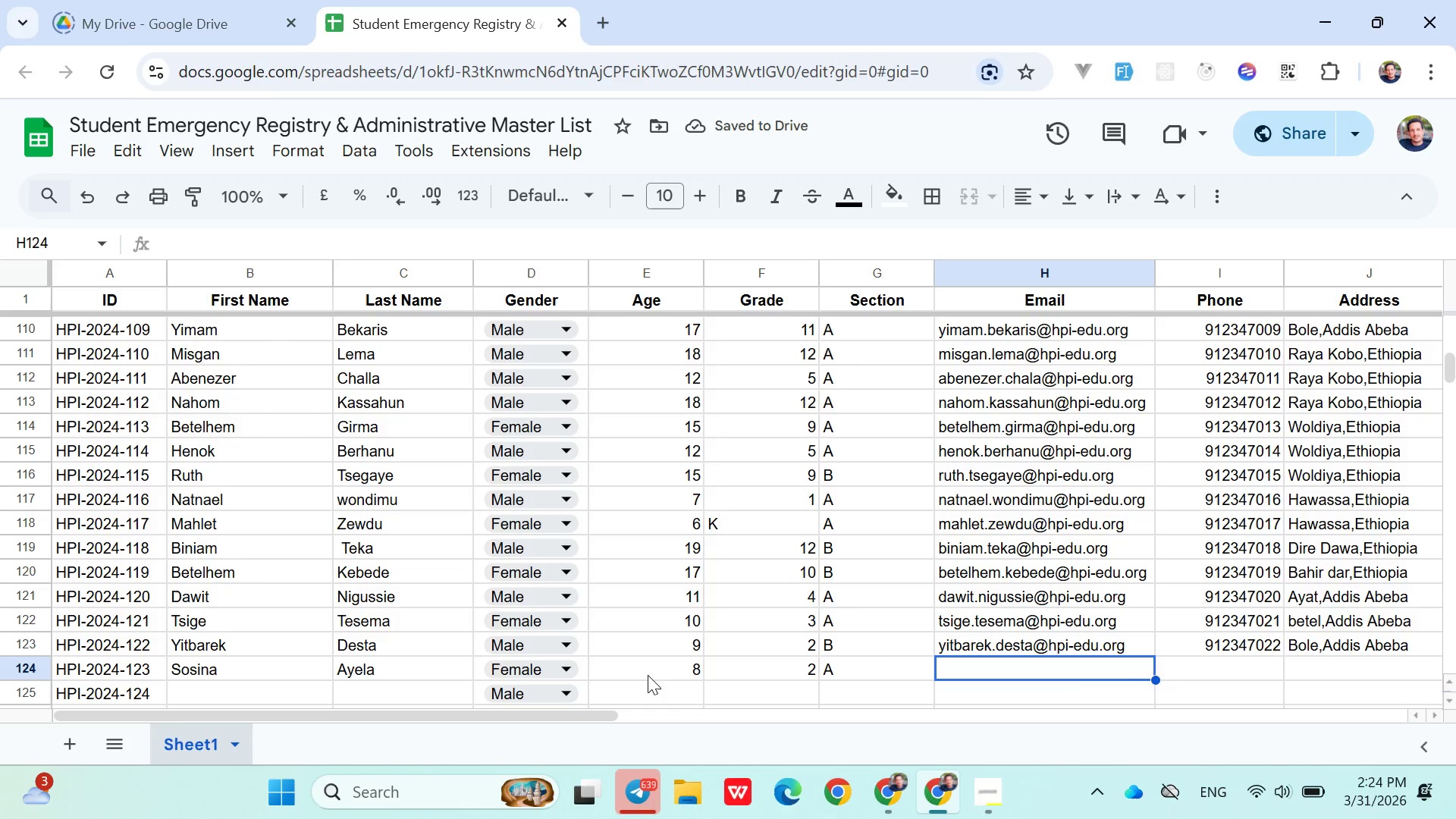 
type(sosina.ayele@hpi-edu.org)
 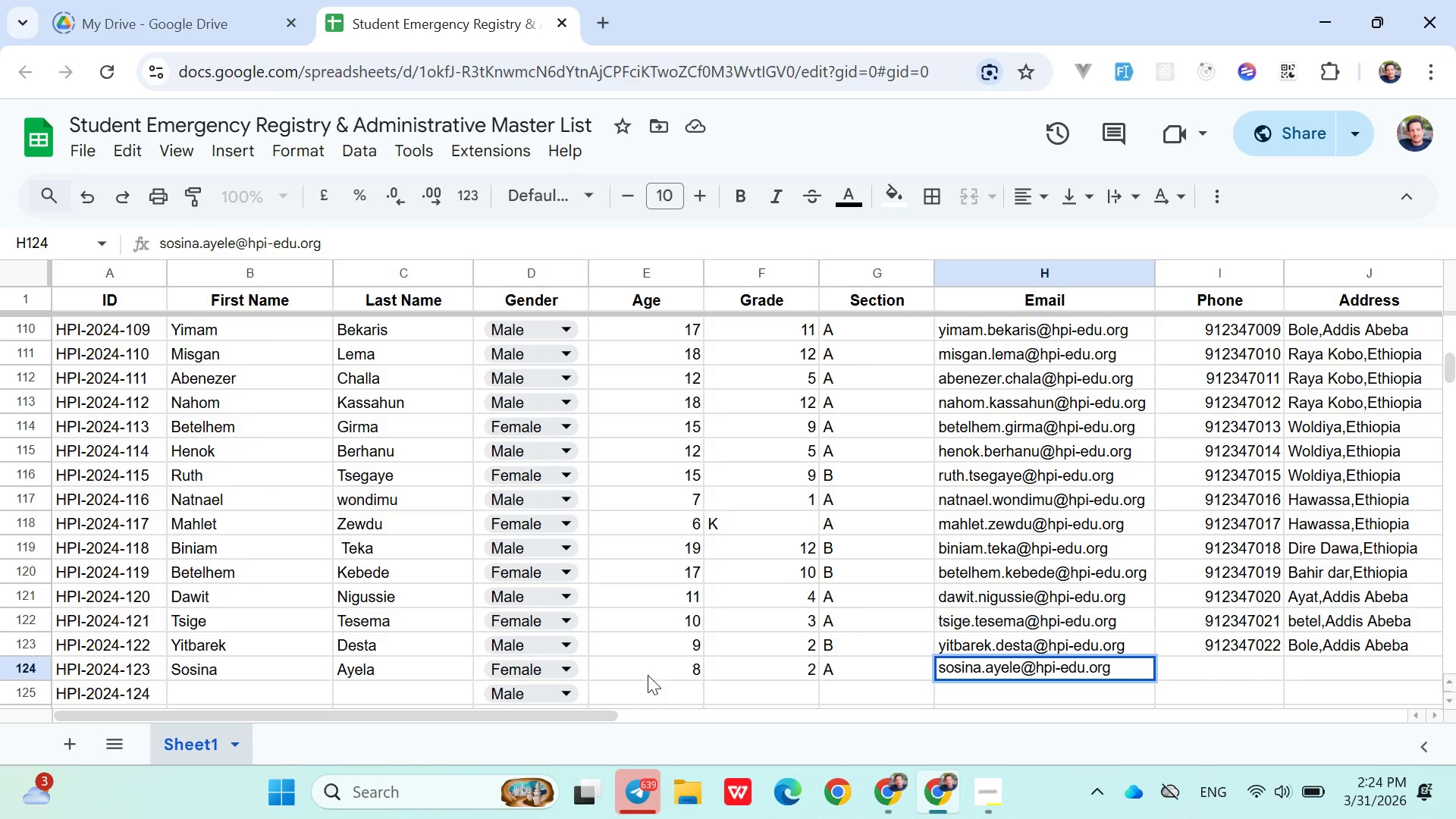 
key(ArrowRight)
 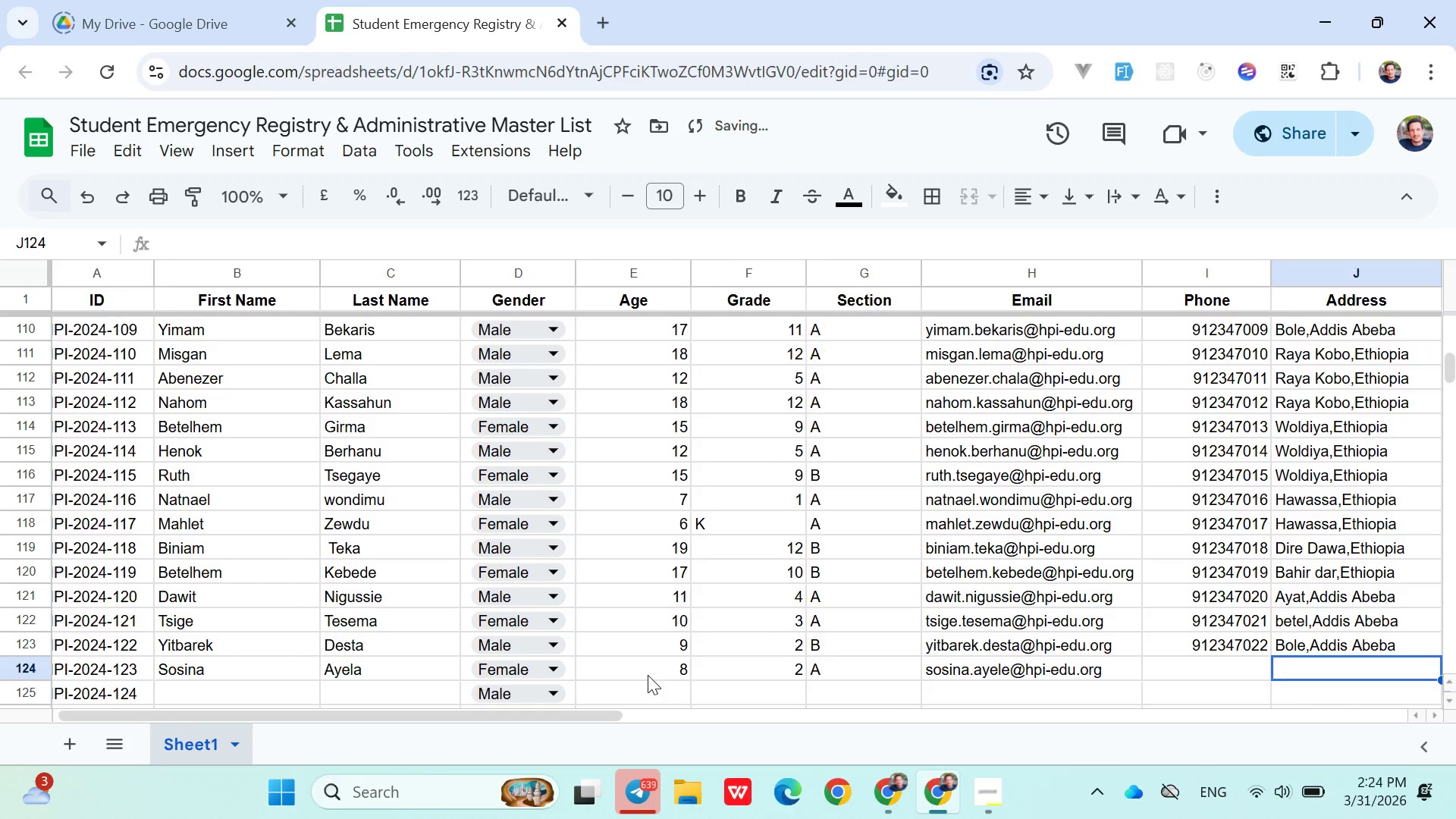 
key(ArrowRight)
 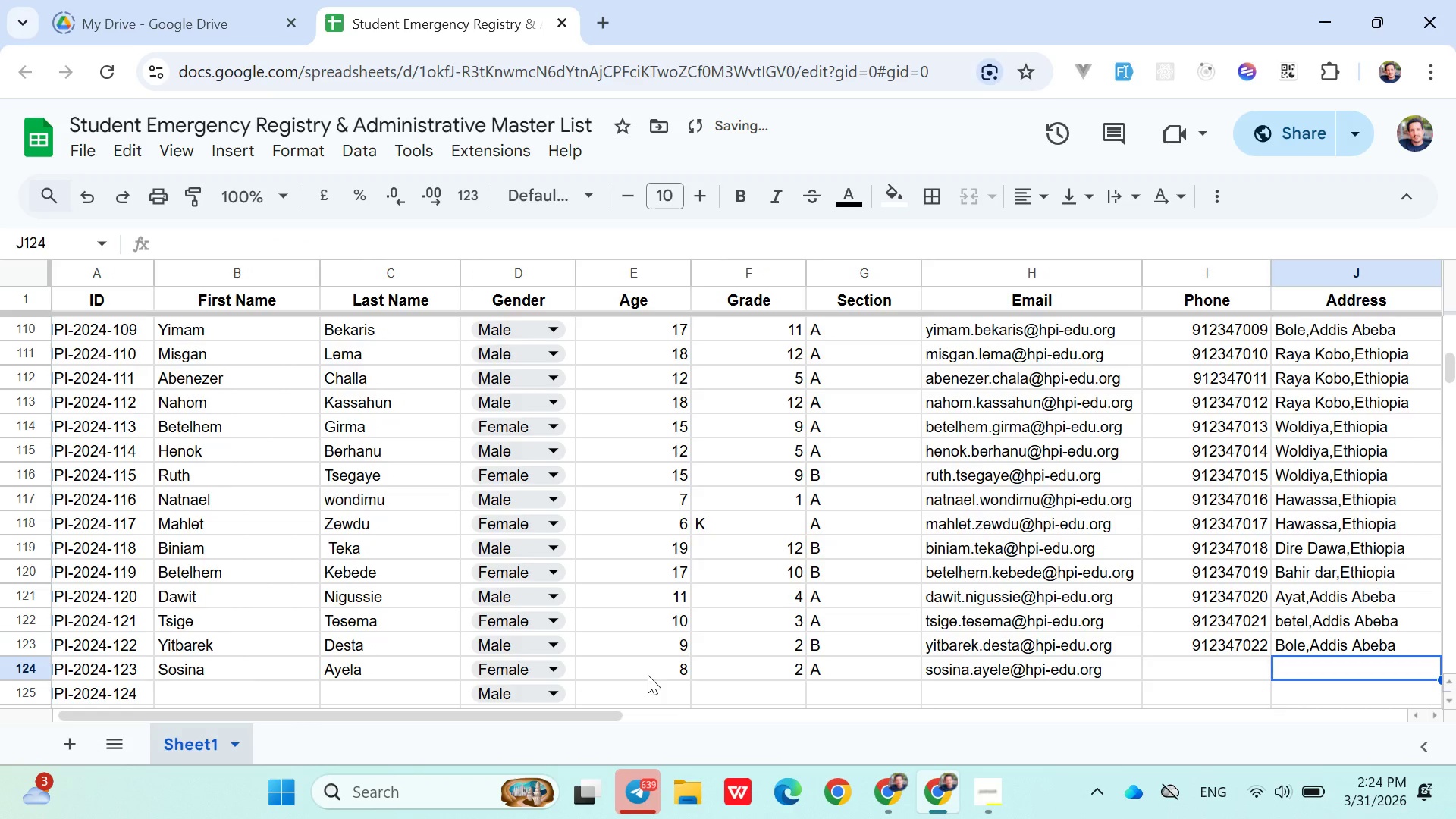 
key(ArrowLeft)
 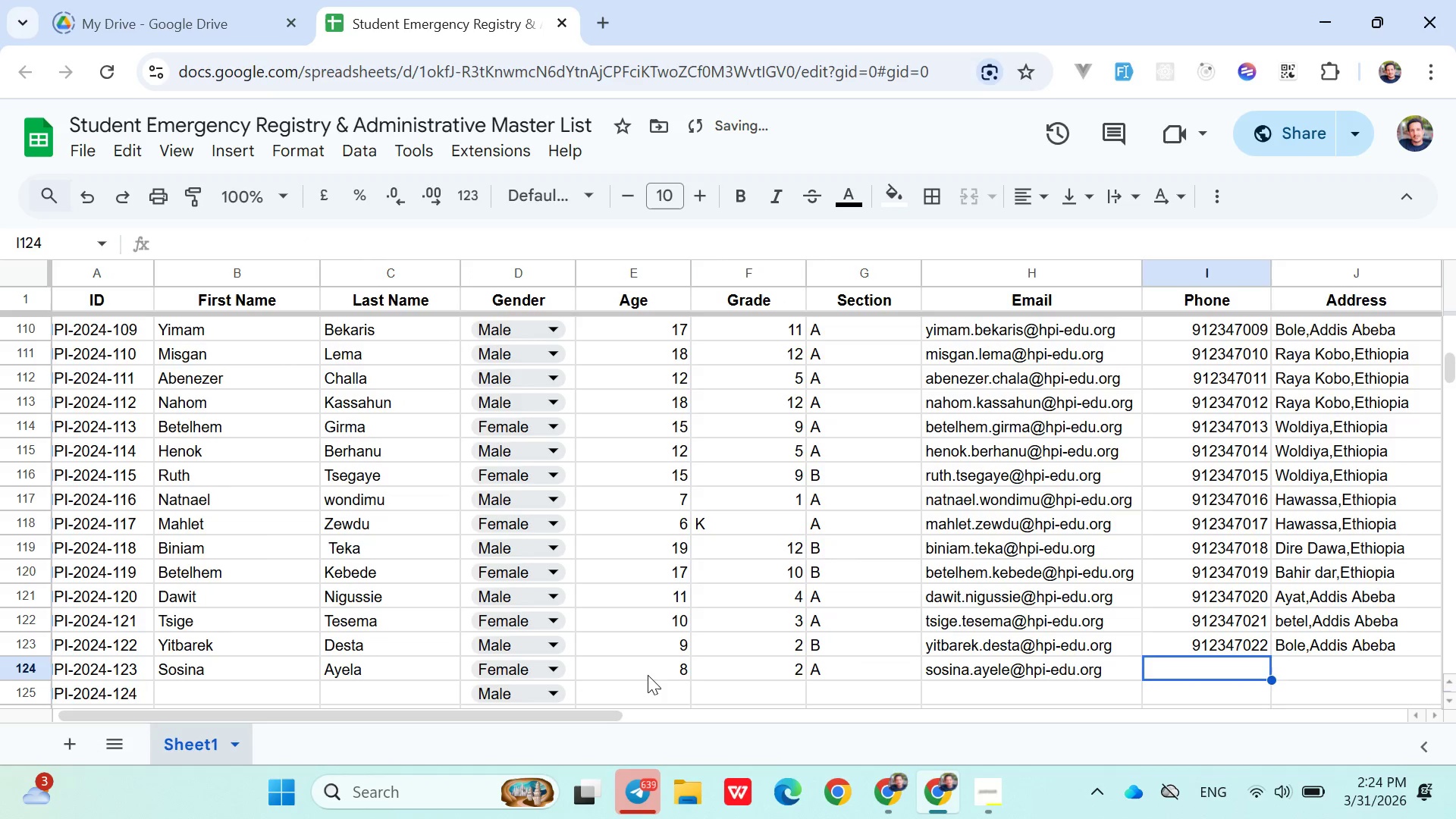 
type(0912347023)
 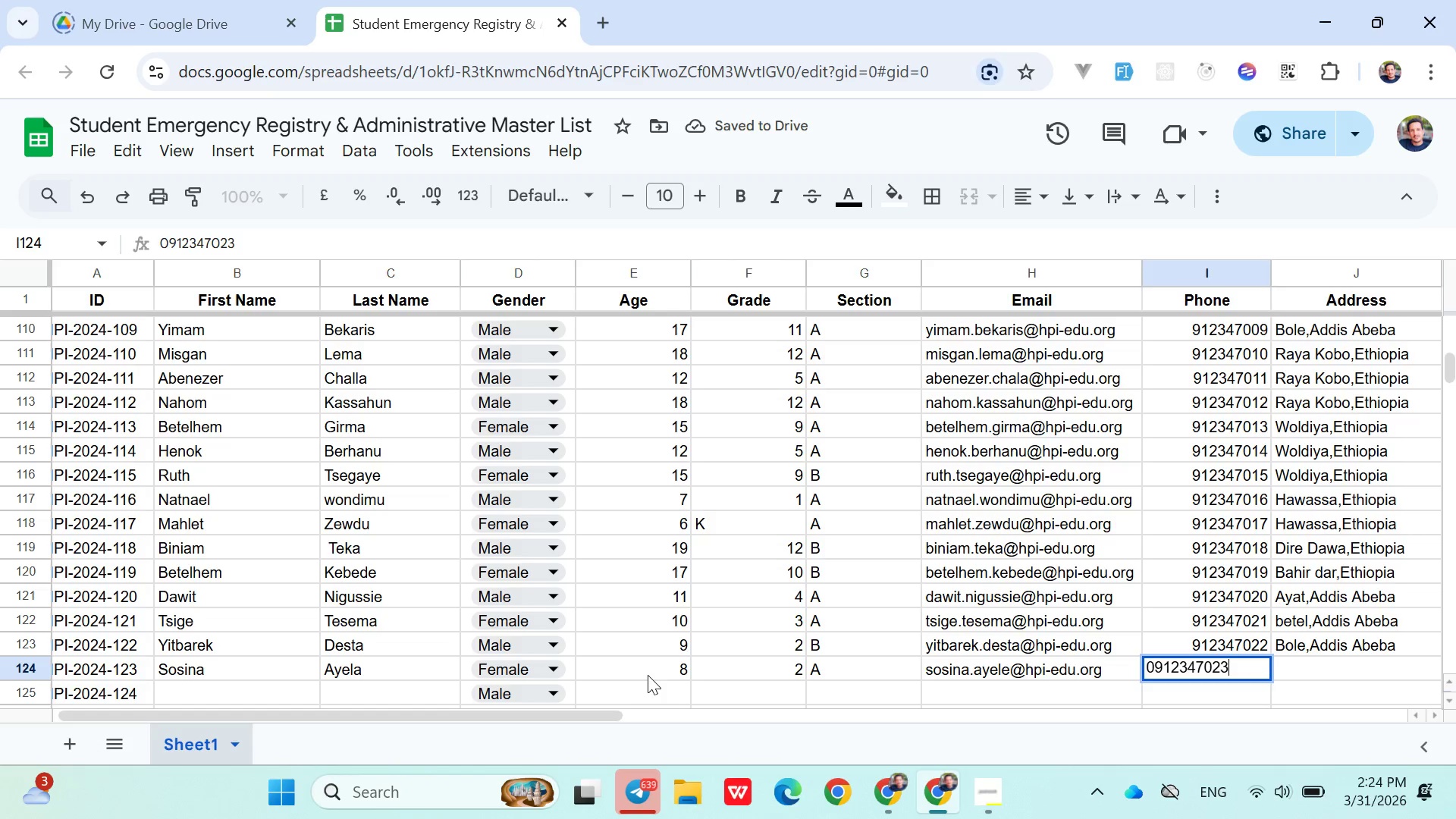 
key(ArrowRight)
 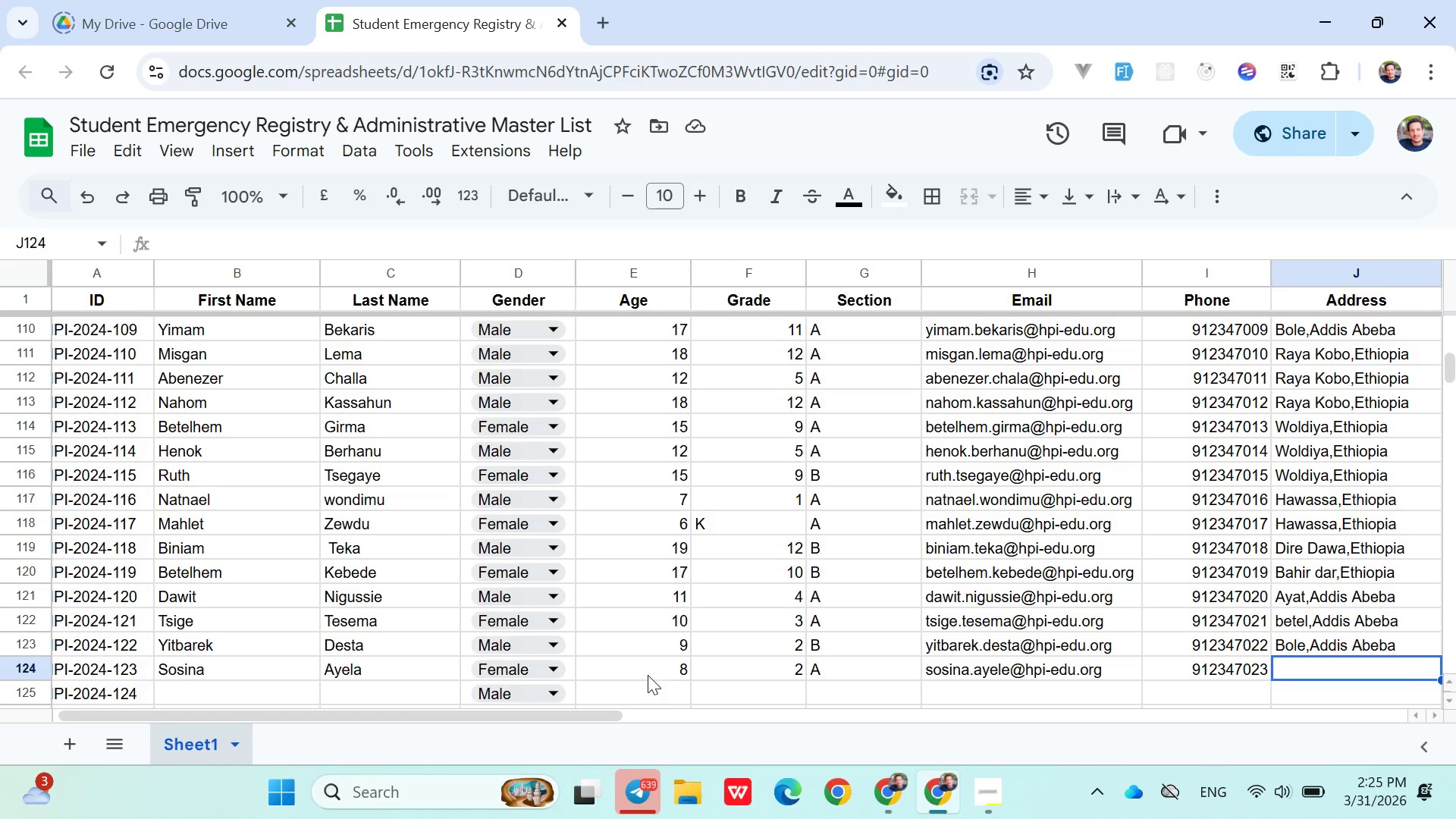 
wait(37.98)
 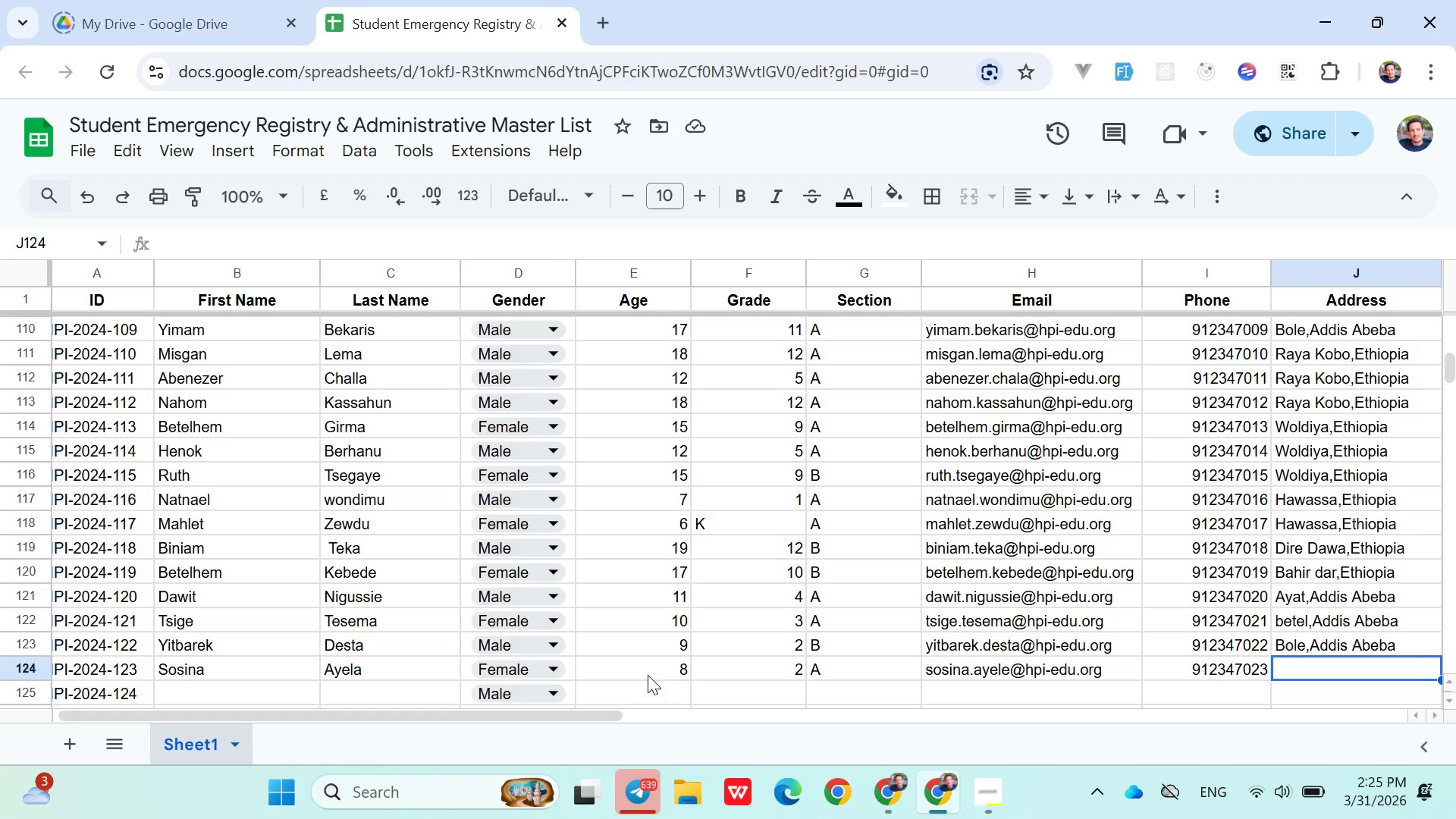 
key(Shift+S)
 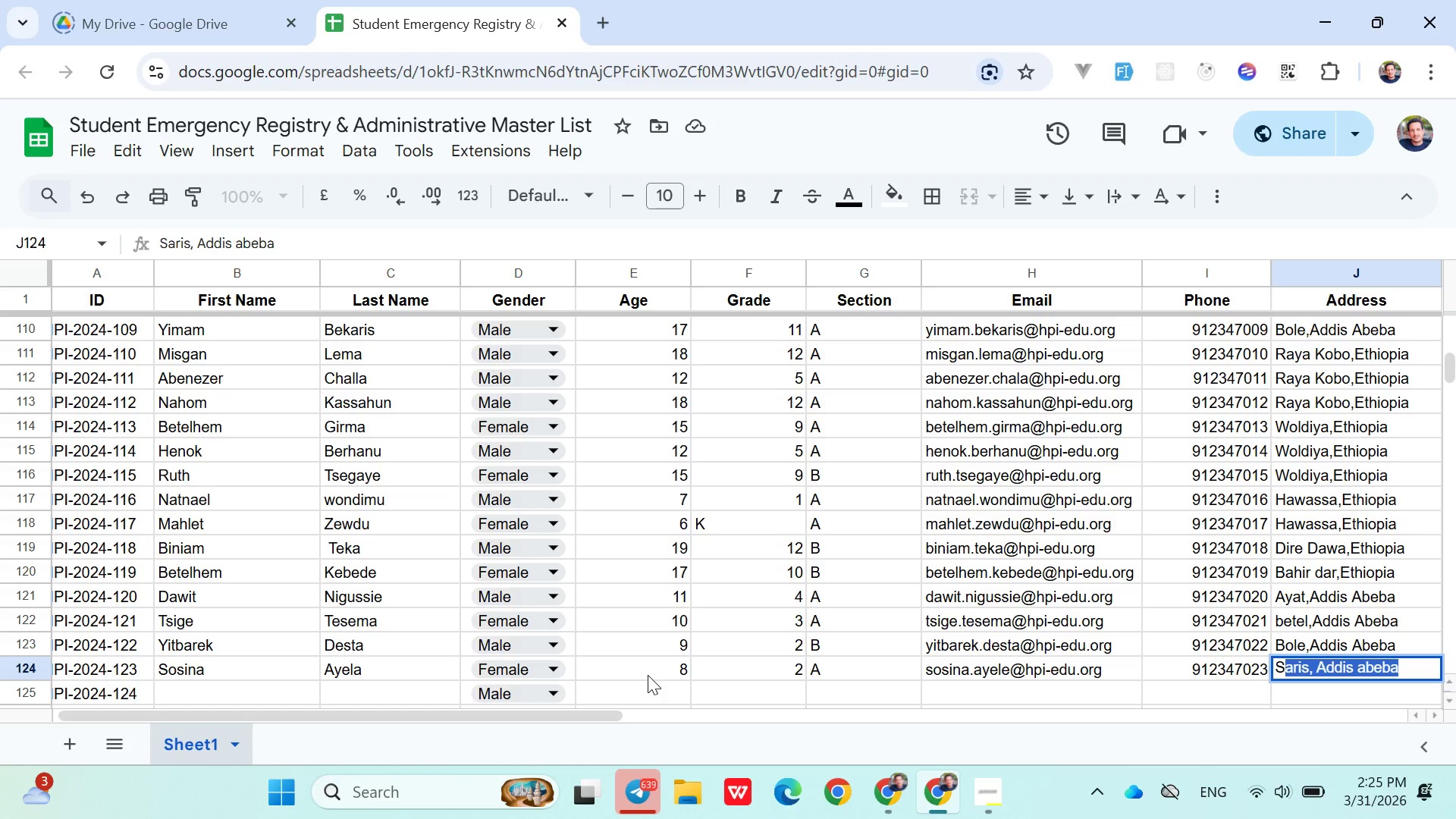 
key(ArrowRight)
 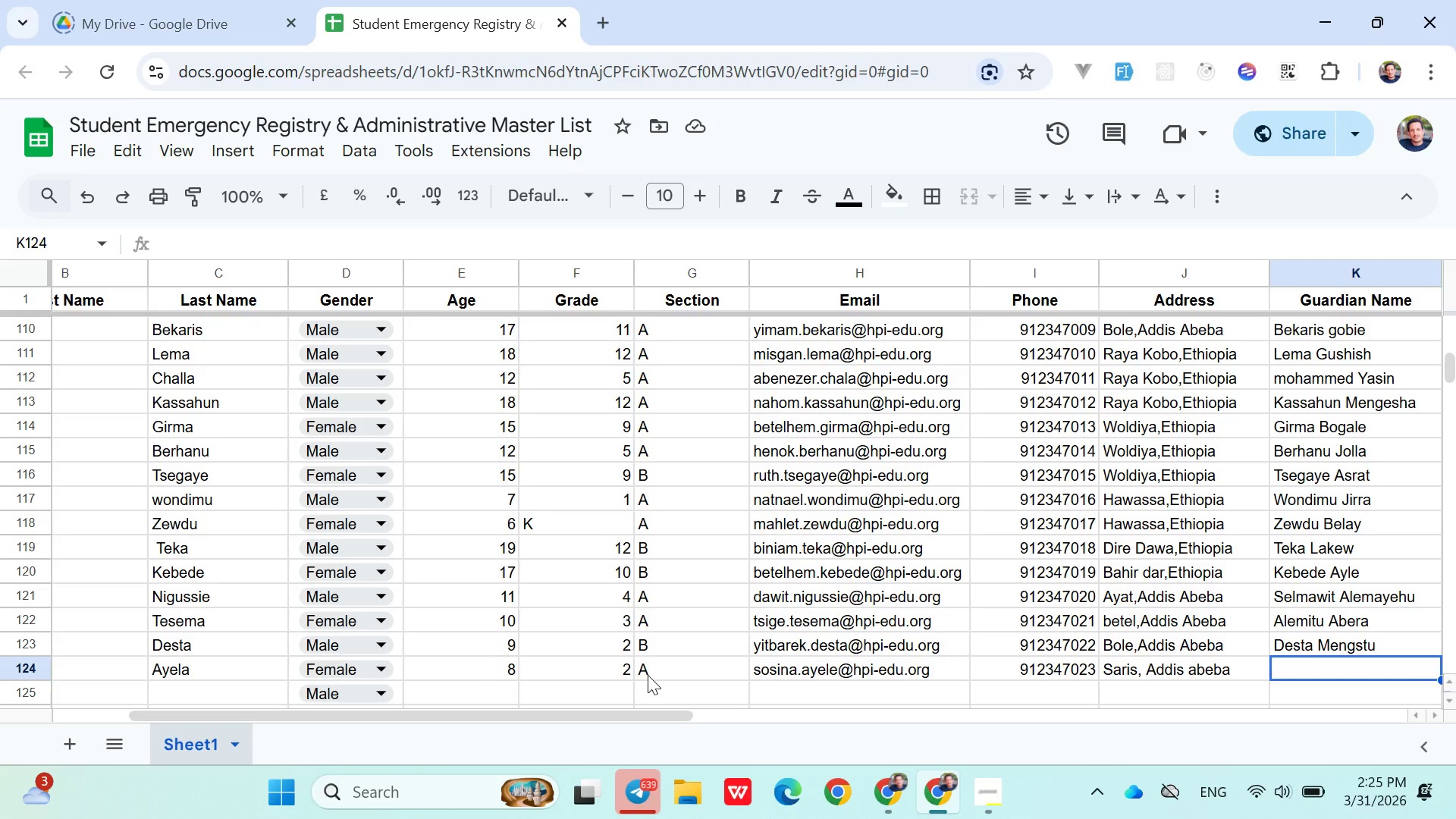 
wait(33.69)
 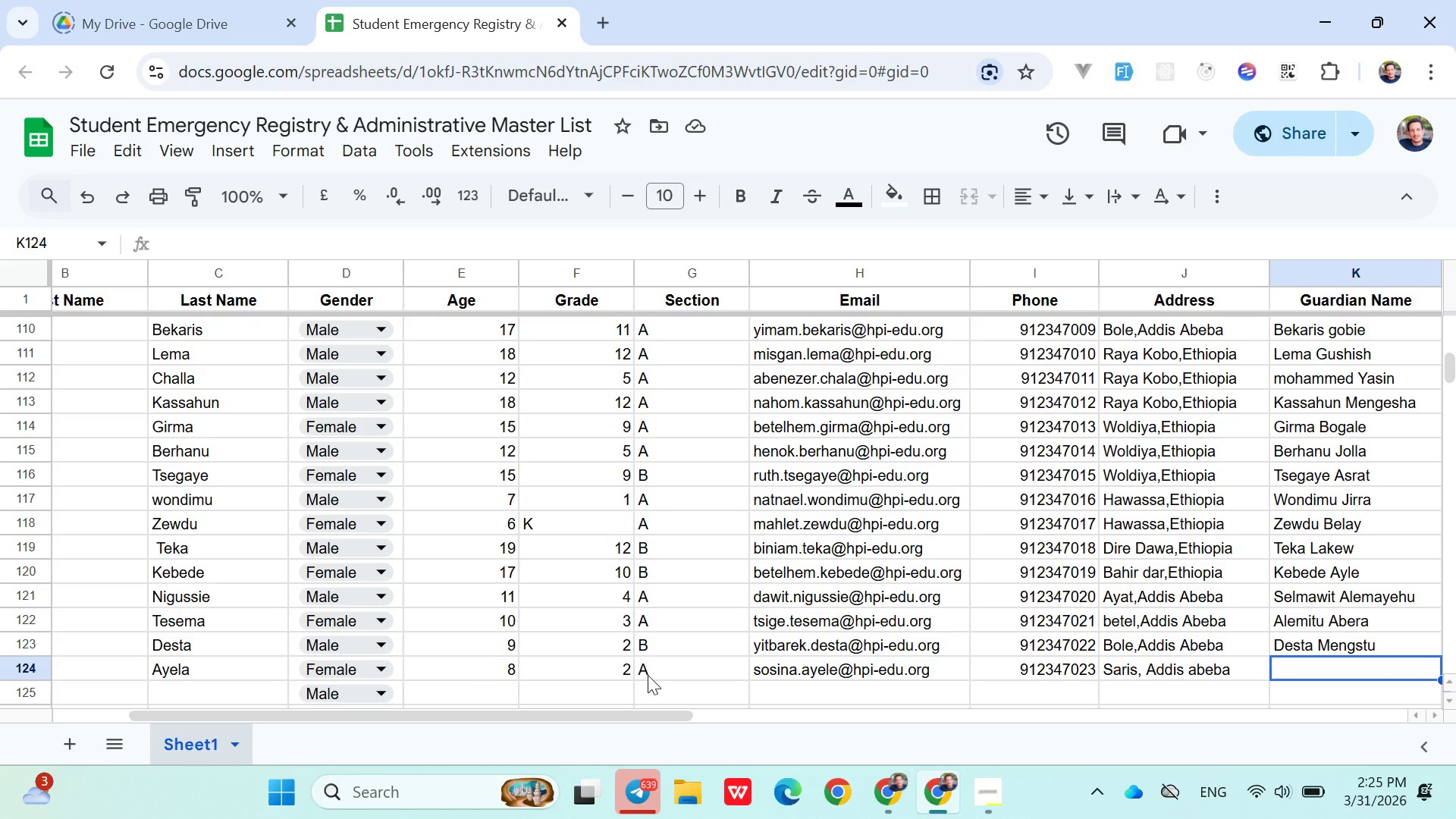 
hold_key(key=ShiftLeft, duration=1.51)
 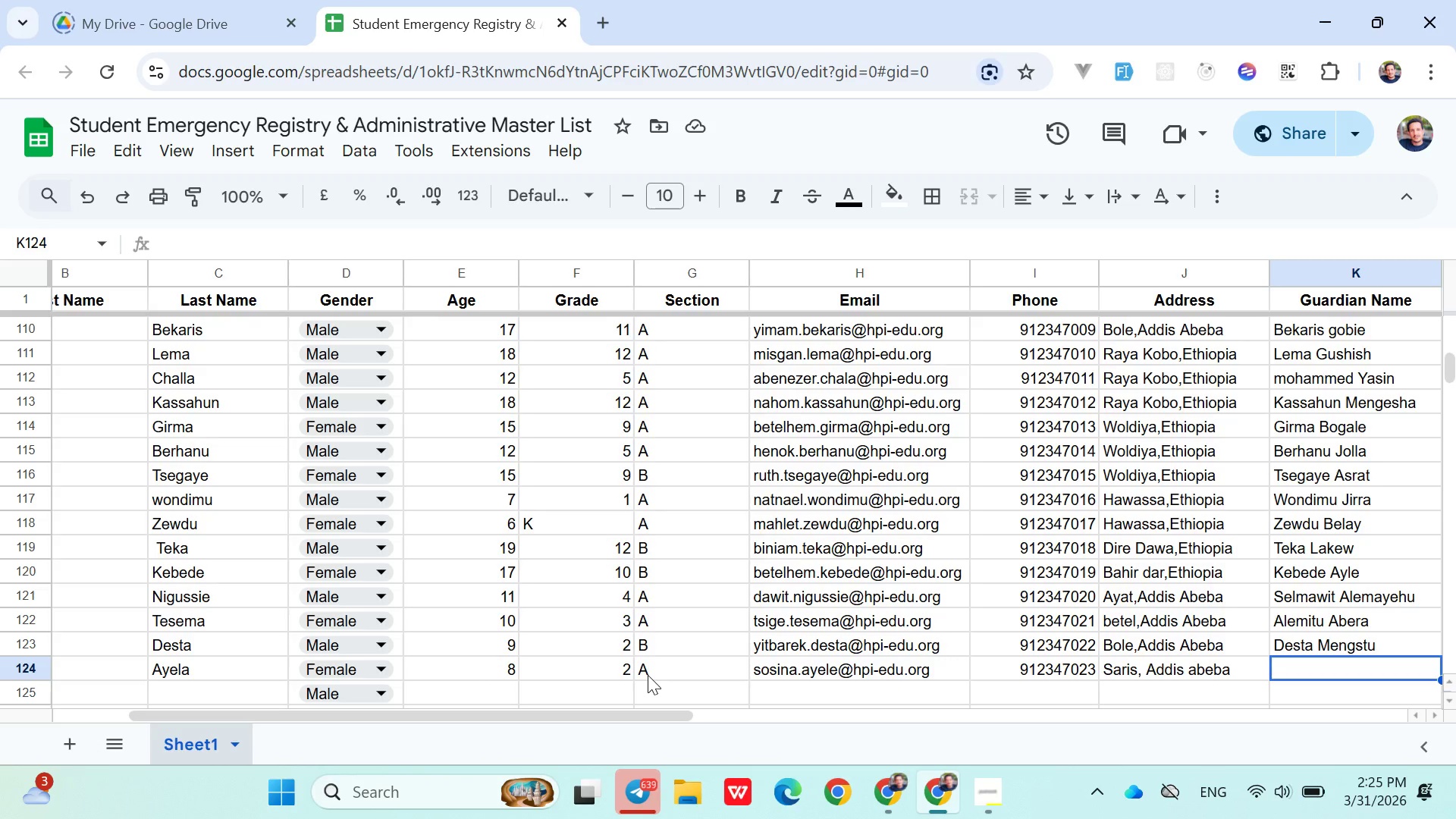 
type(Ayela Tolosa)
 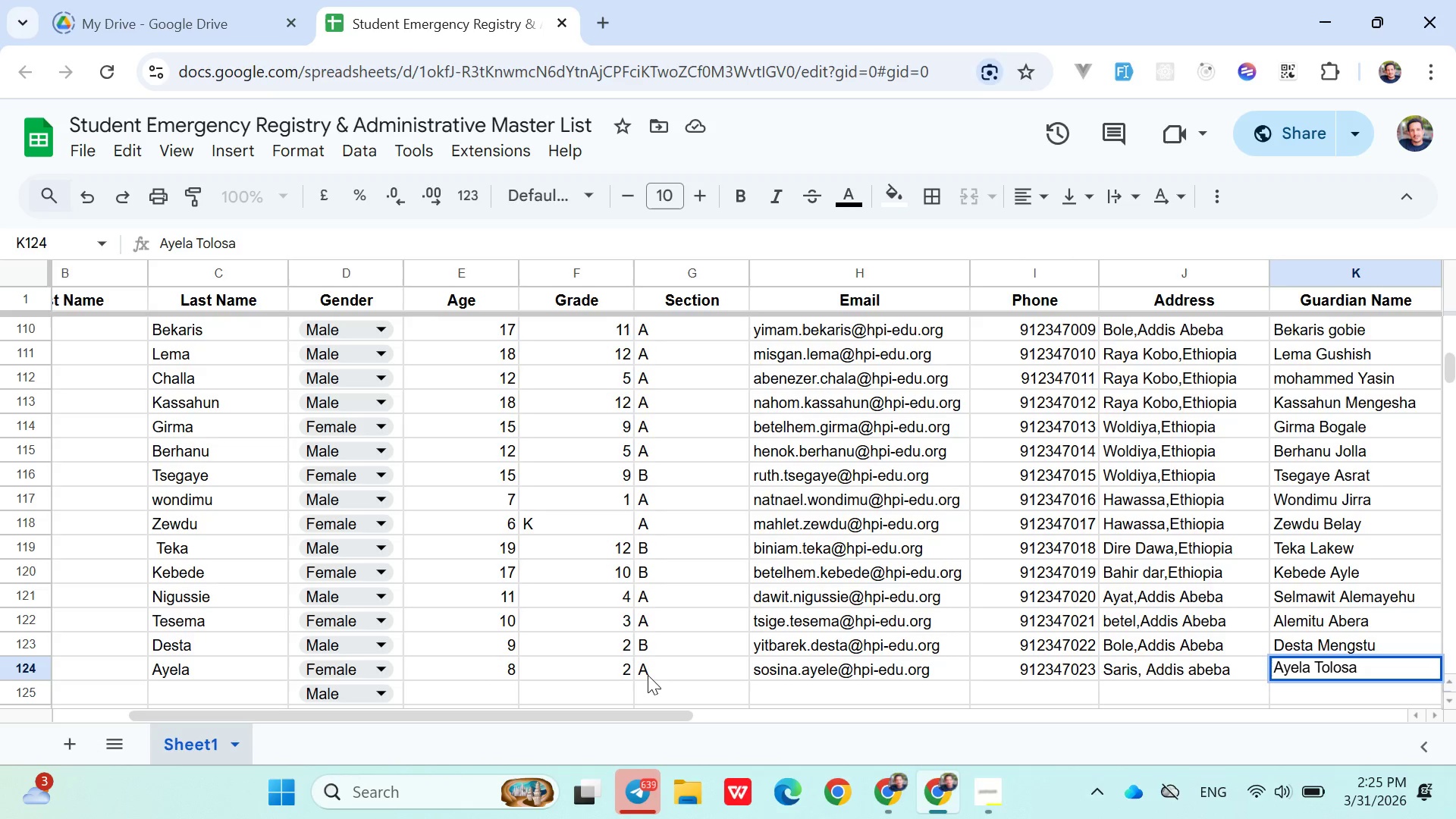 
key(ArrowRight)
 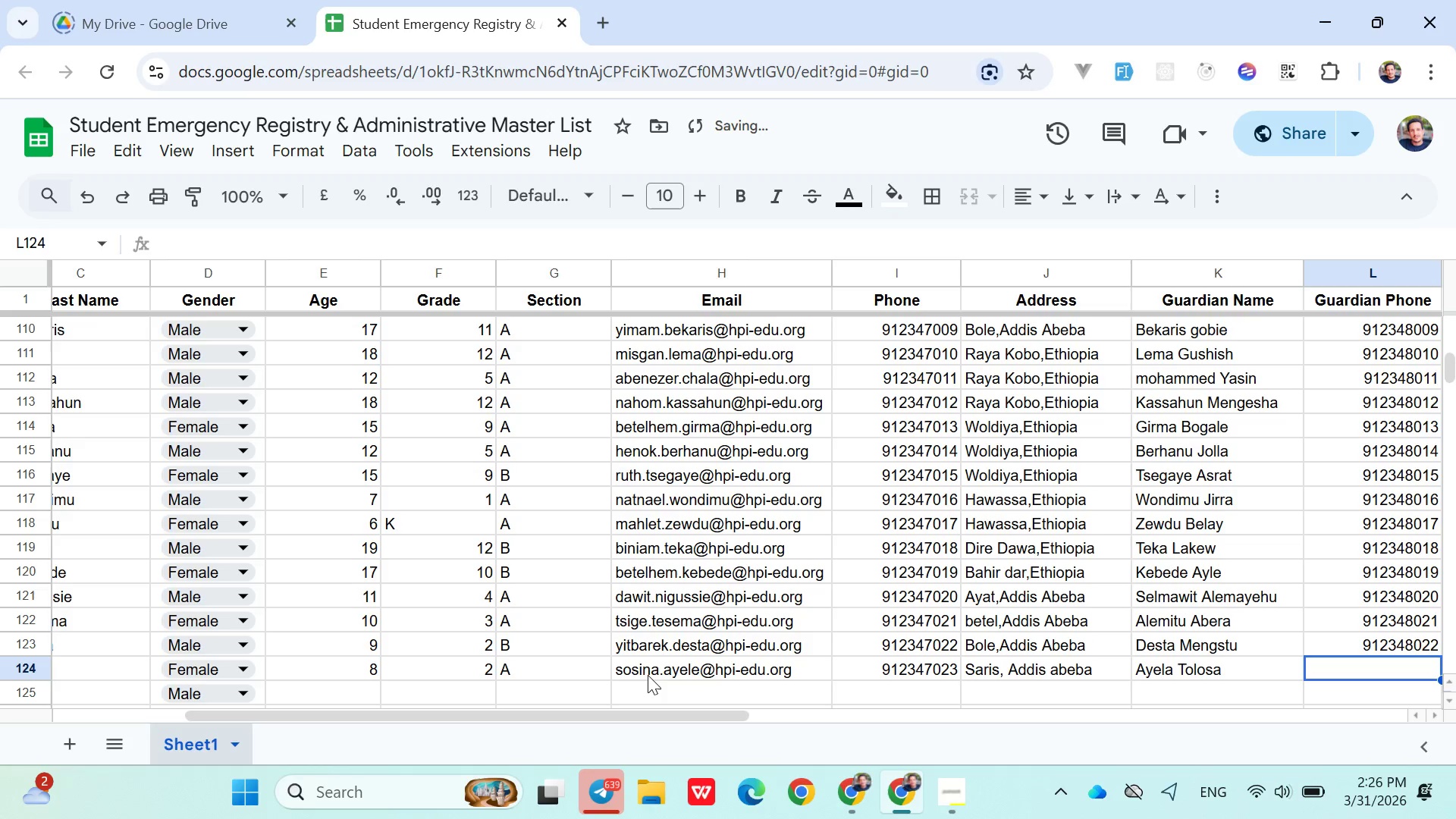 
type(0912348023)
 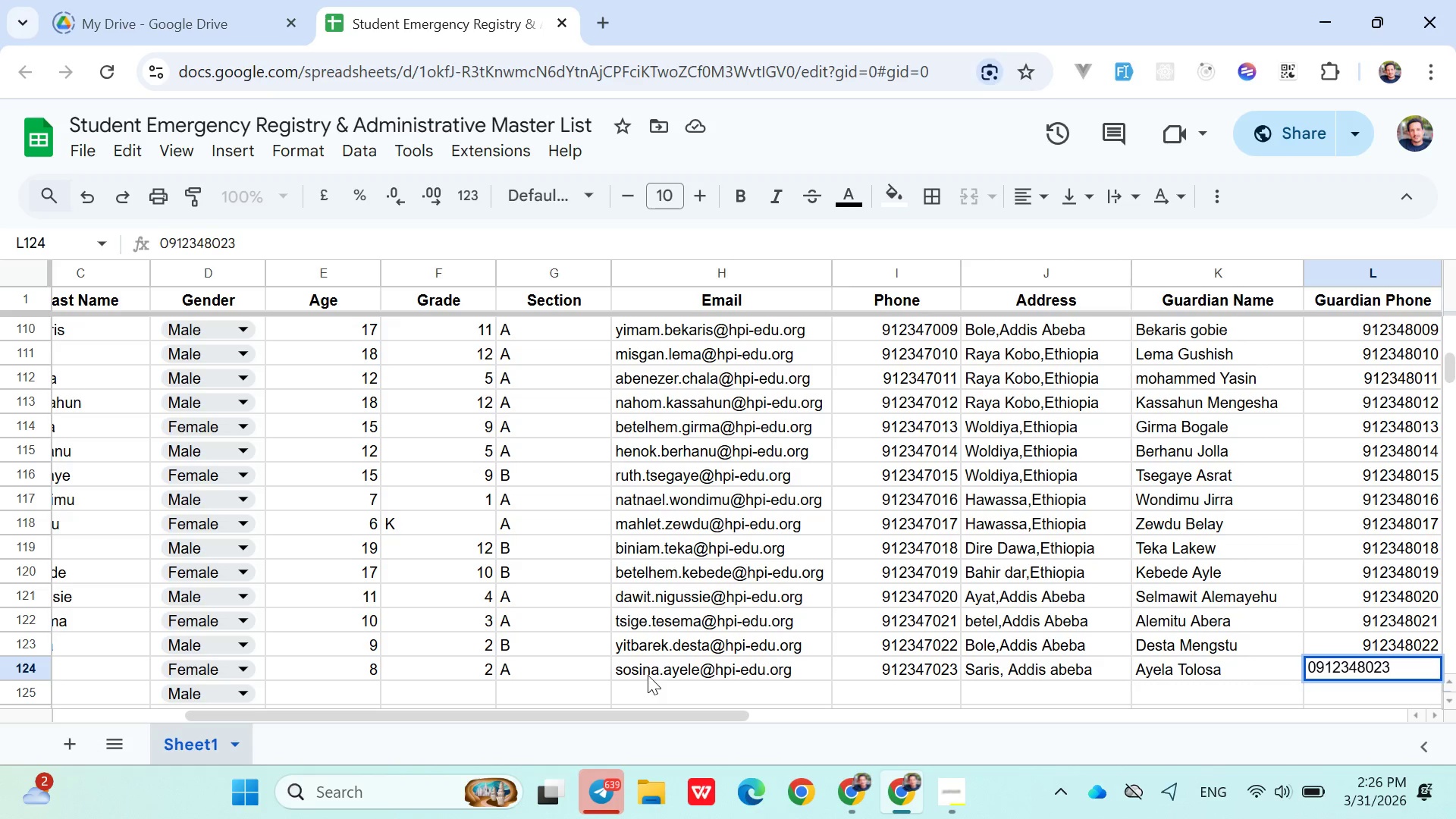 
key(ArrowDown)
 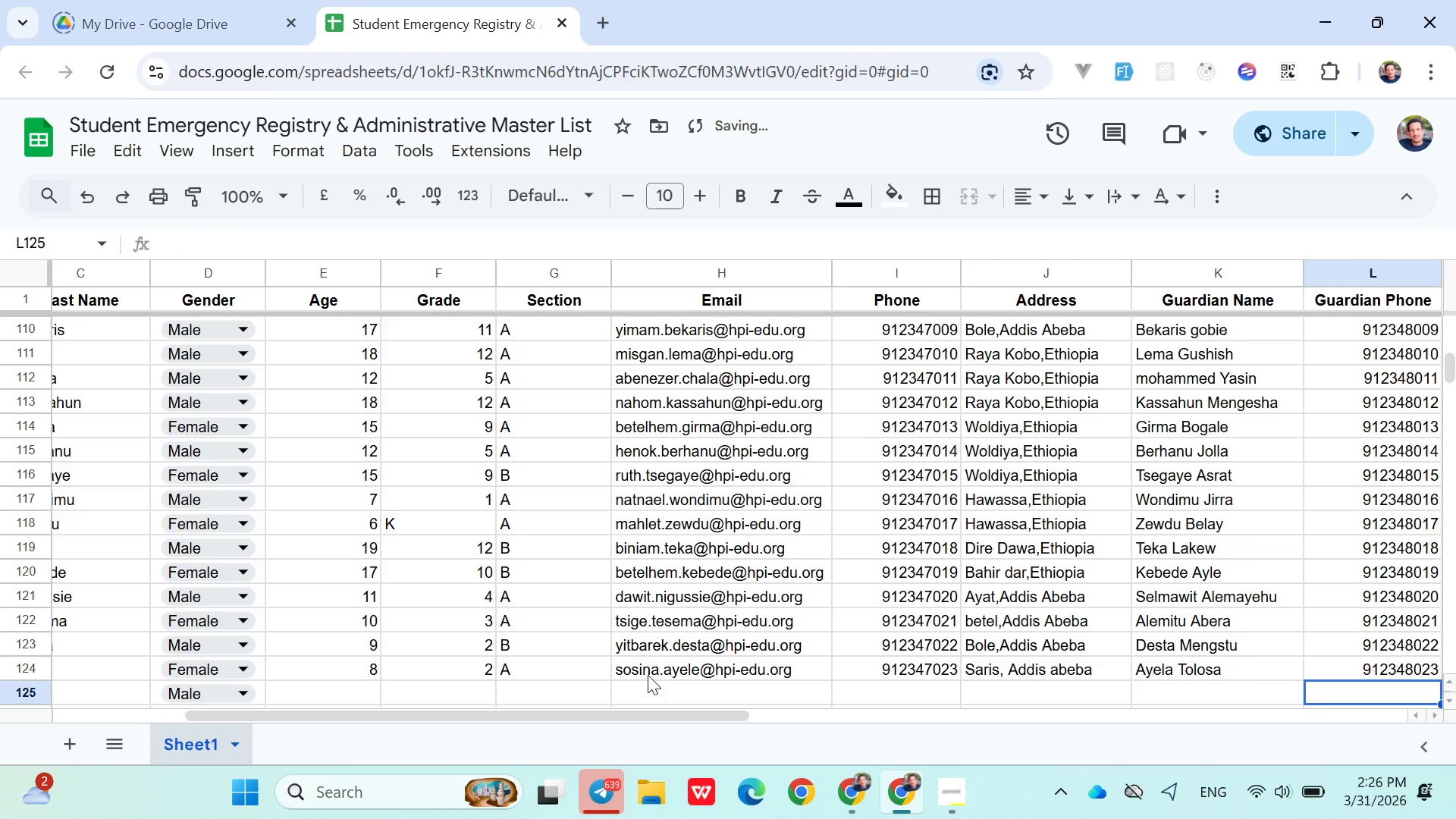 
hold_key(key=ArrowLeft, duration=0.98)
 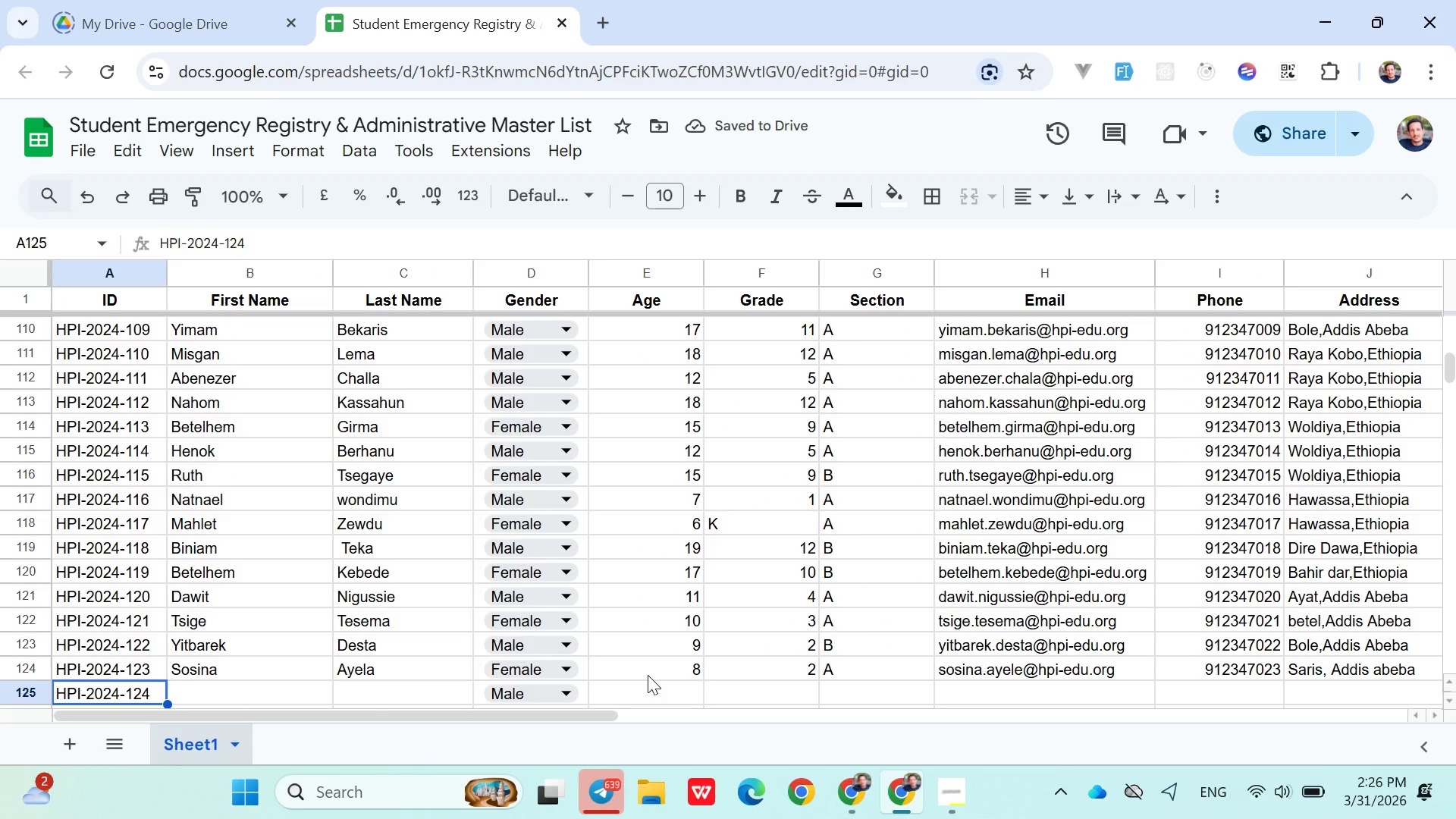 
hold_key(key=ArrowRight, duration=0.67)
 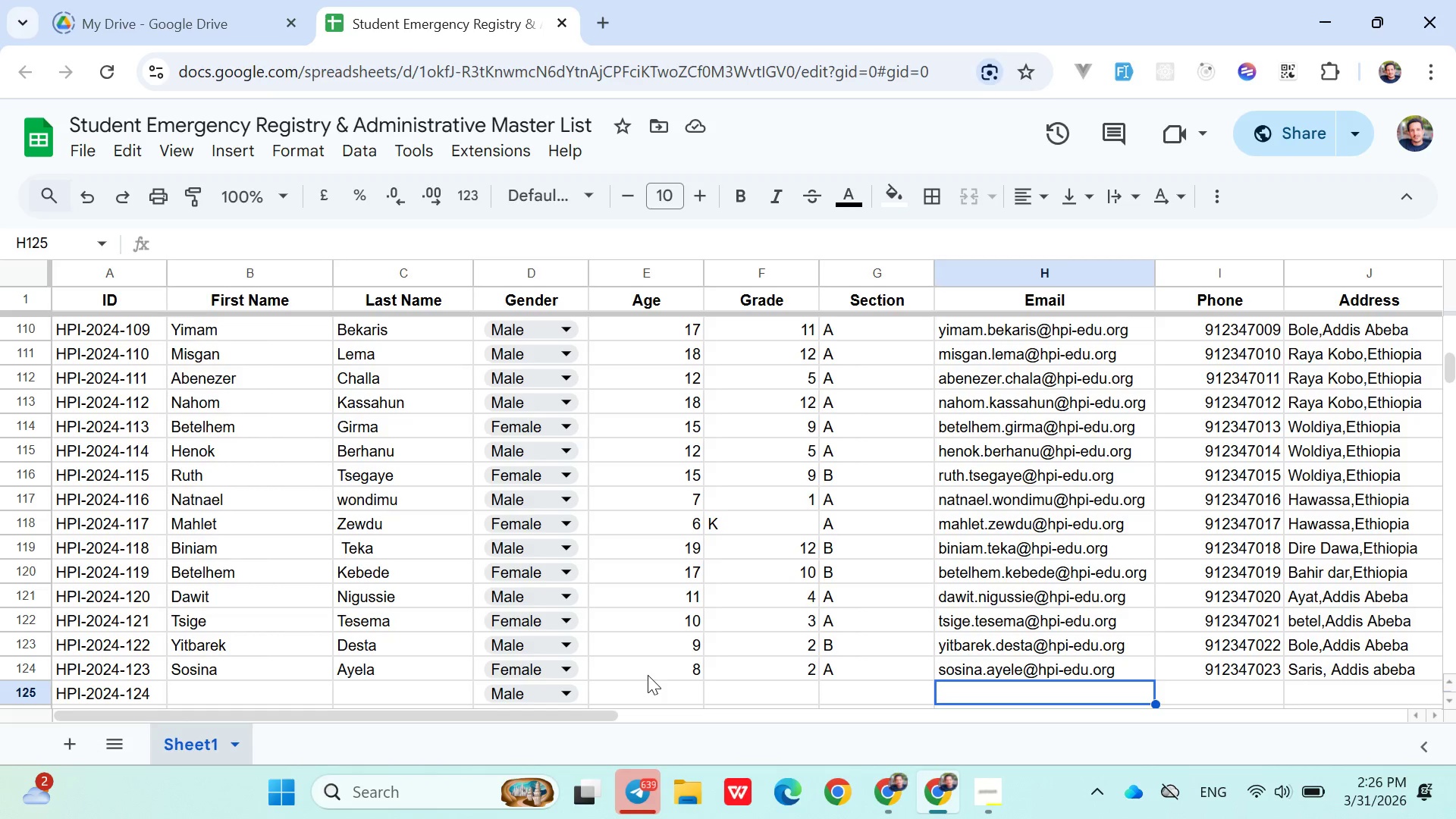 
key(ArrowRight)
 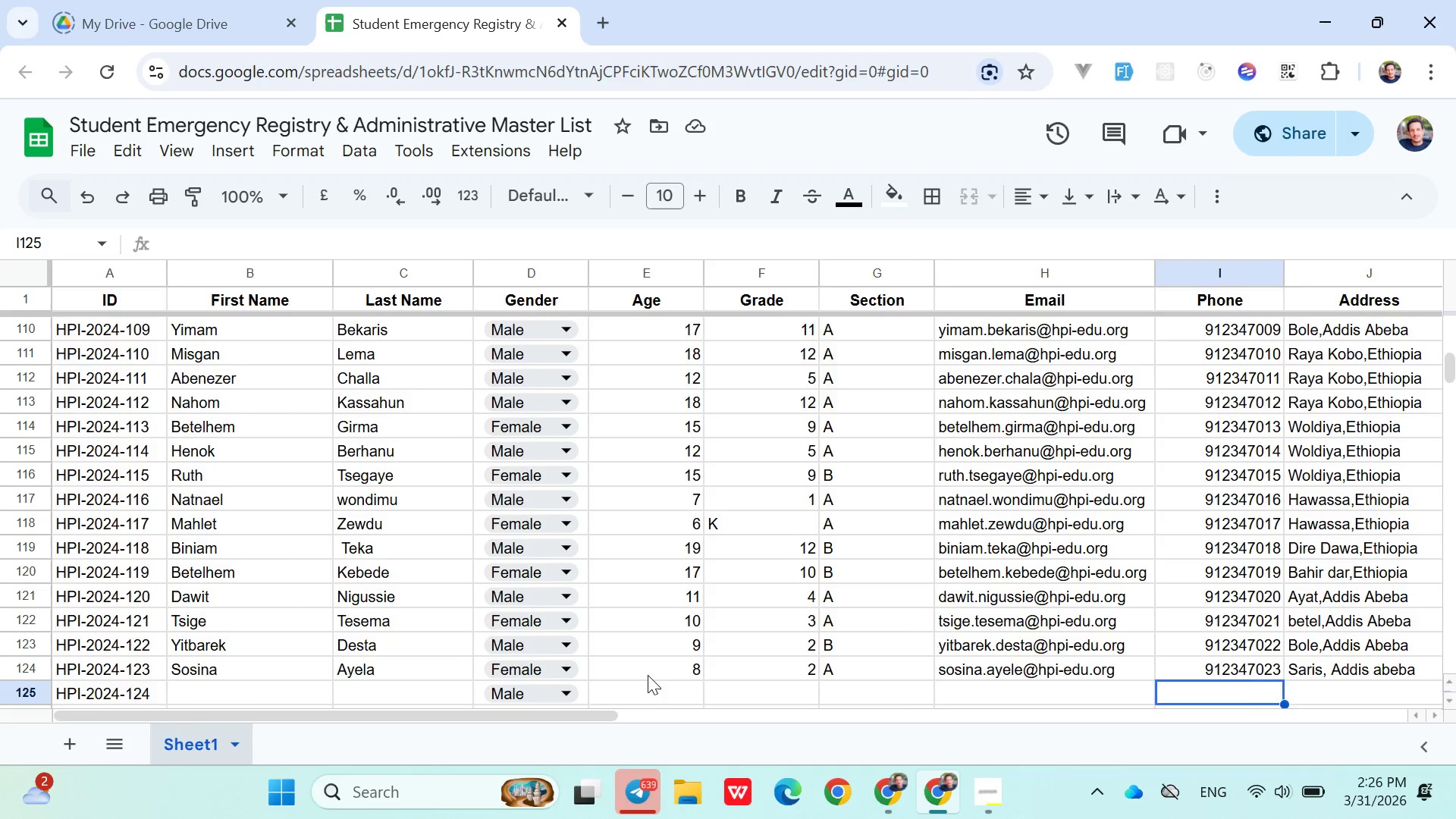 
key(ArrowRight)
 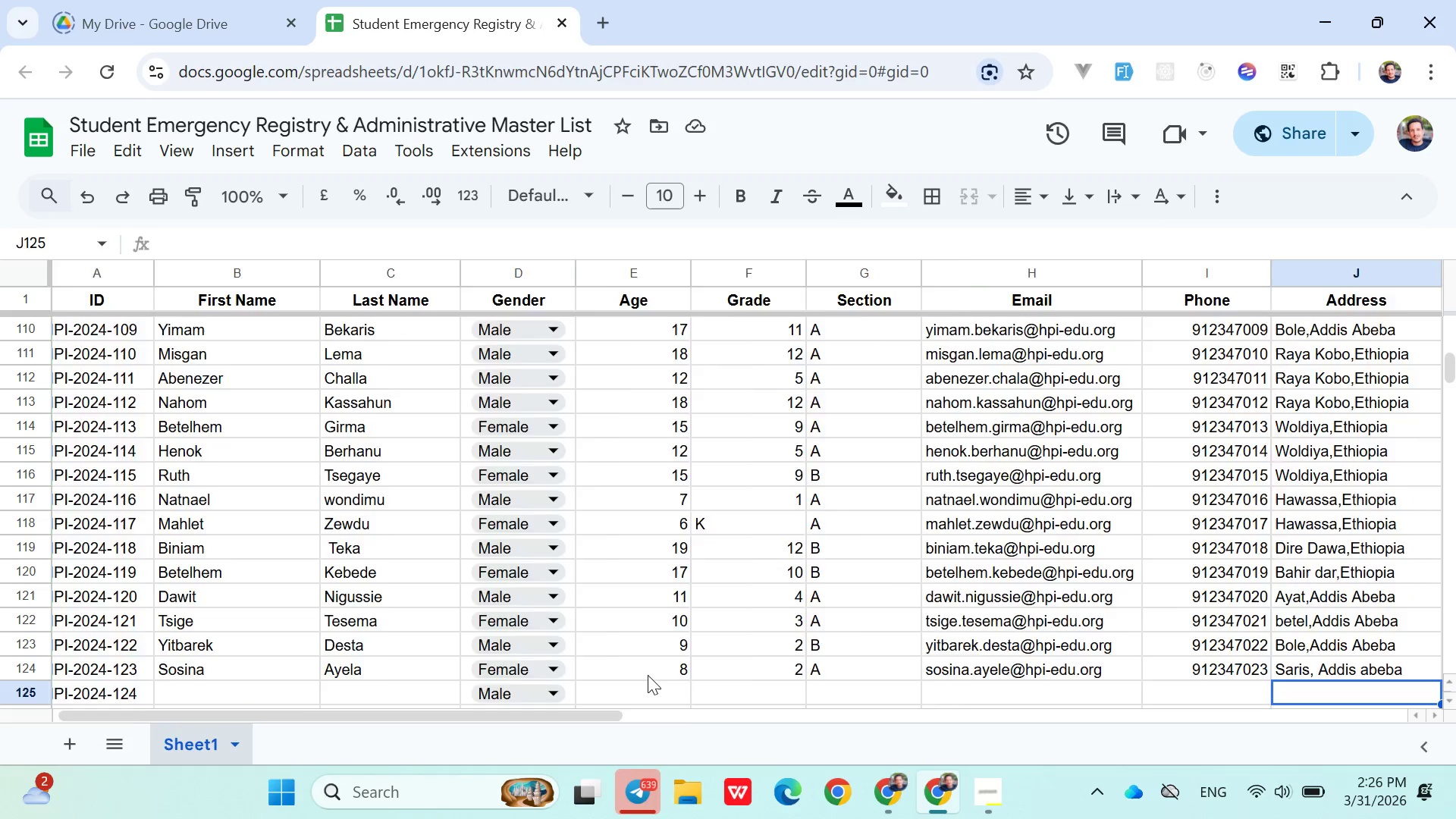 
key(ArrowRight)
 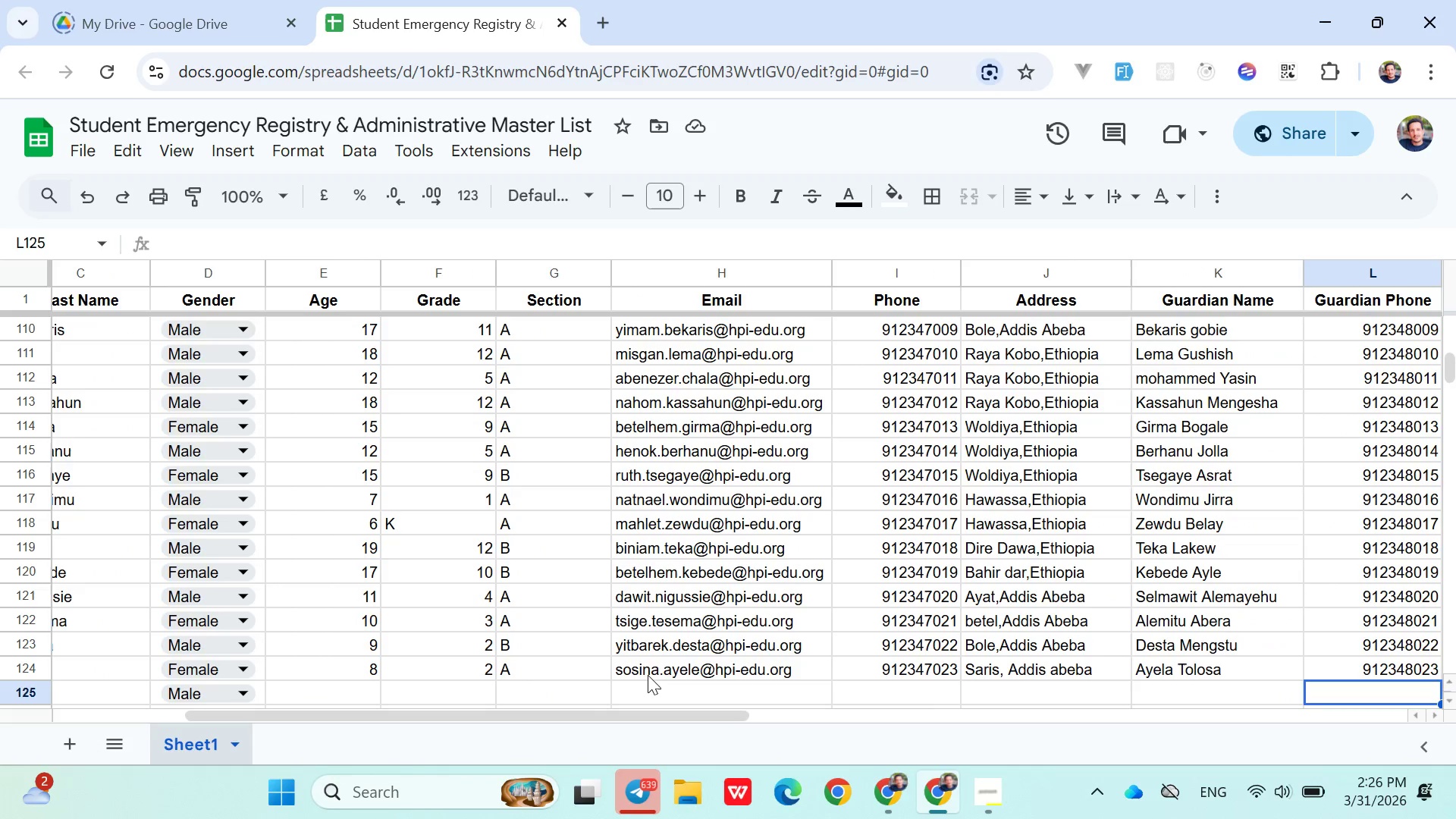 
key(ArrowRight)
 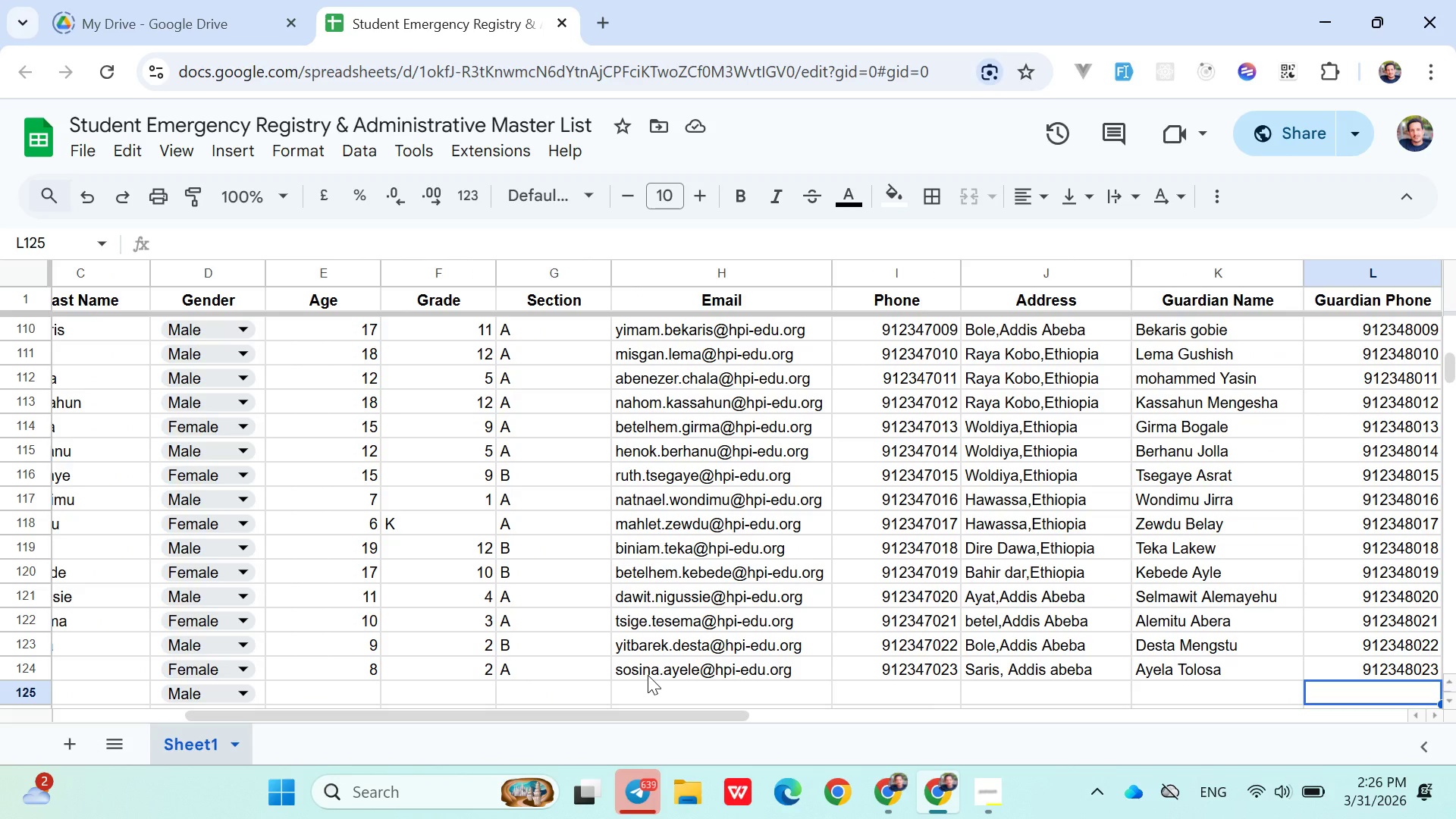 
hold_key(key=ArrowLeft, duration=0.97)
 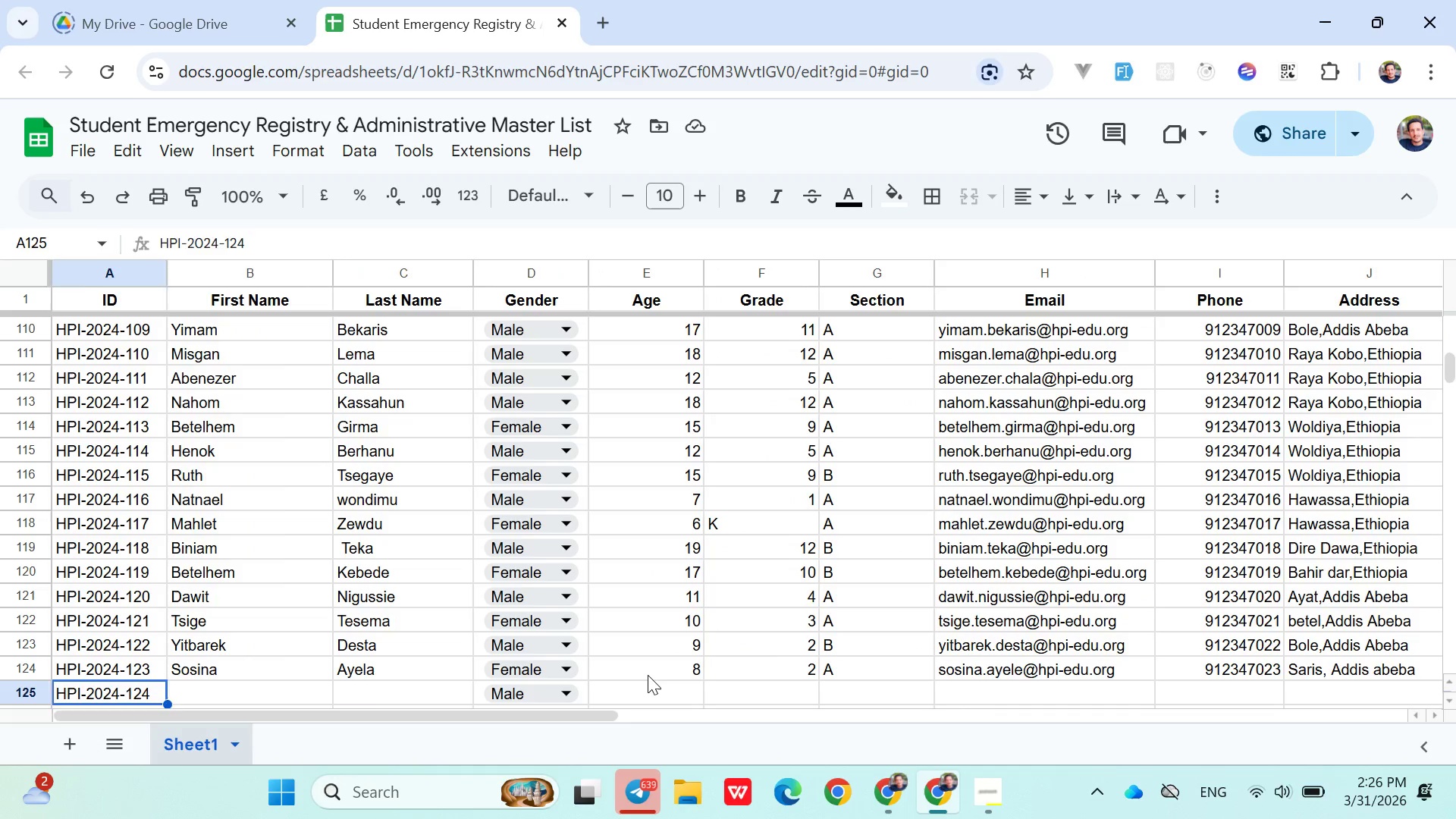 
key(ArrowRight)
 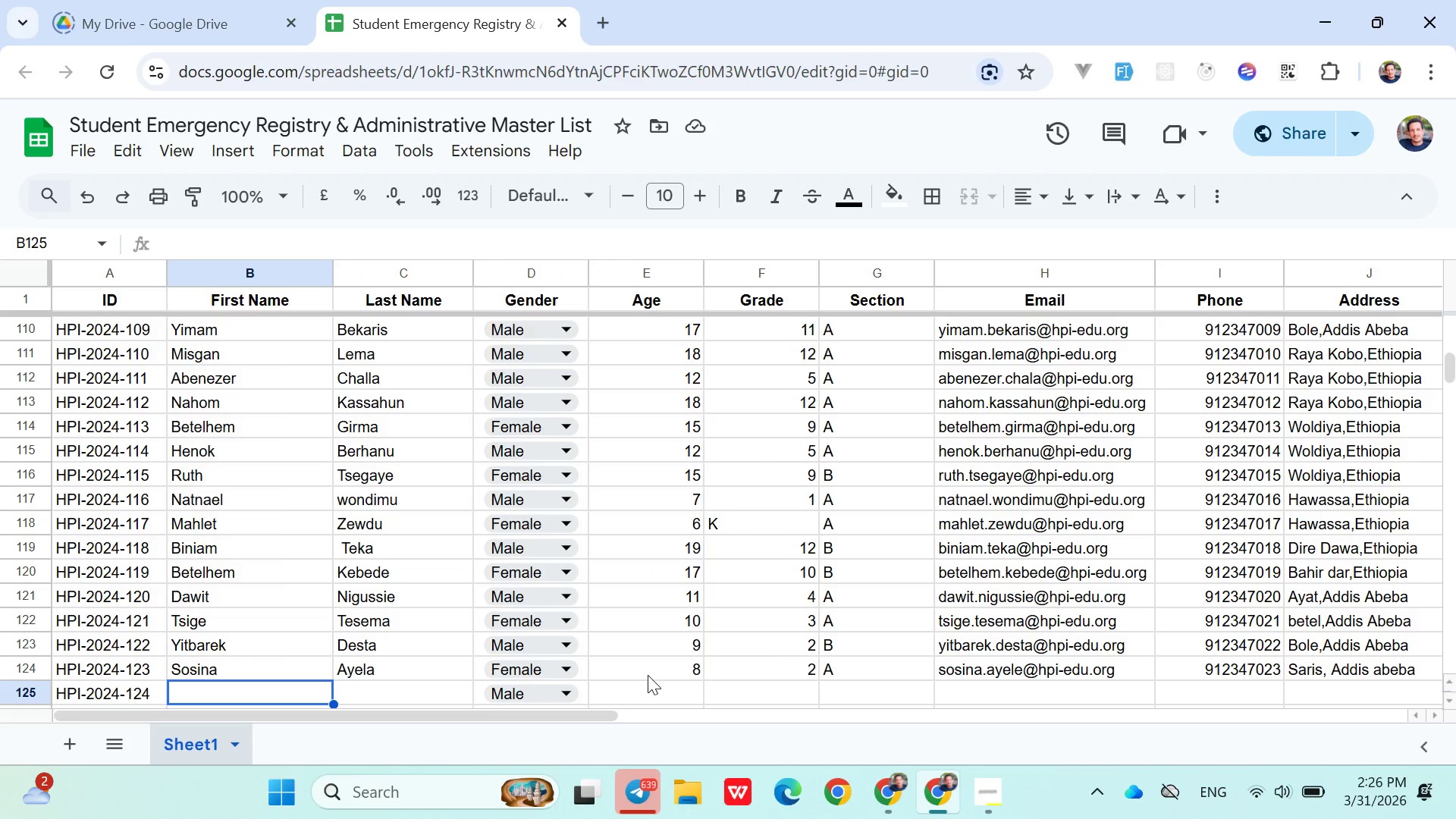 
mouse_move([532, 494])
 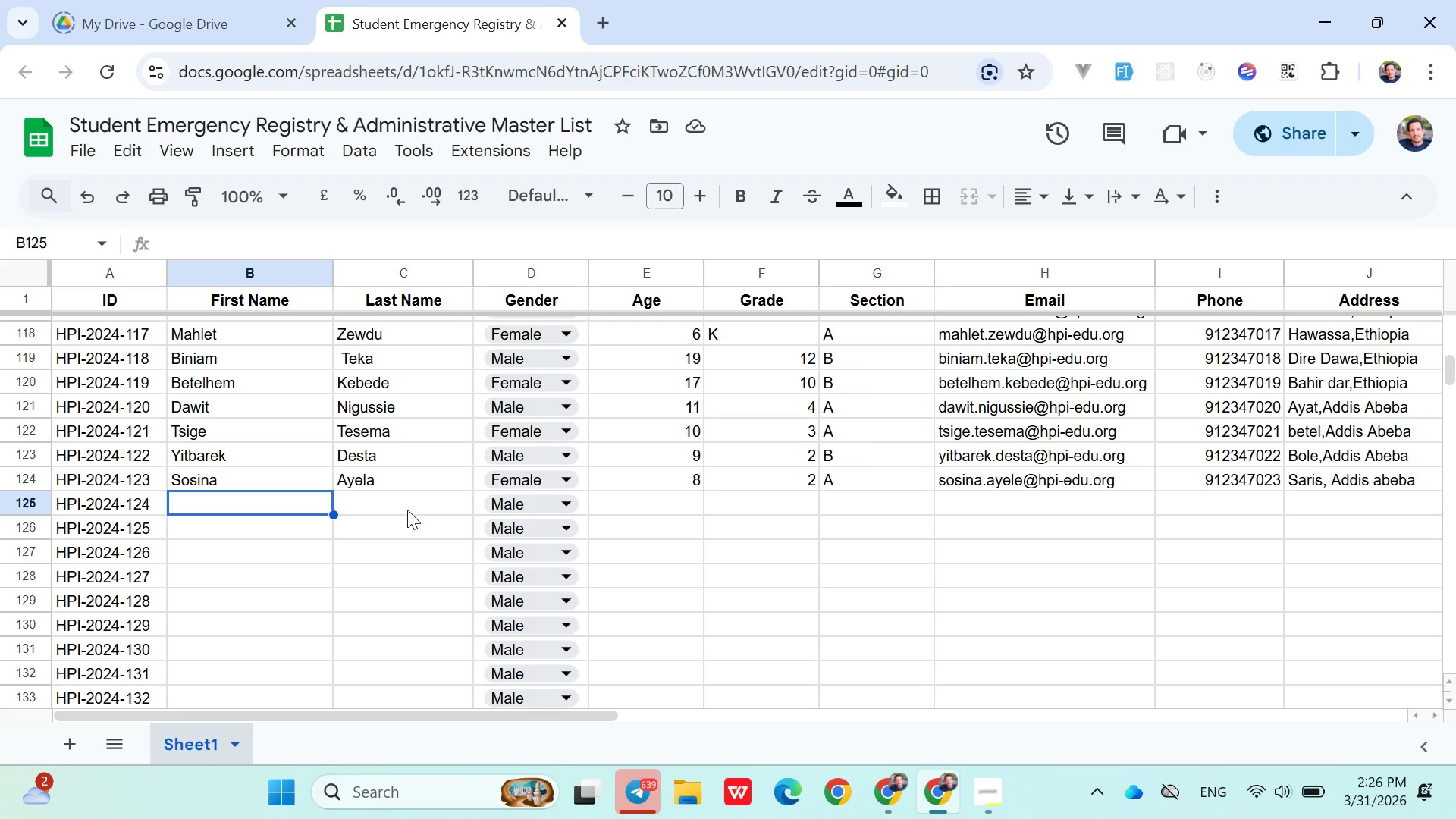 
wait(8.06)
 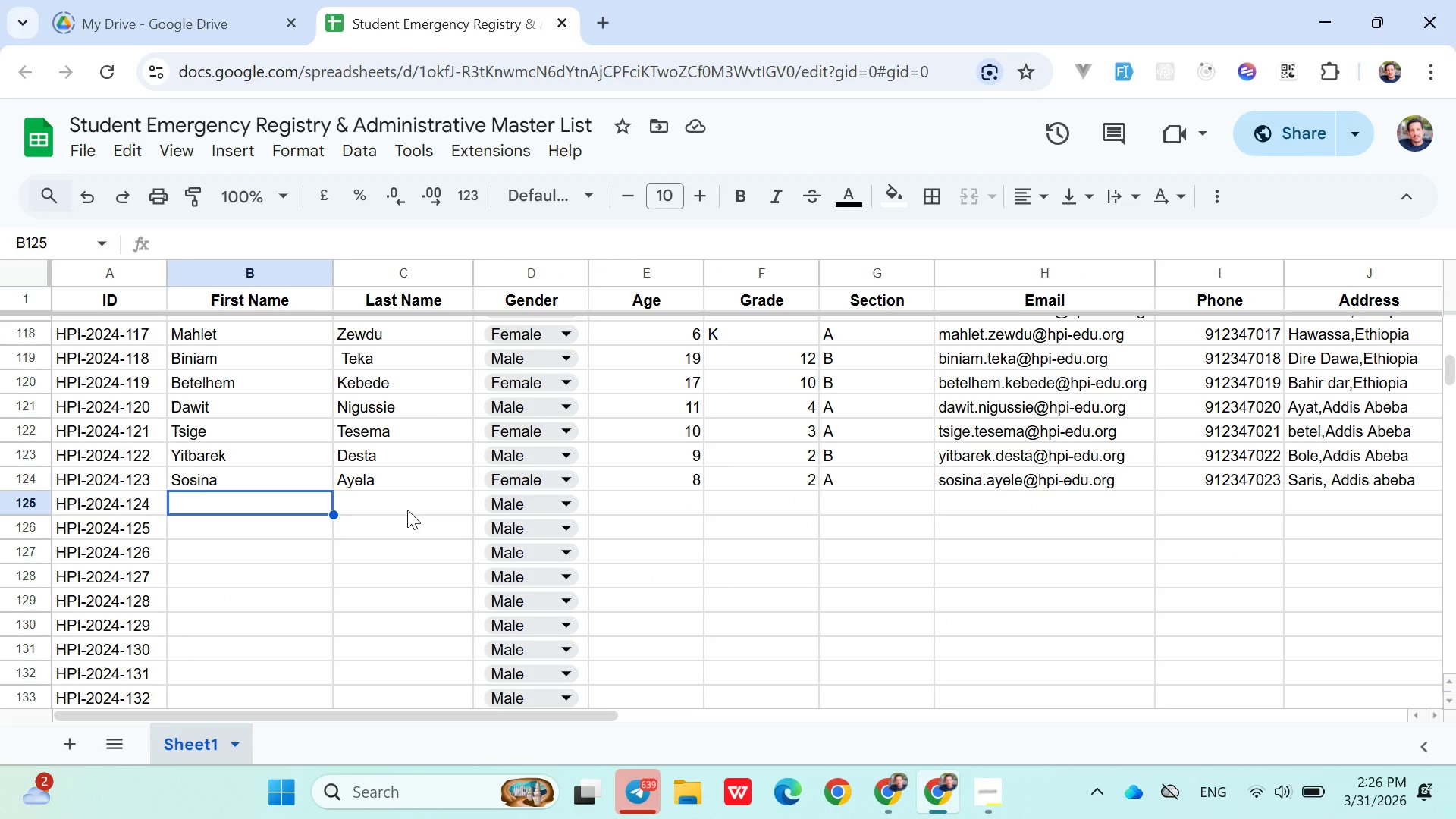 
type(Temesgen)
 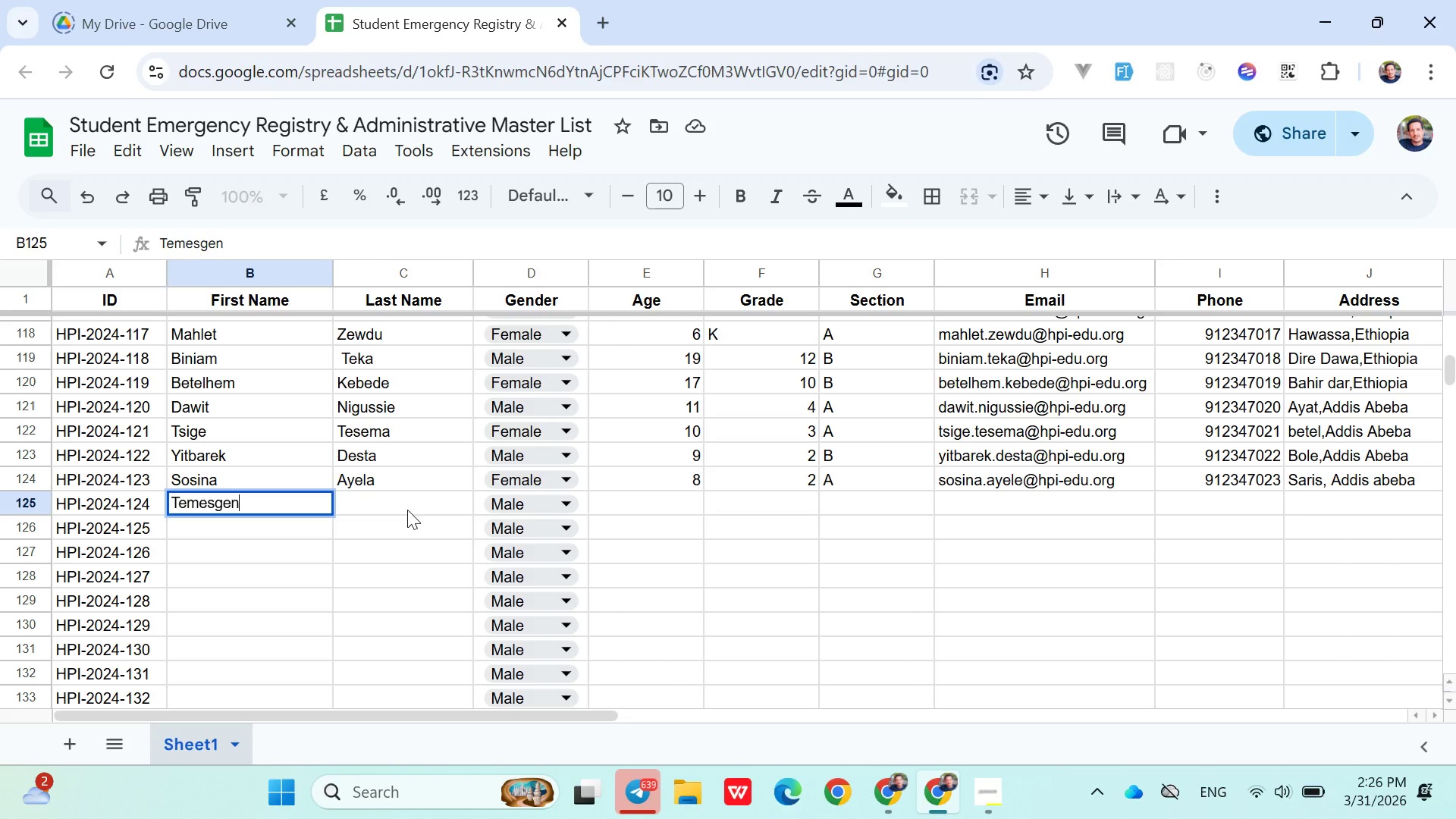 
key(ArrowRight)
 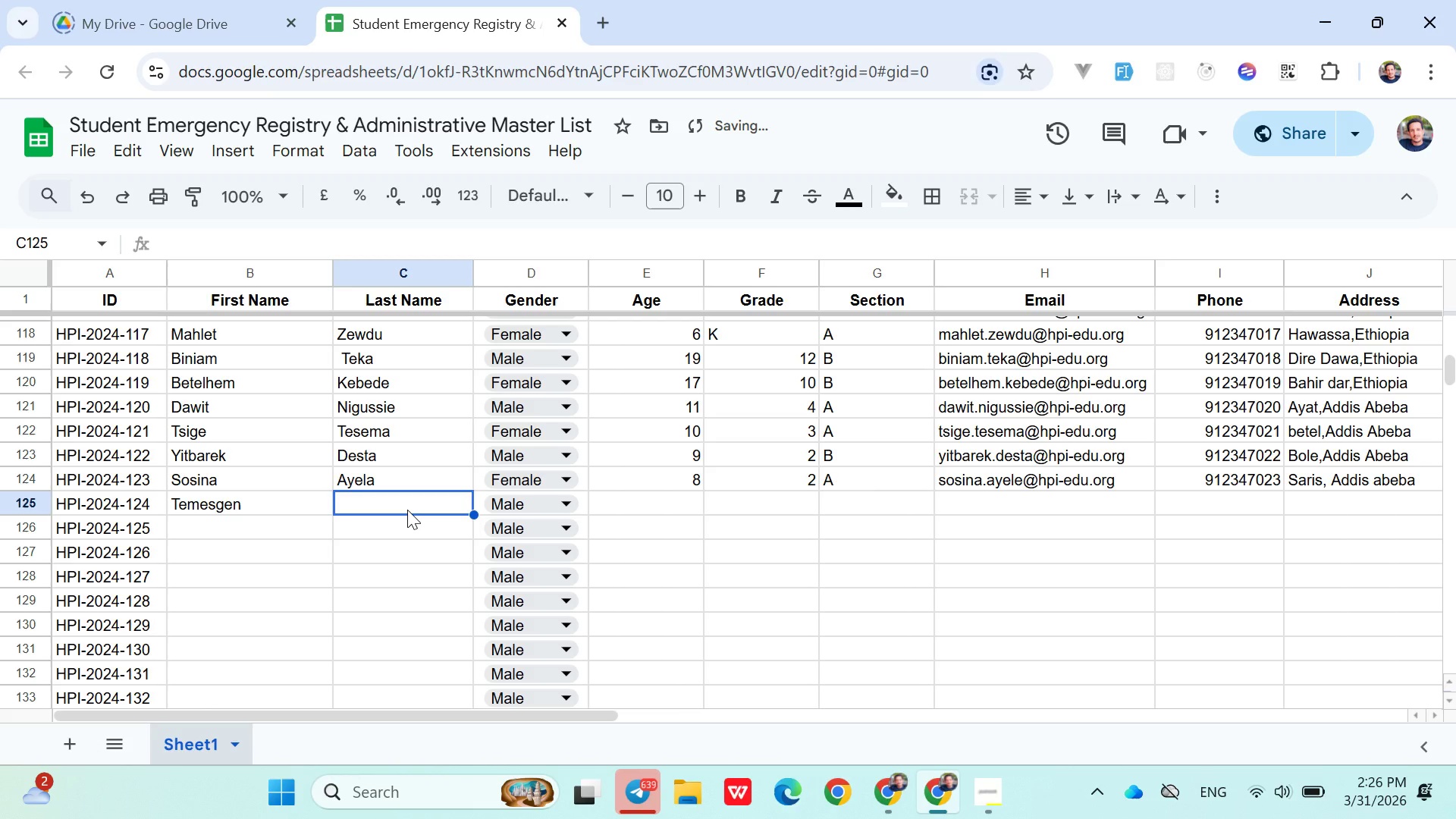 
type(Gashaw)
 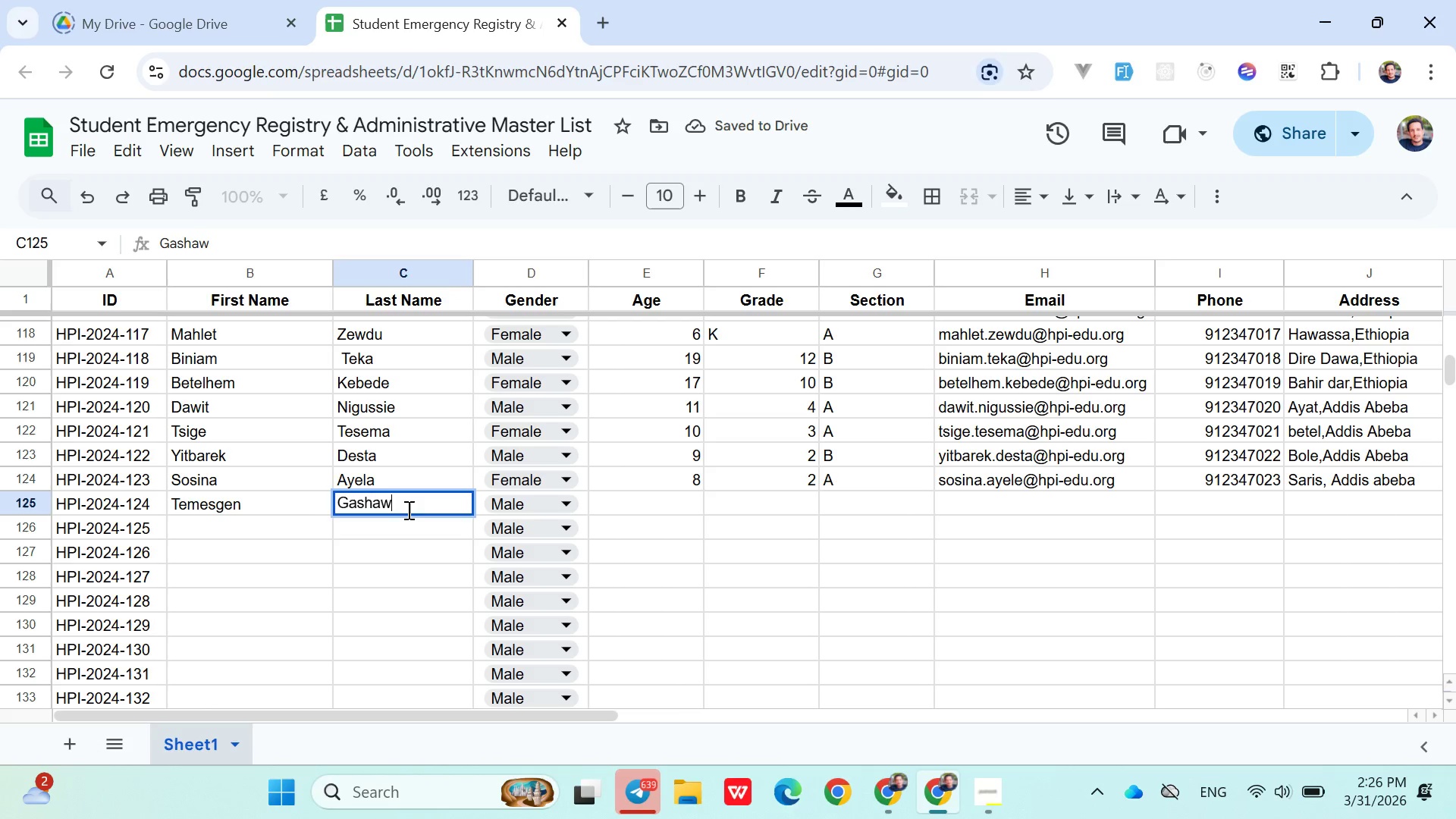 
key(ArrowRight)
 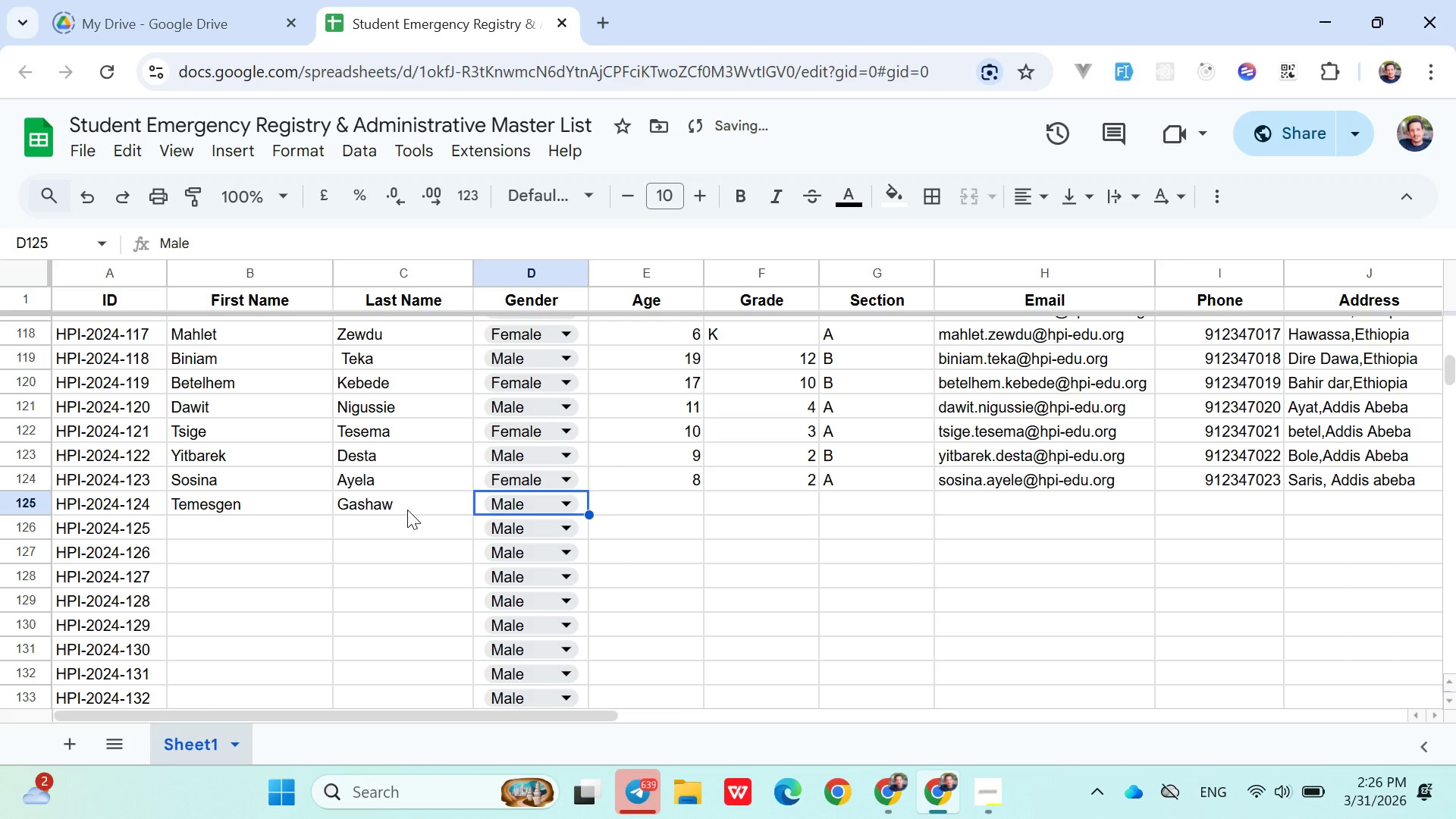 
key(ArrowRight)
 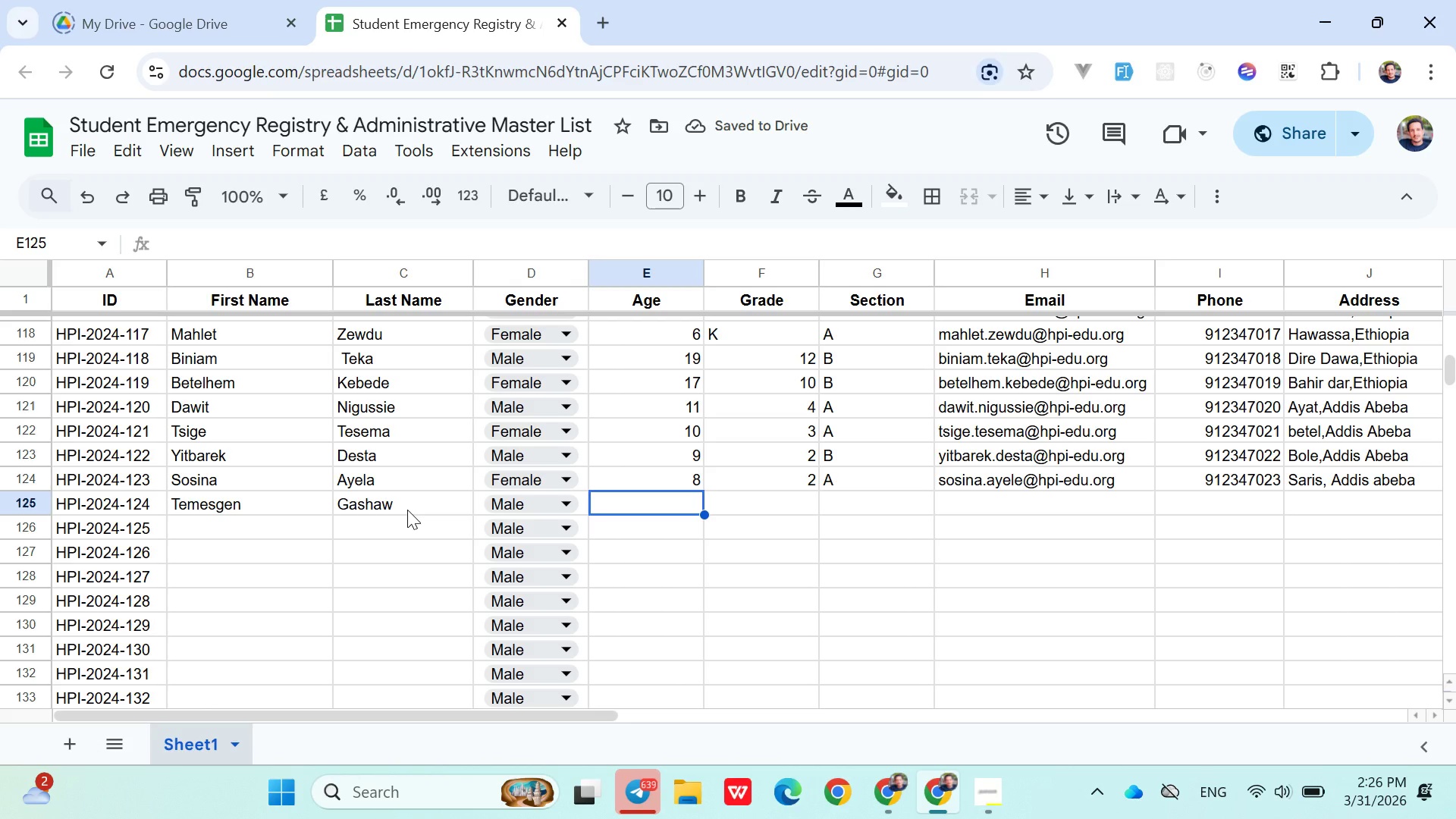 
key(9)
 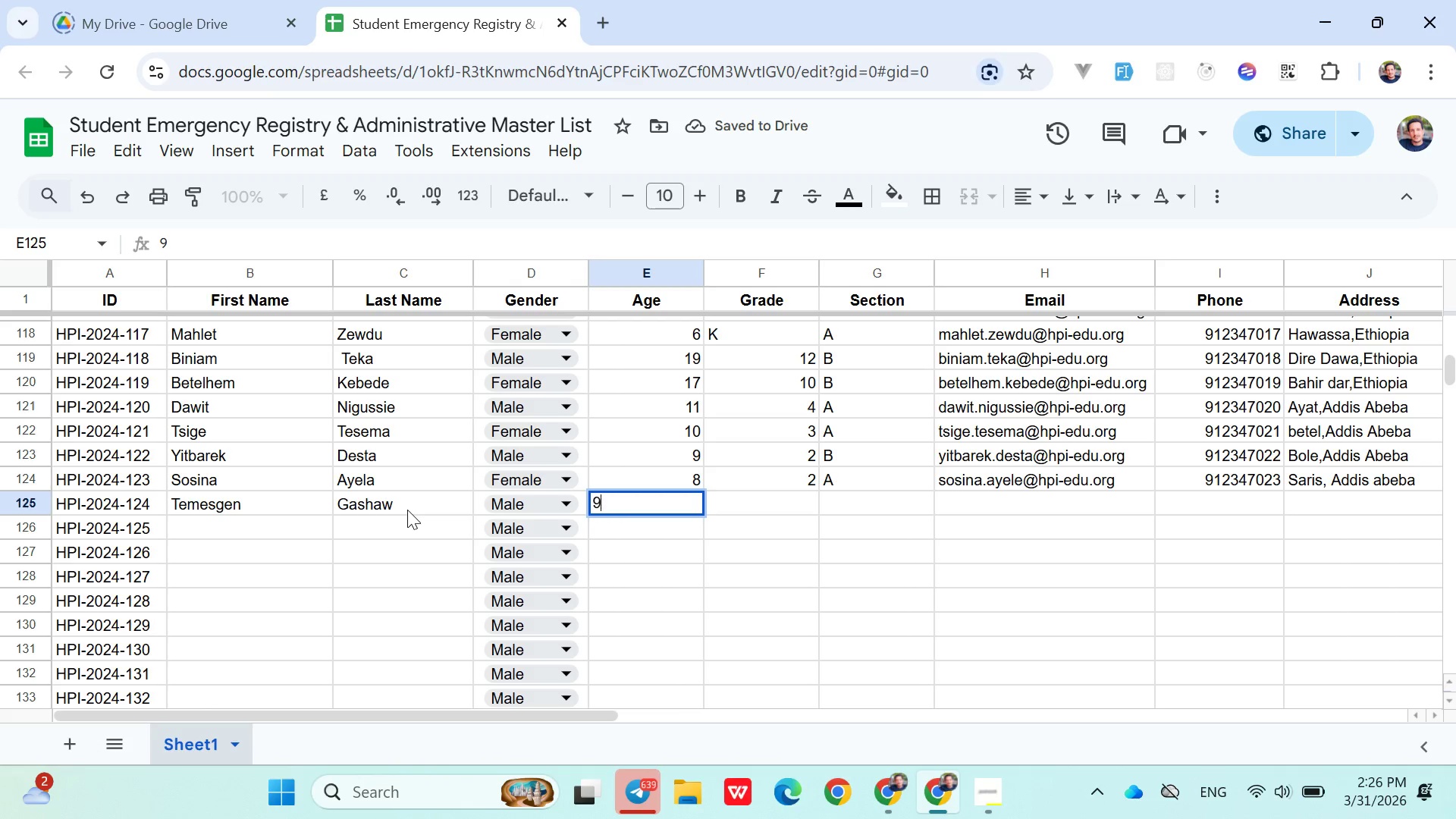 
key(Backspace)
 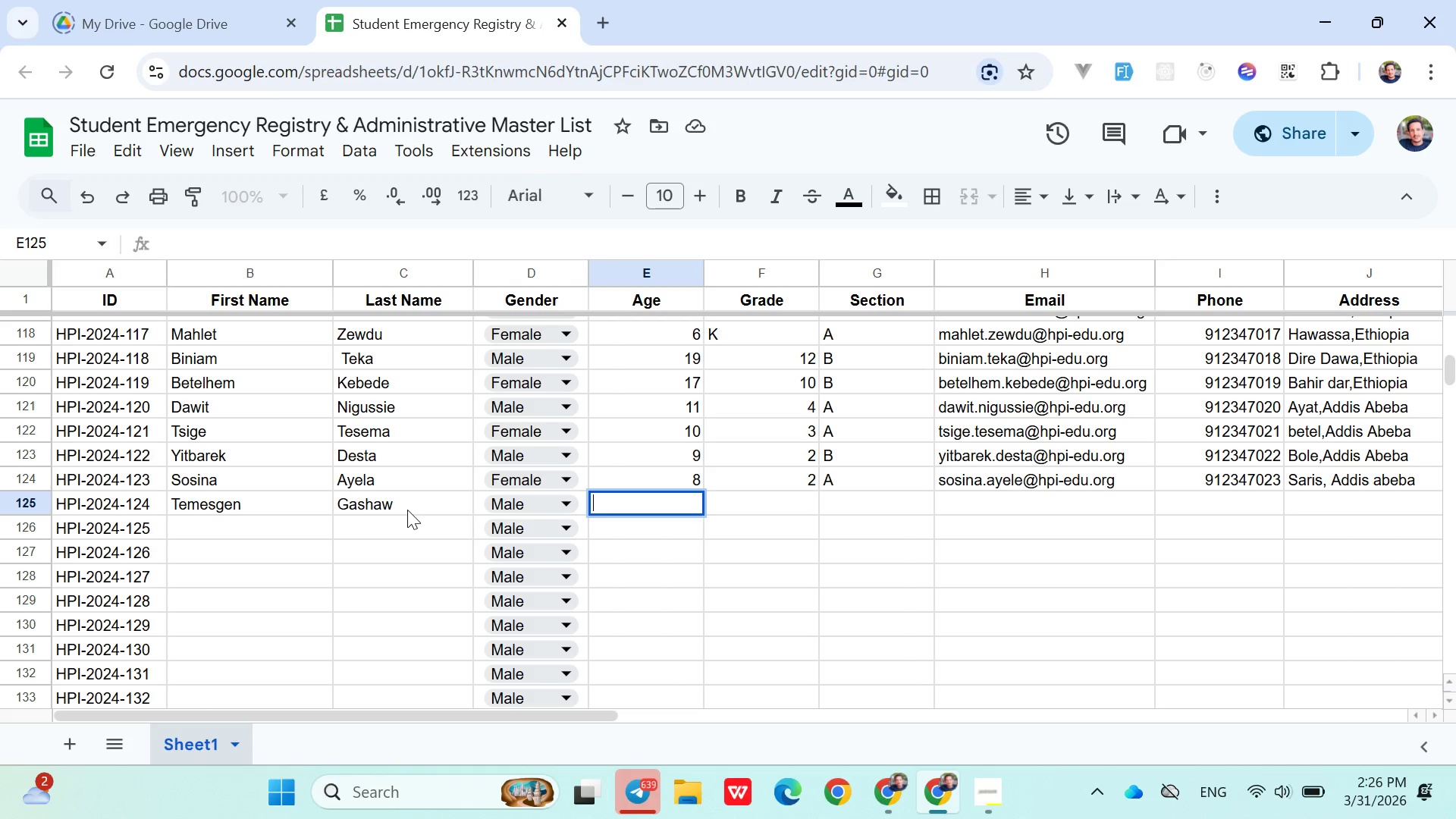 
key(9)
 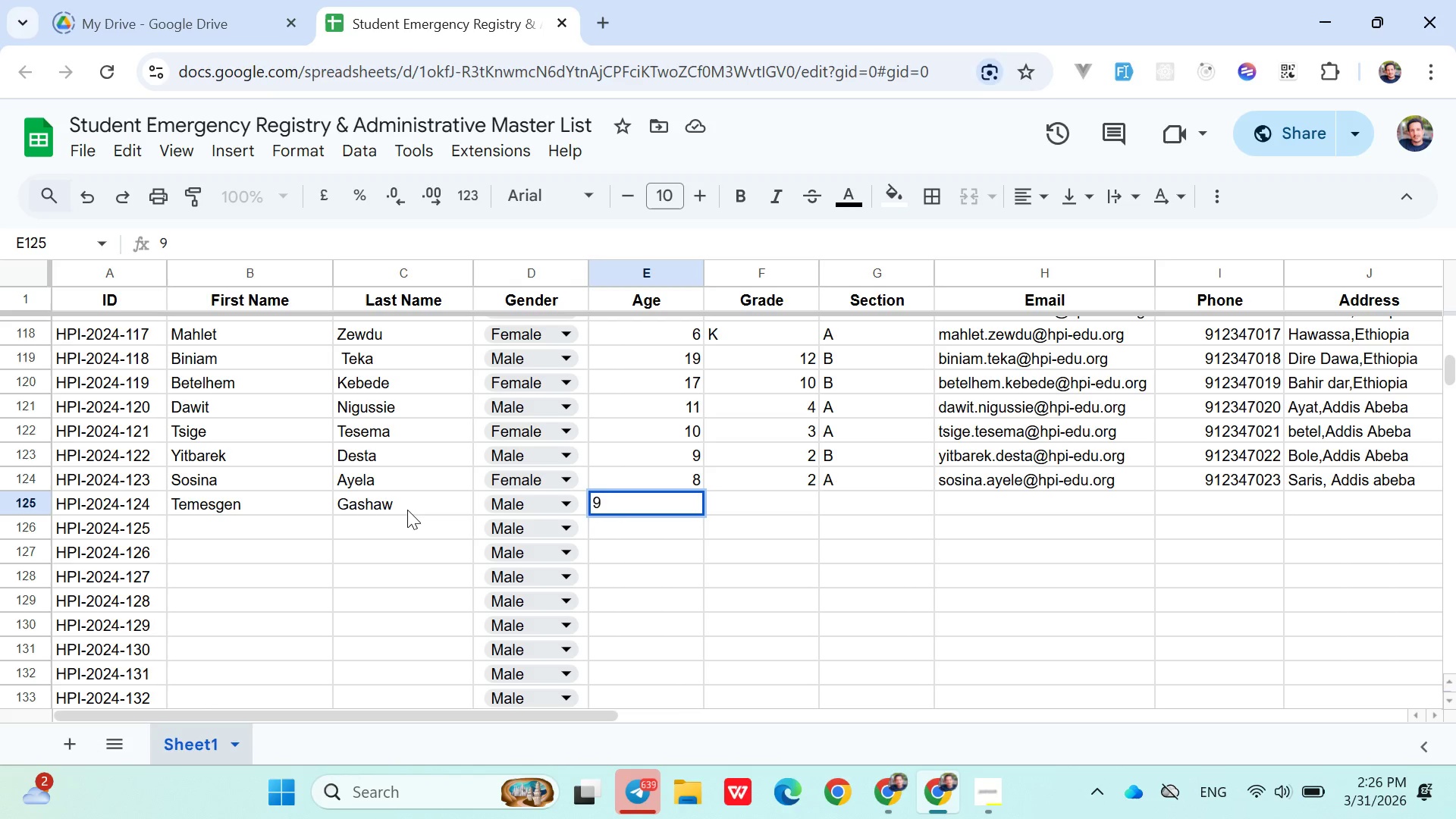 
key(Backspace)
 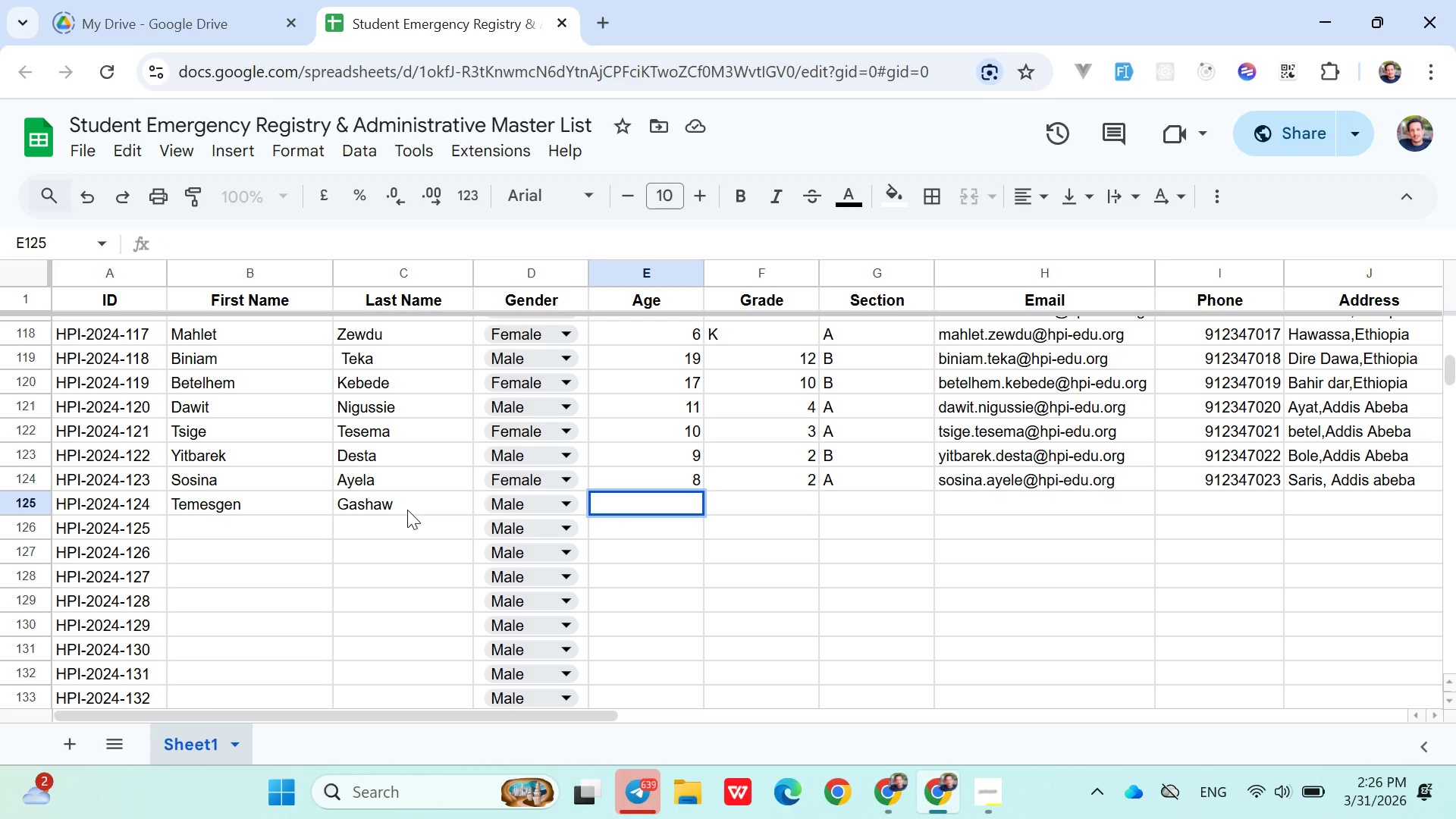 
key(8)
 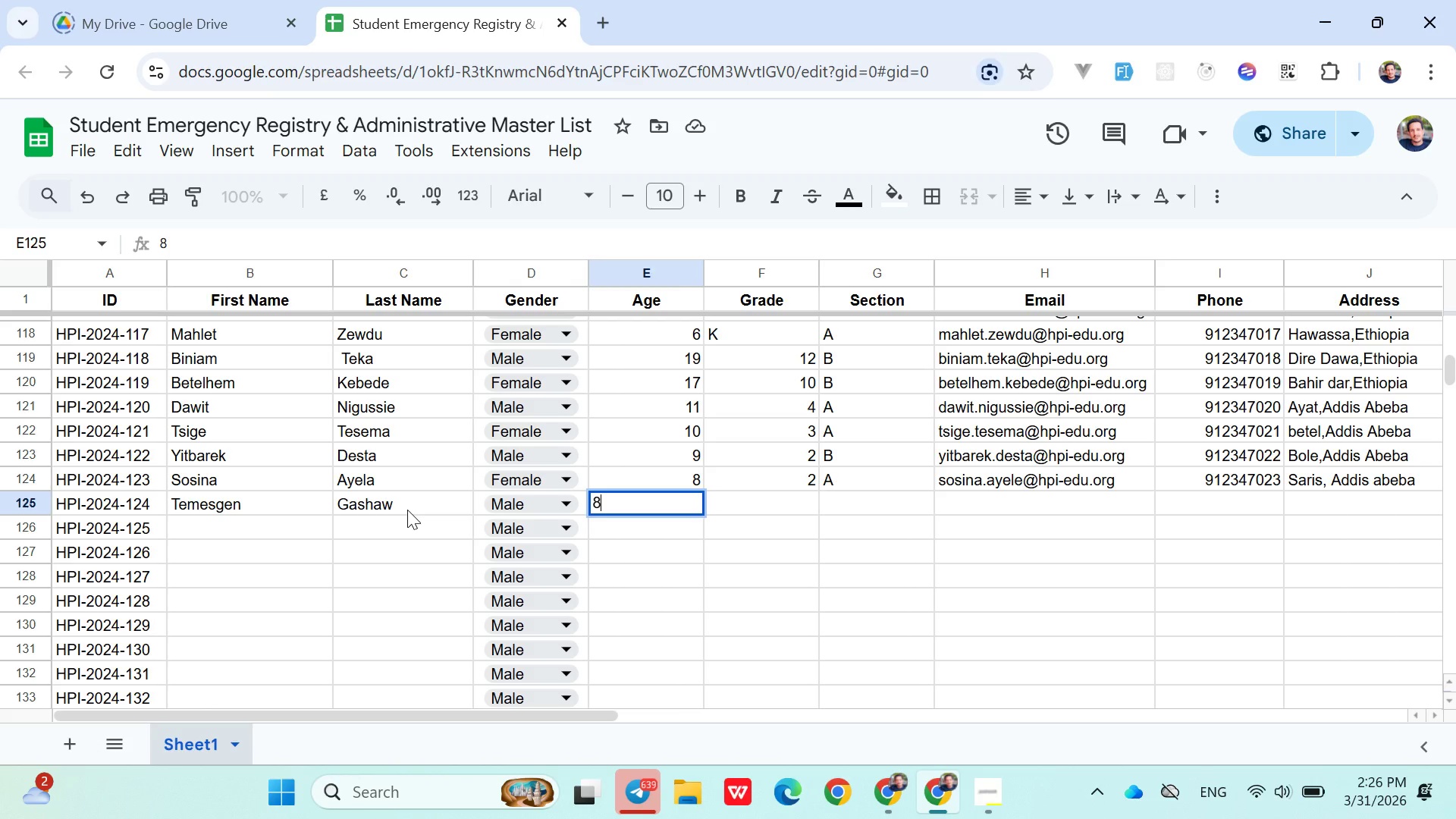 
key(ArrowRight)
 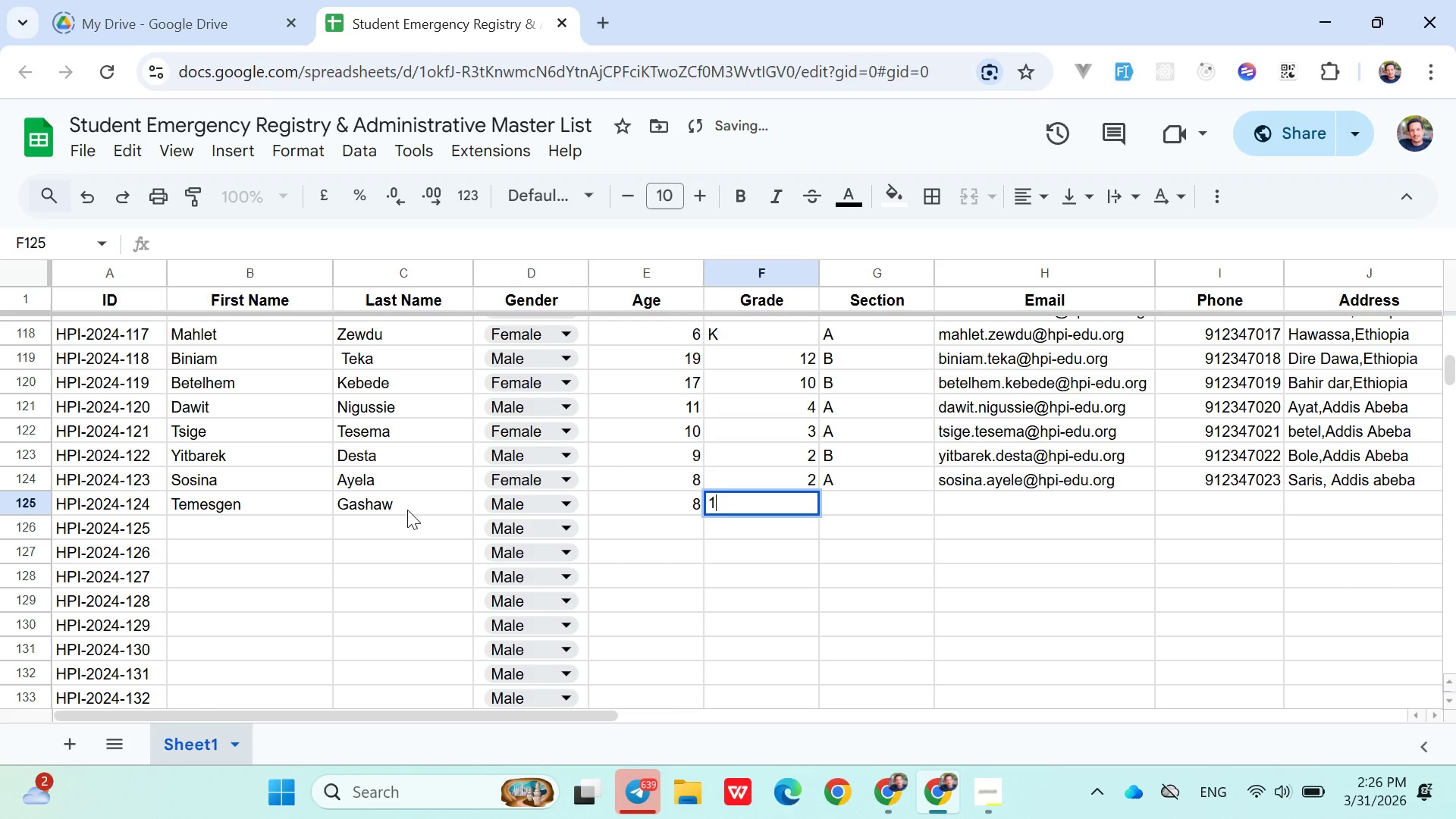 
key(1)
 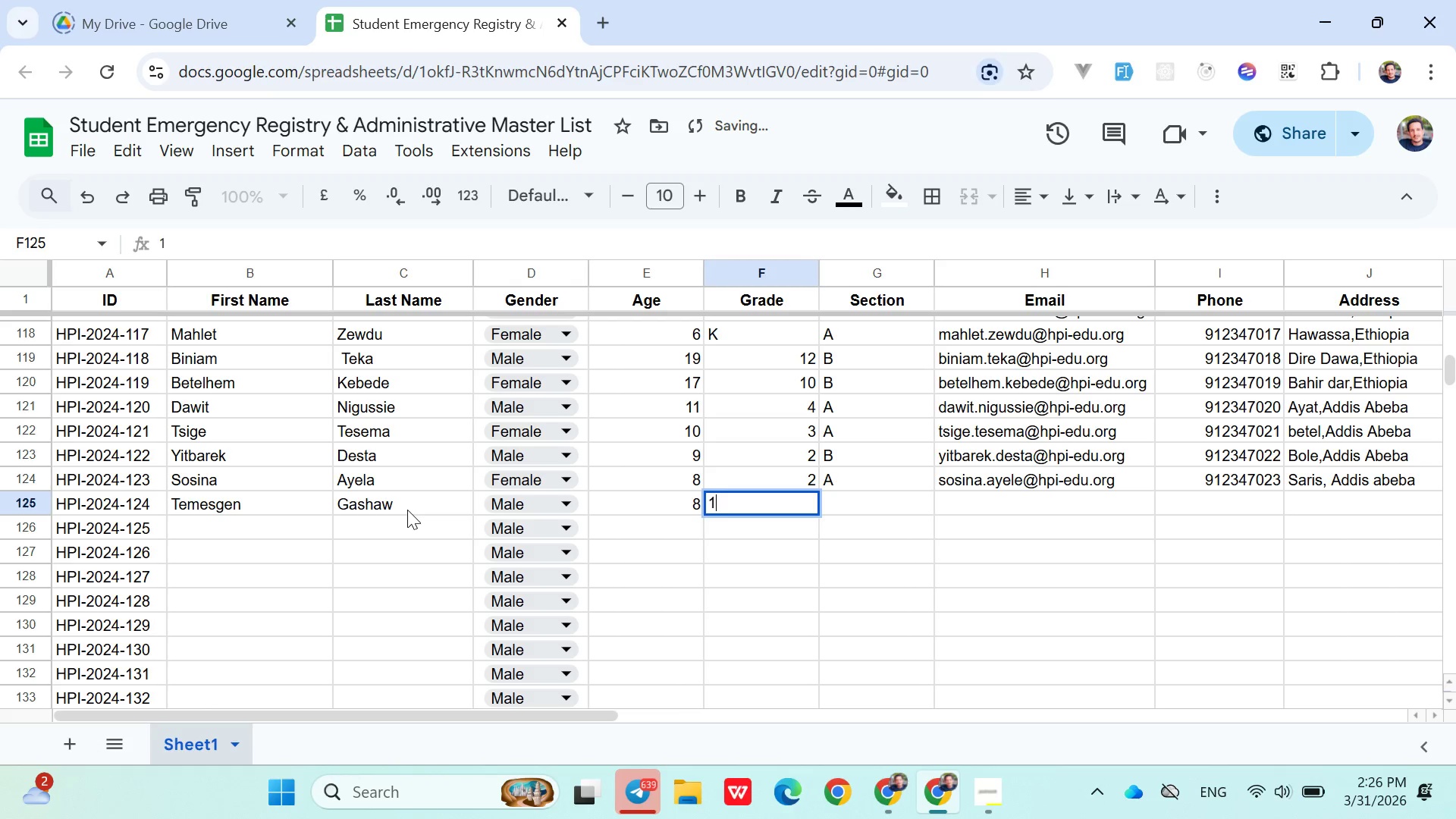 
key(ArrowRight)
 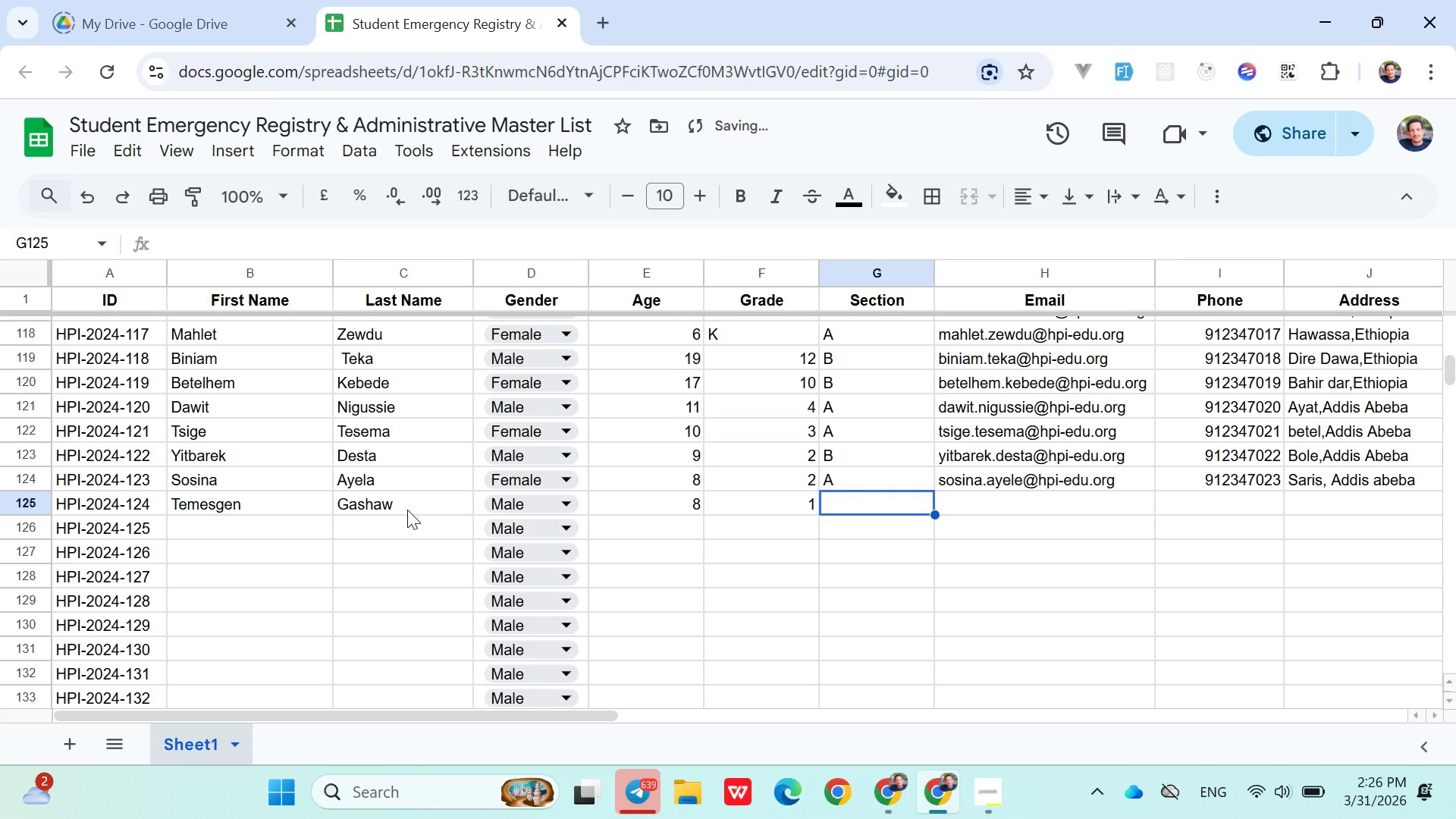 
key(Shift+B)
 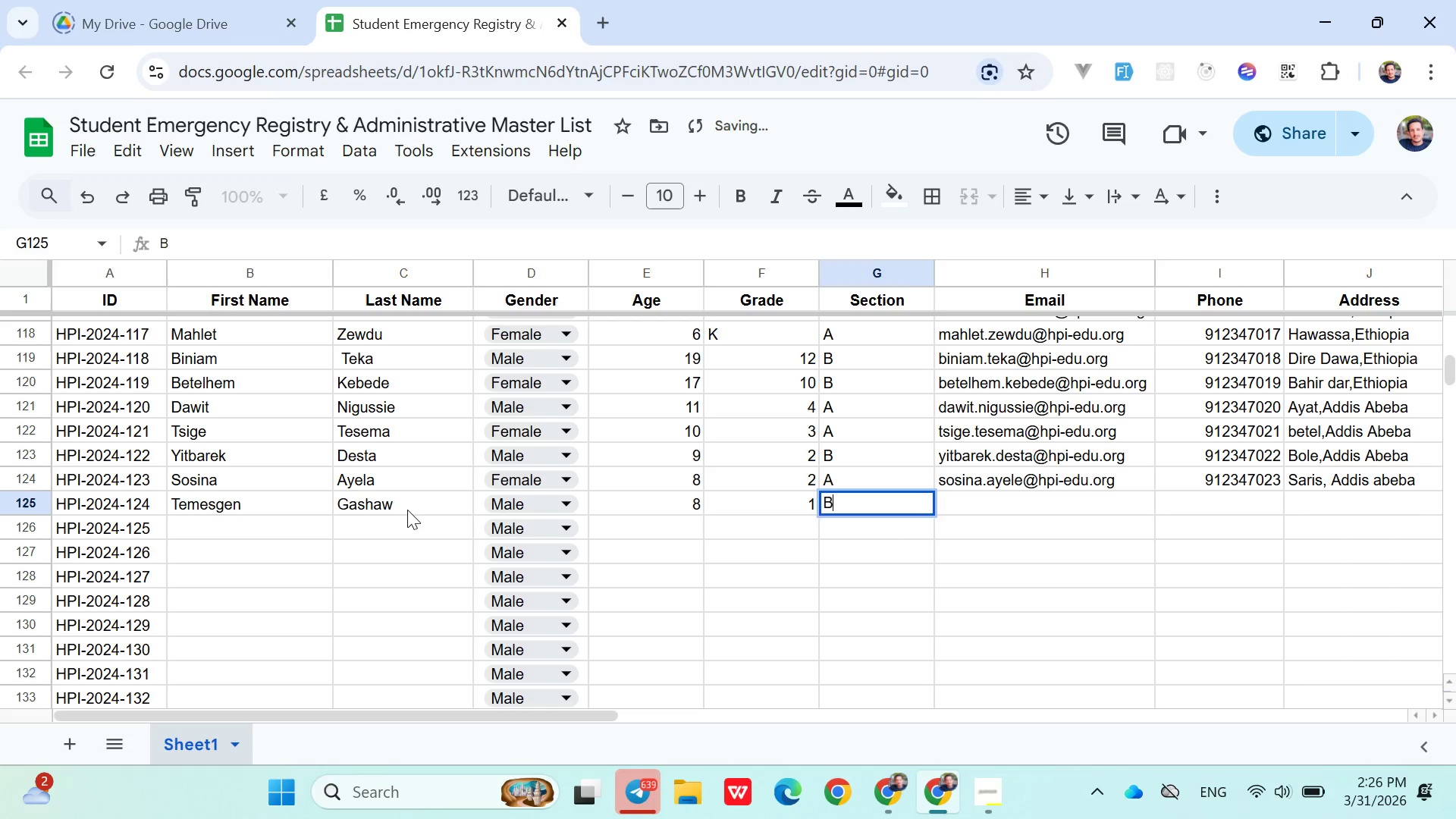 
key(ArrowRight)
 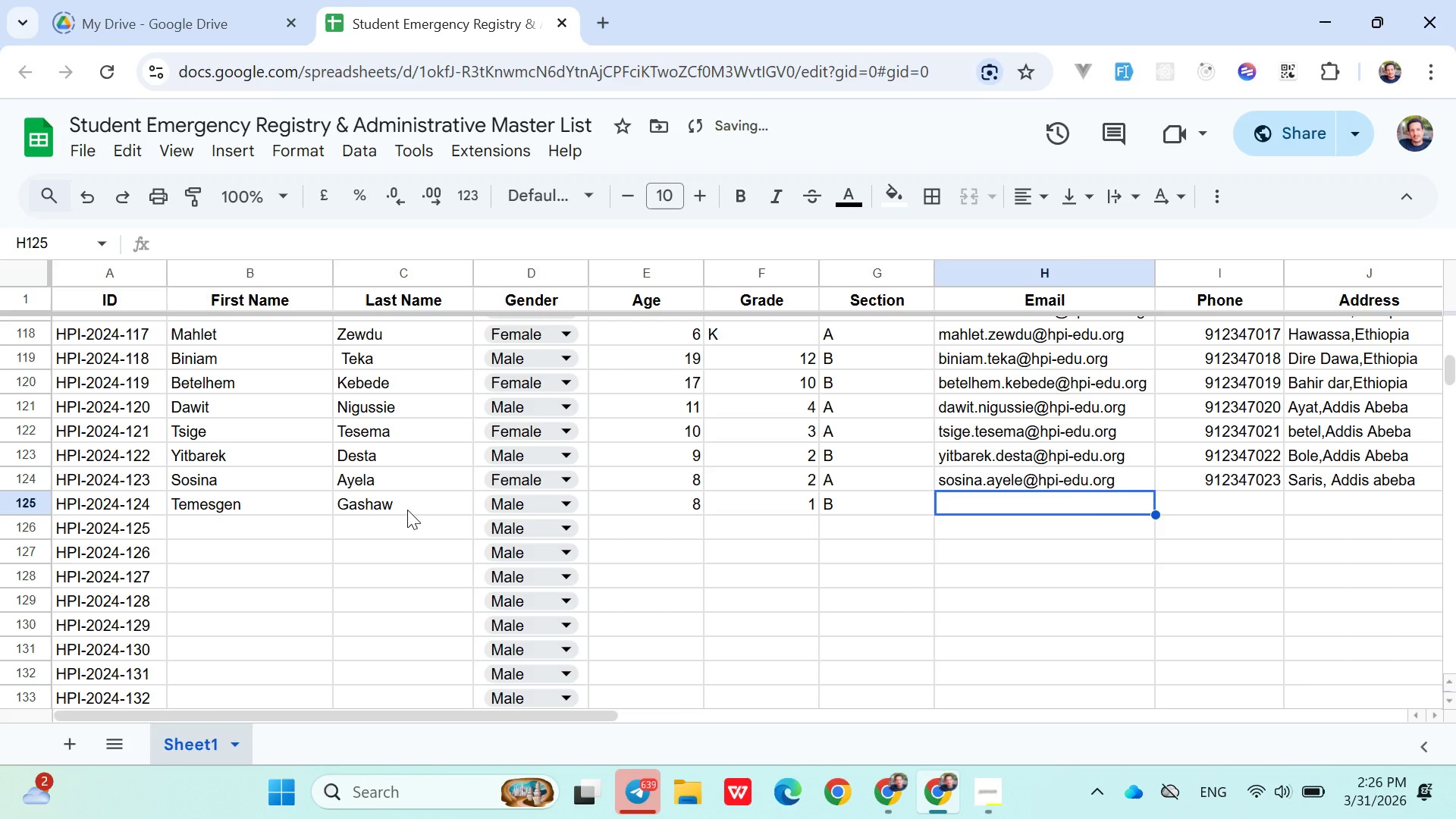 
type(temesgen\.gashaw)
 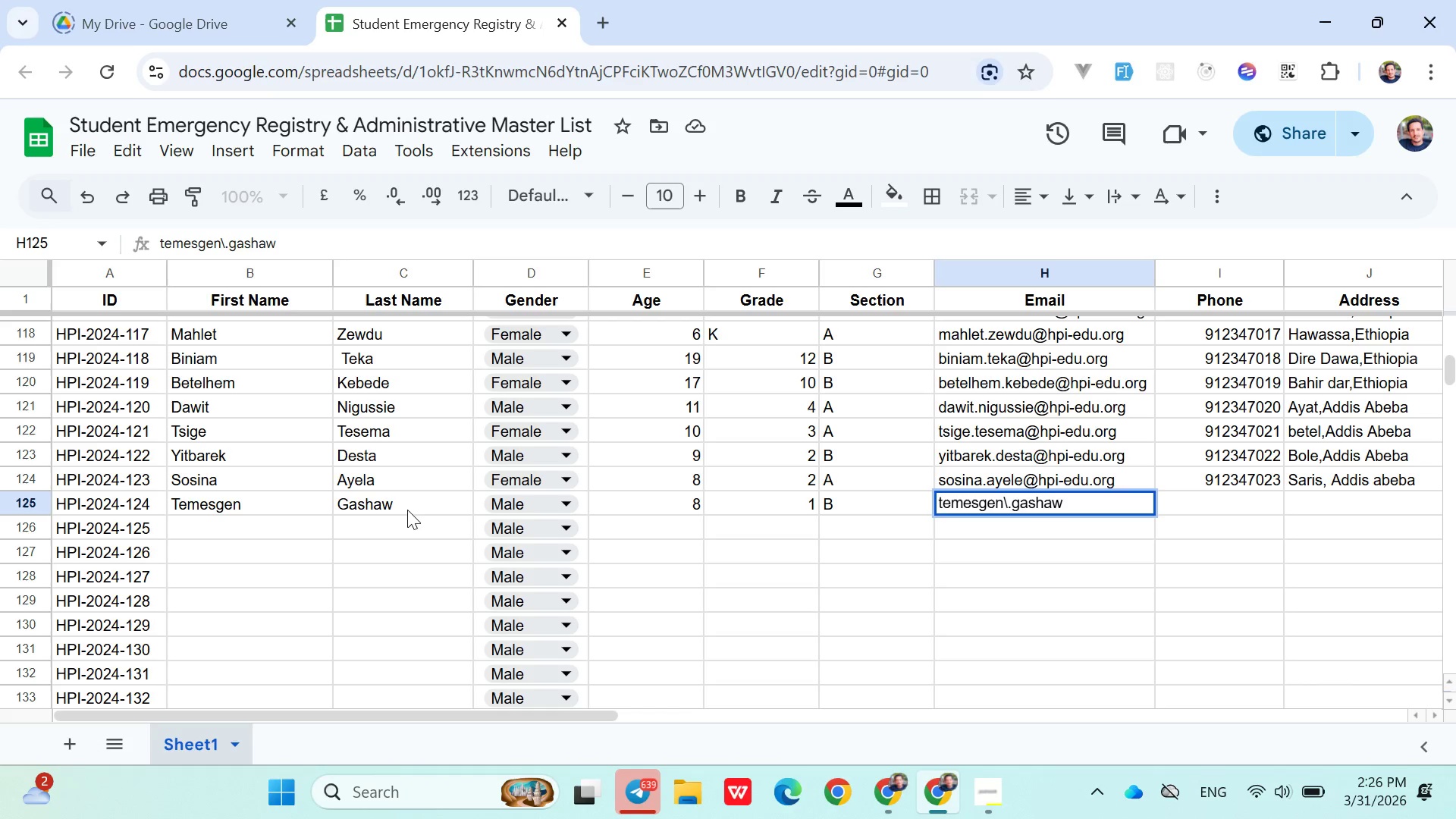 
hold_key(key=ShiftLeft, duration=0.98)
 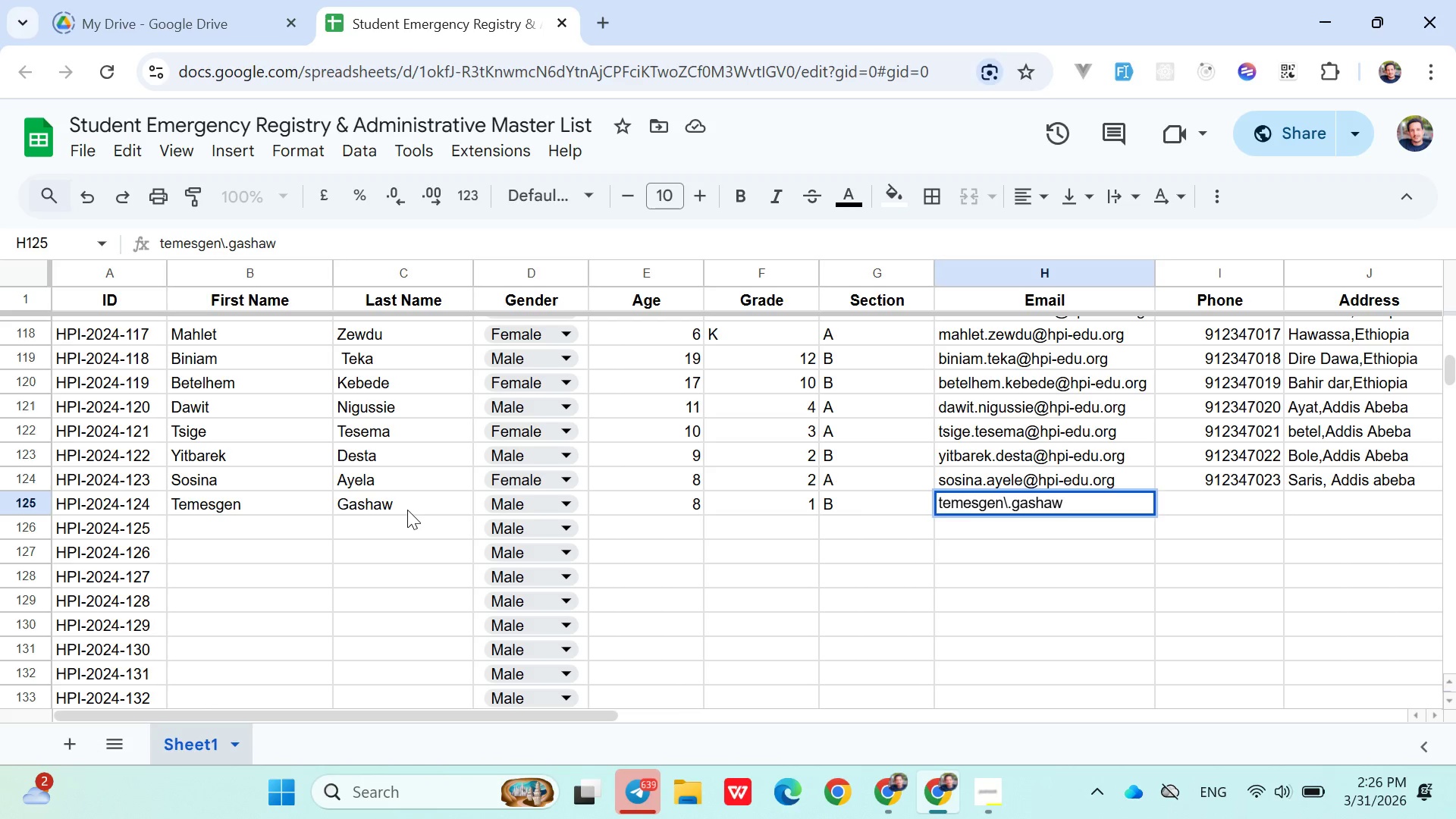 
hold_key(key=ArrowLeft, duration=0.56)
 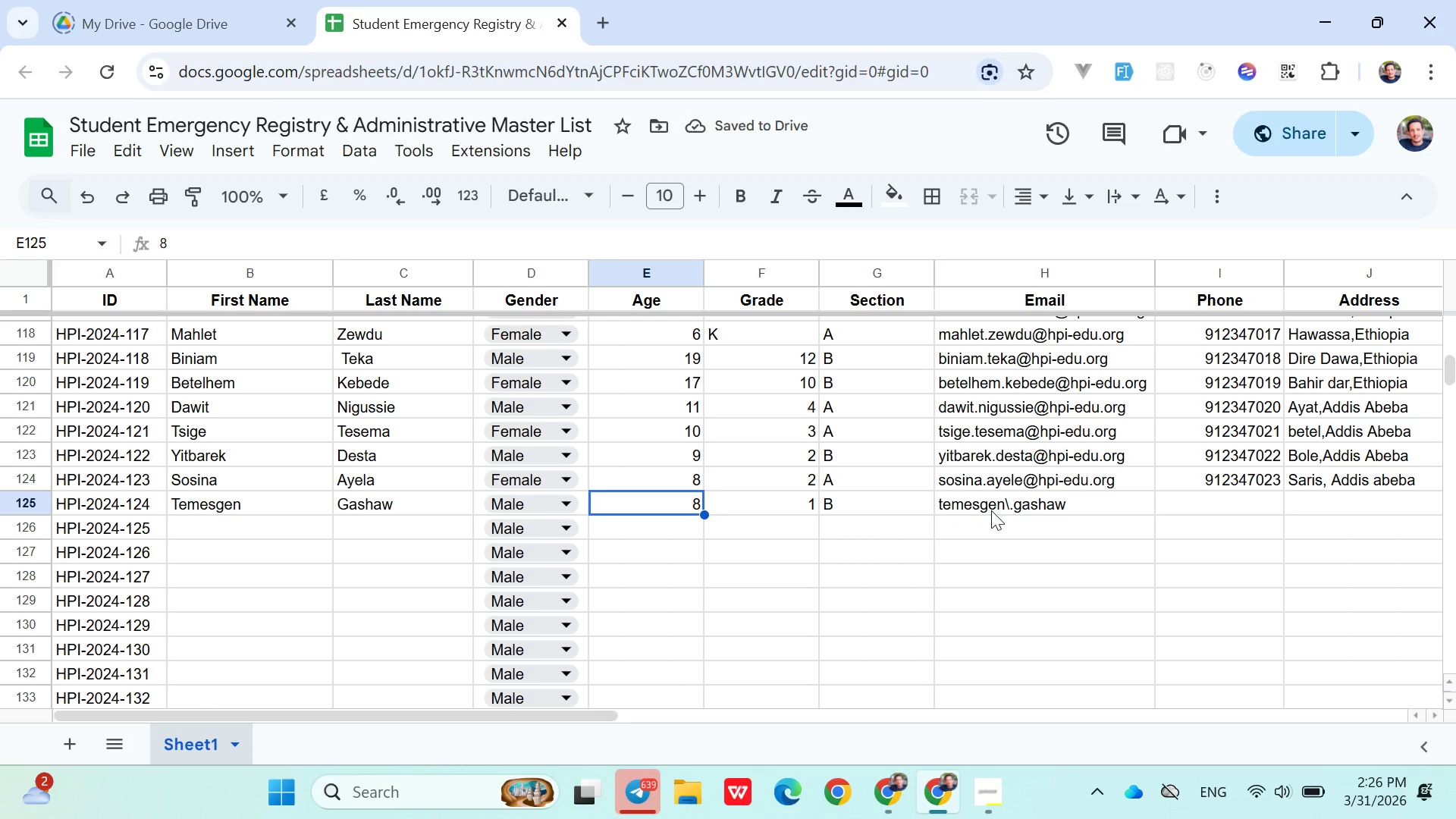 
double_click([1012, 506])
 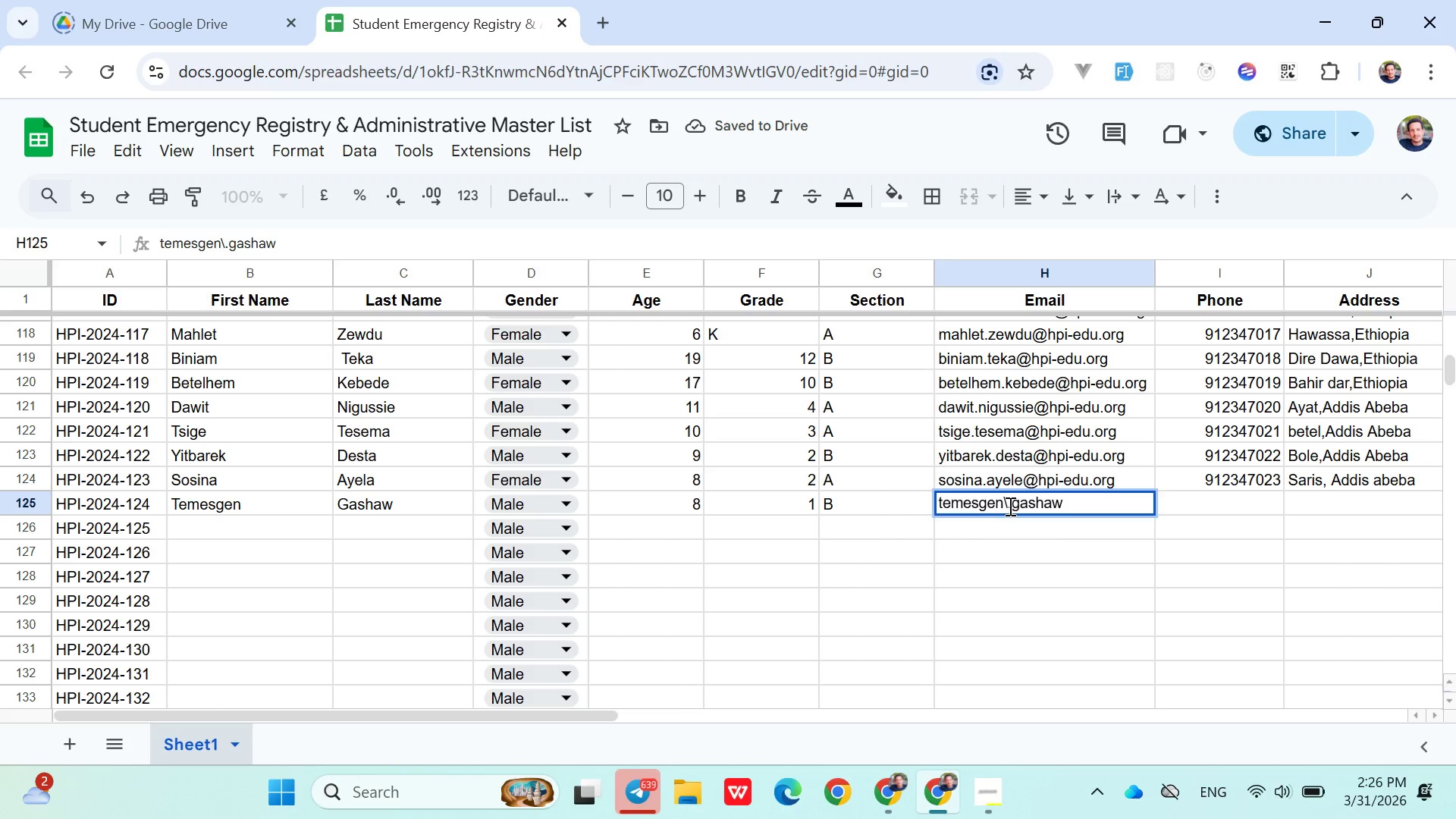 
left_click([1009, 506])
 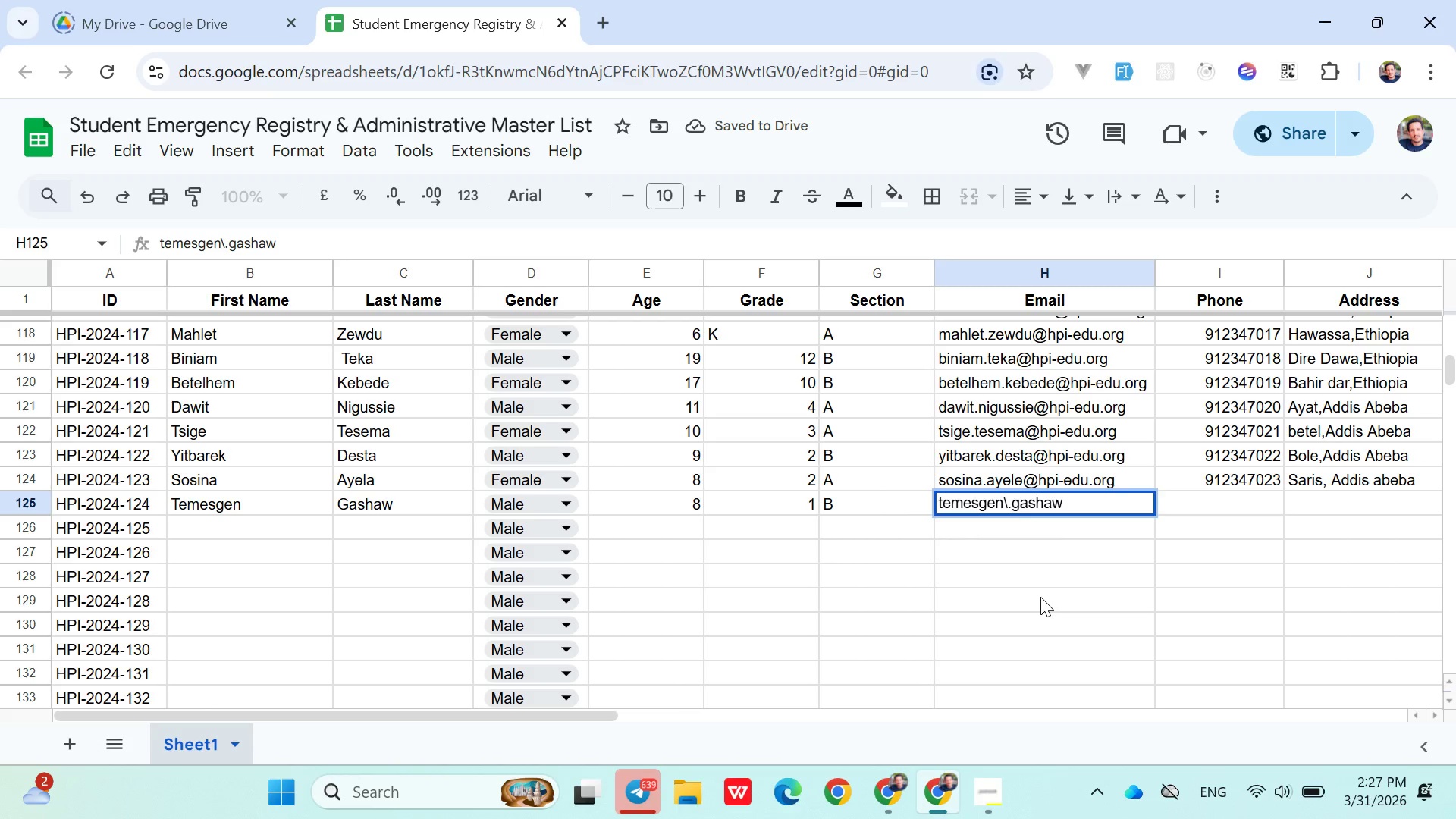 
key(Backspace)
 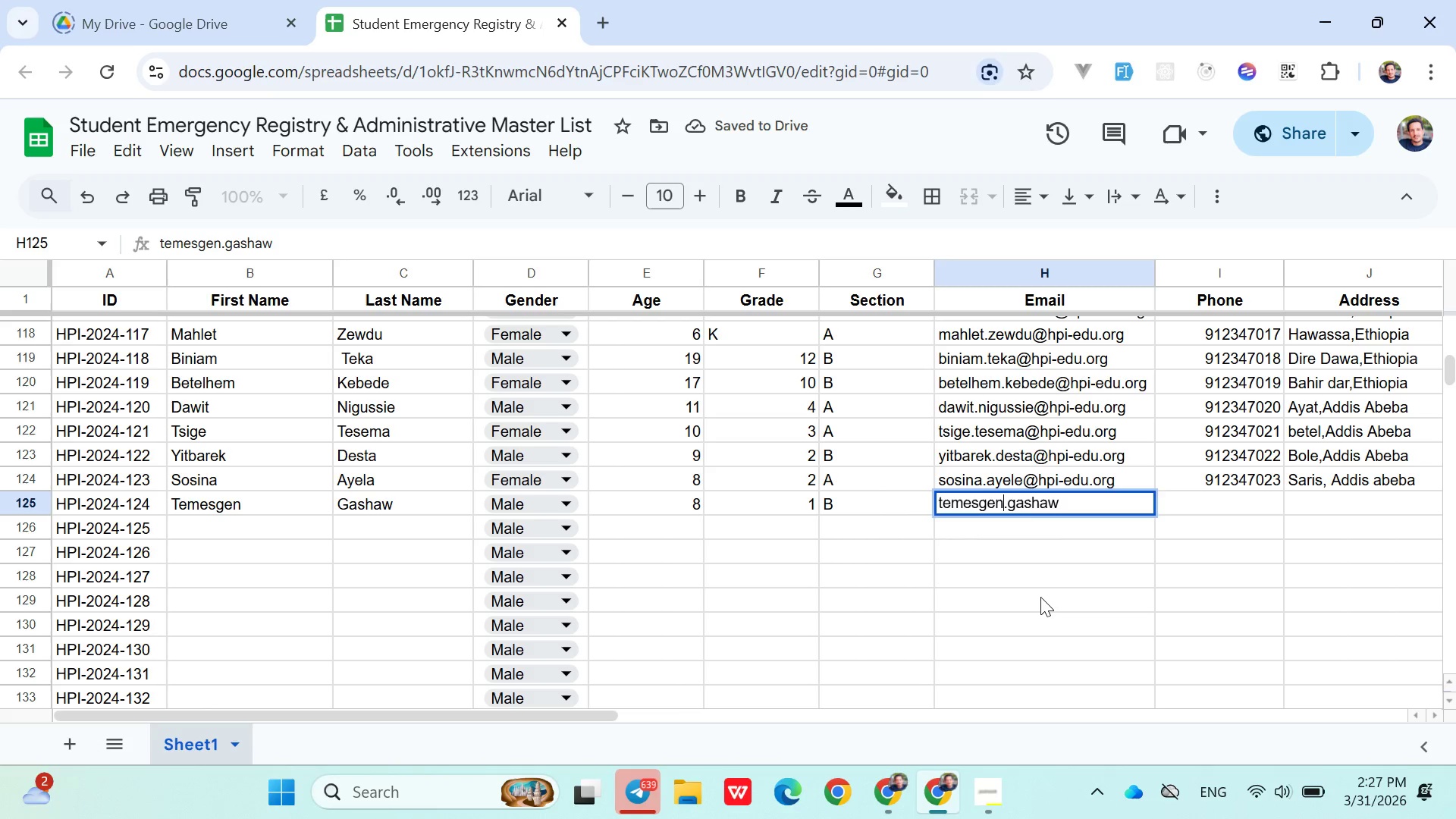 
hold_key(key=ArrowRight, duration=0.83)
 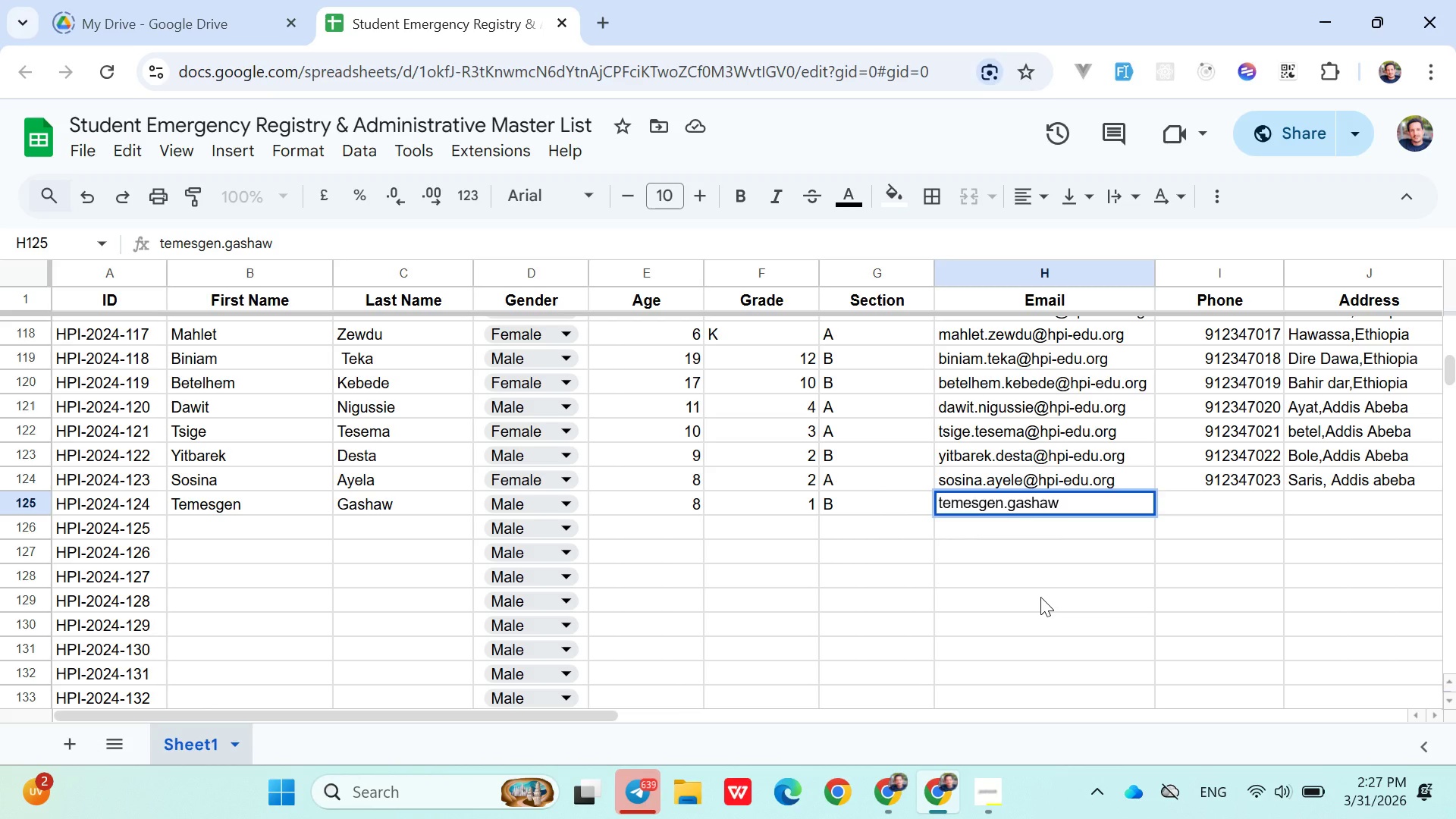 
hold_key(key=ArrowRight, duration=9.09)
 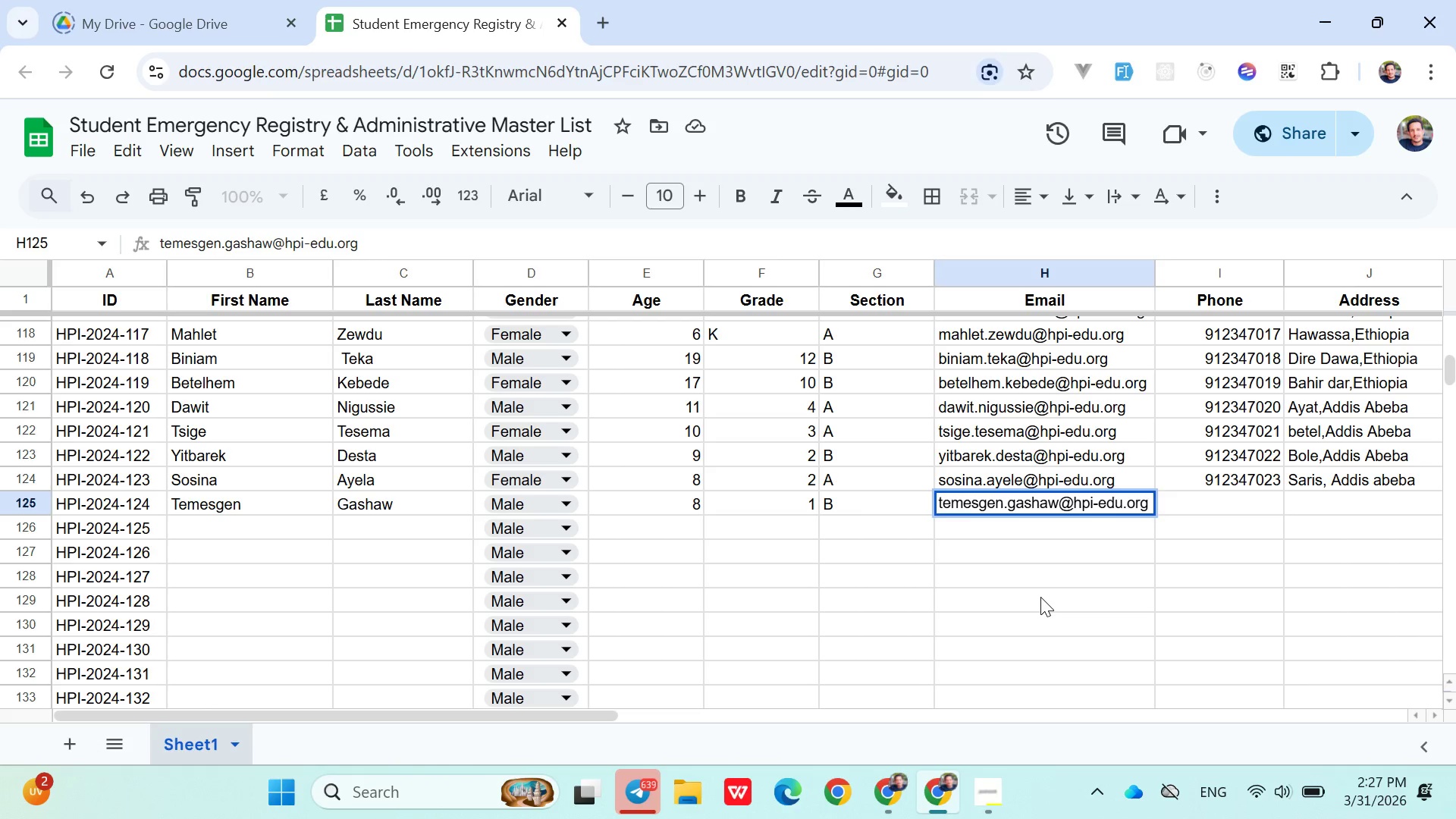 
type(@hpi-edu.org)
 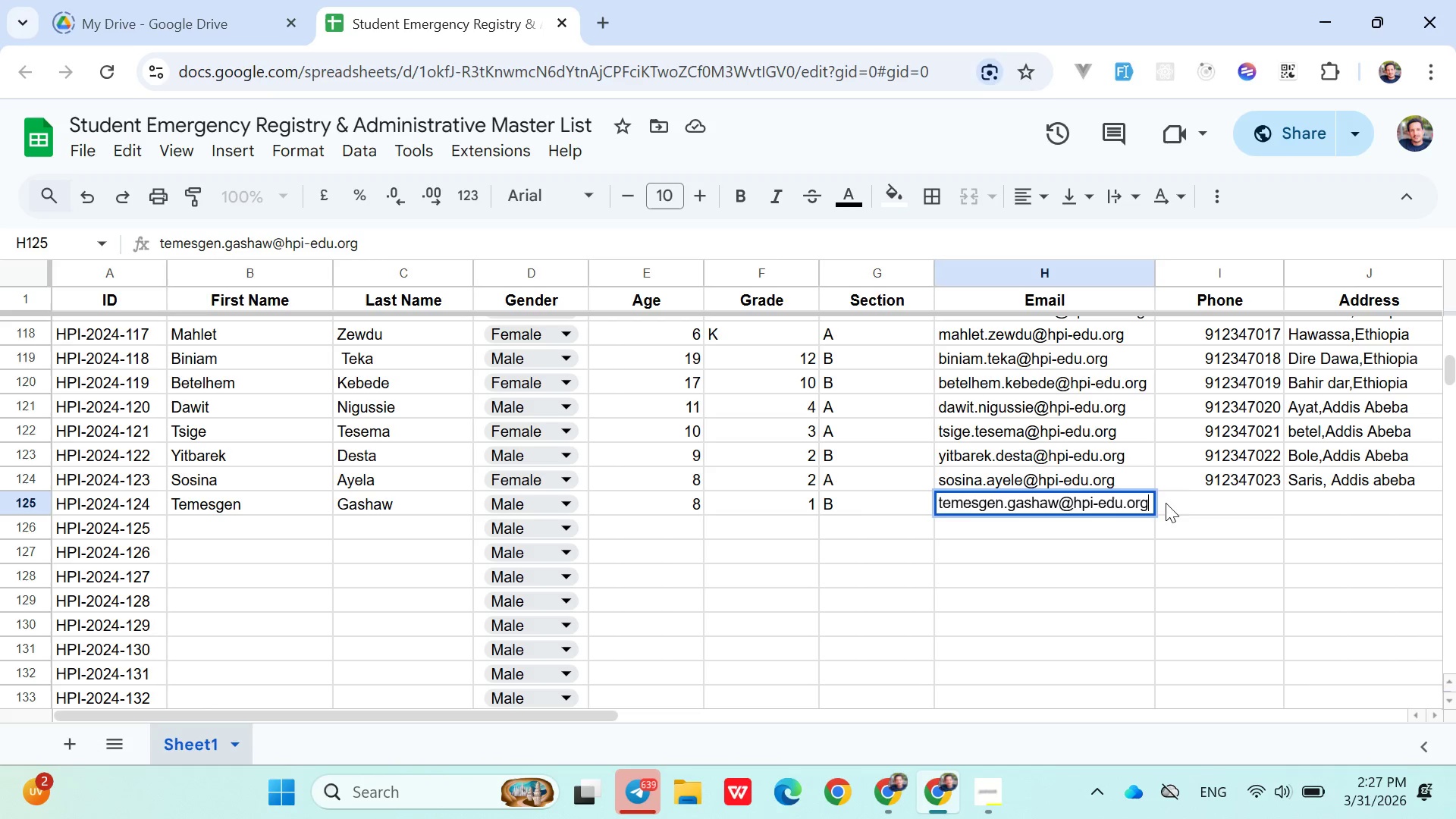 
left_click([1181, 495])
 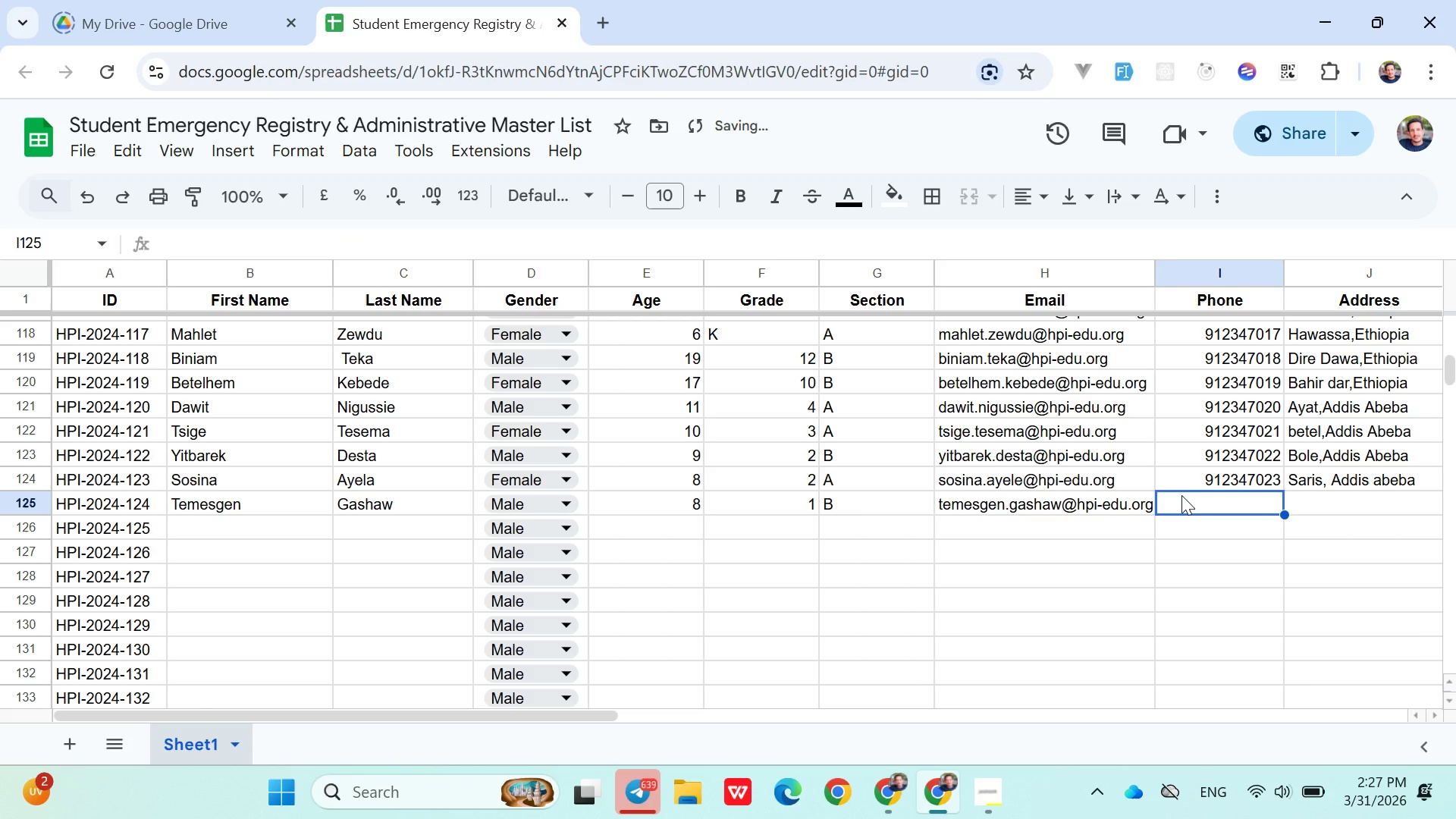 
type(0912348024)
 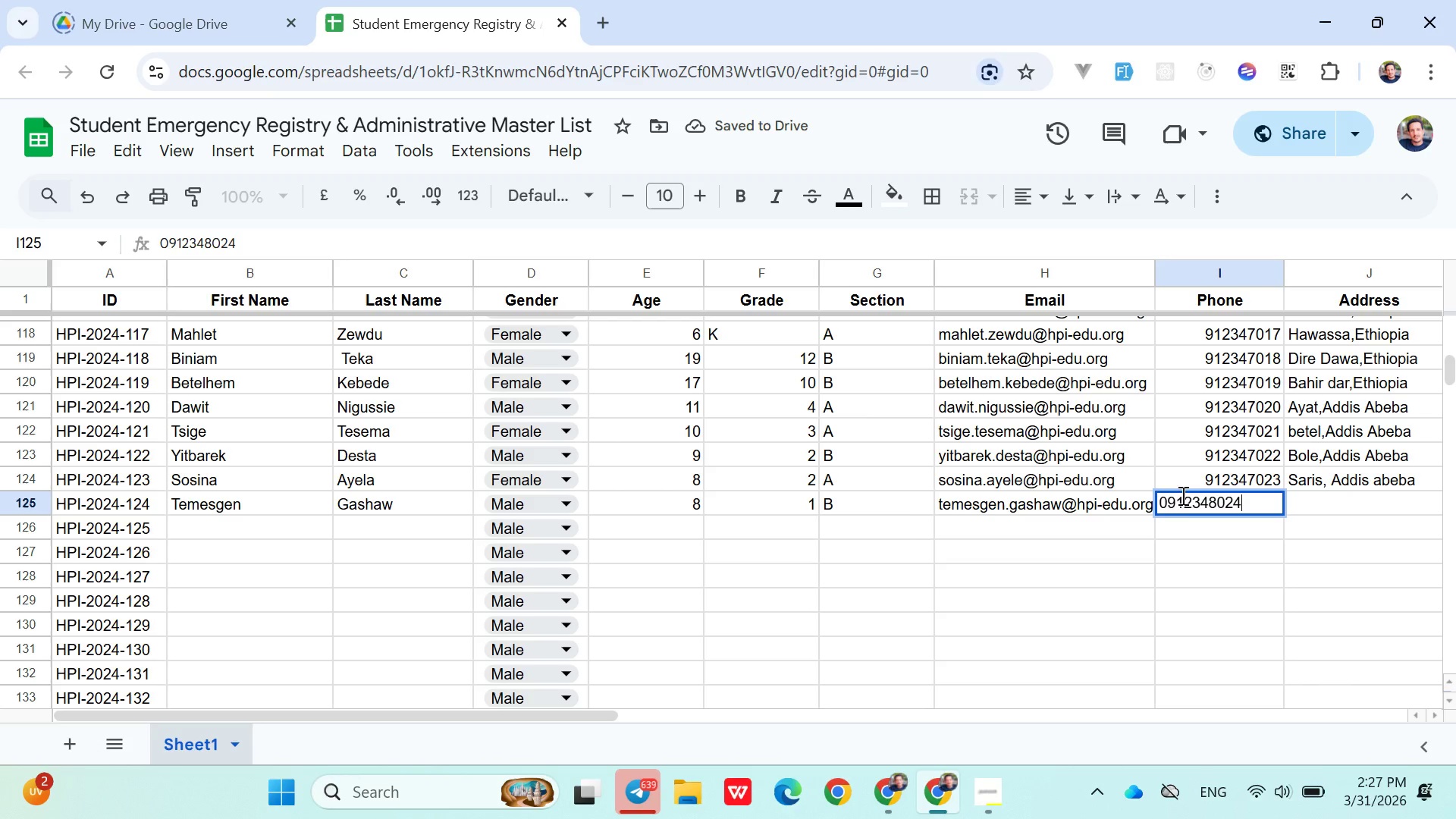 
key(ArrowRight)
 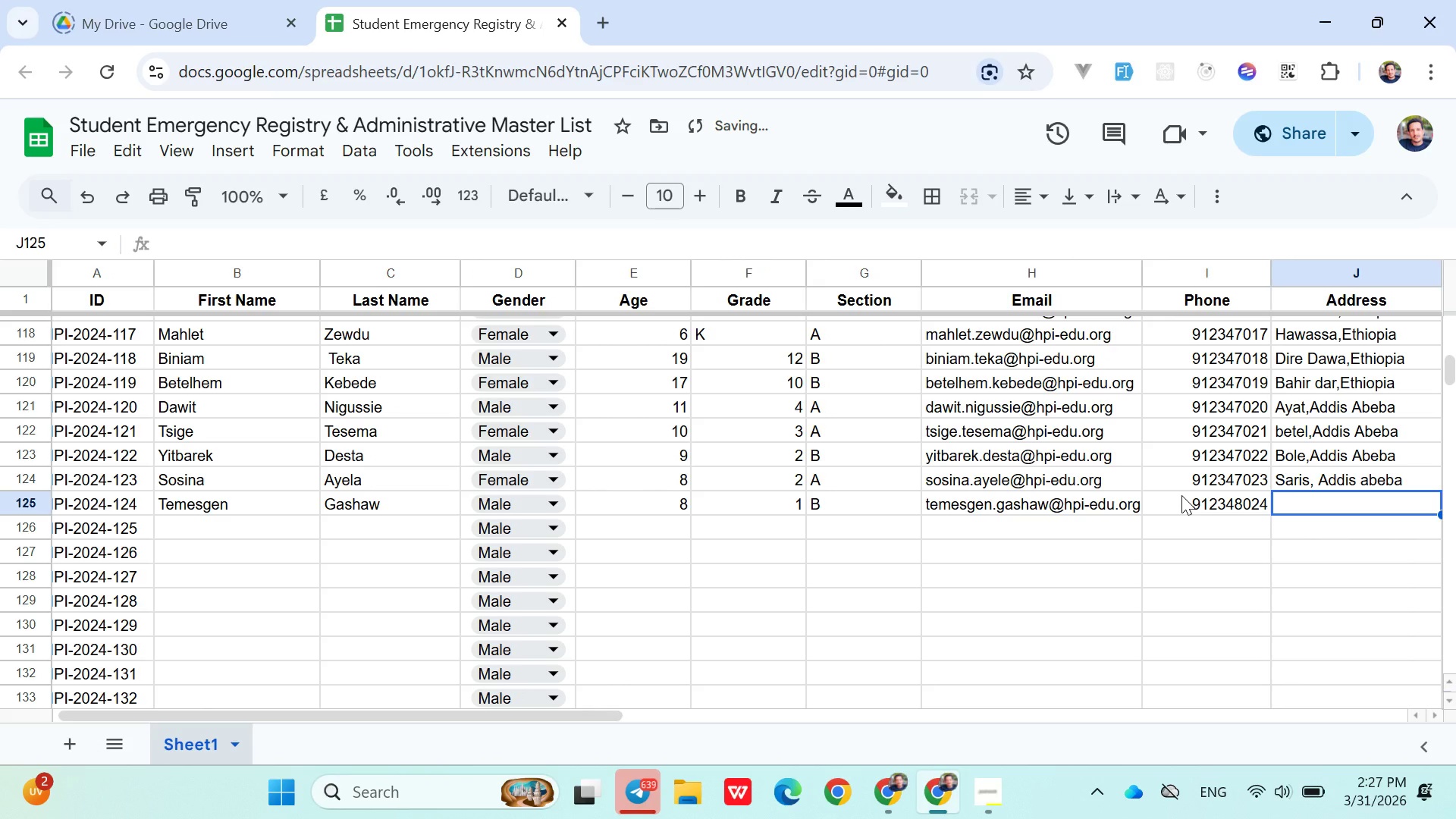 
key(Shift+S)
 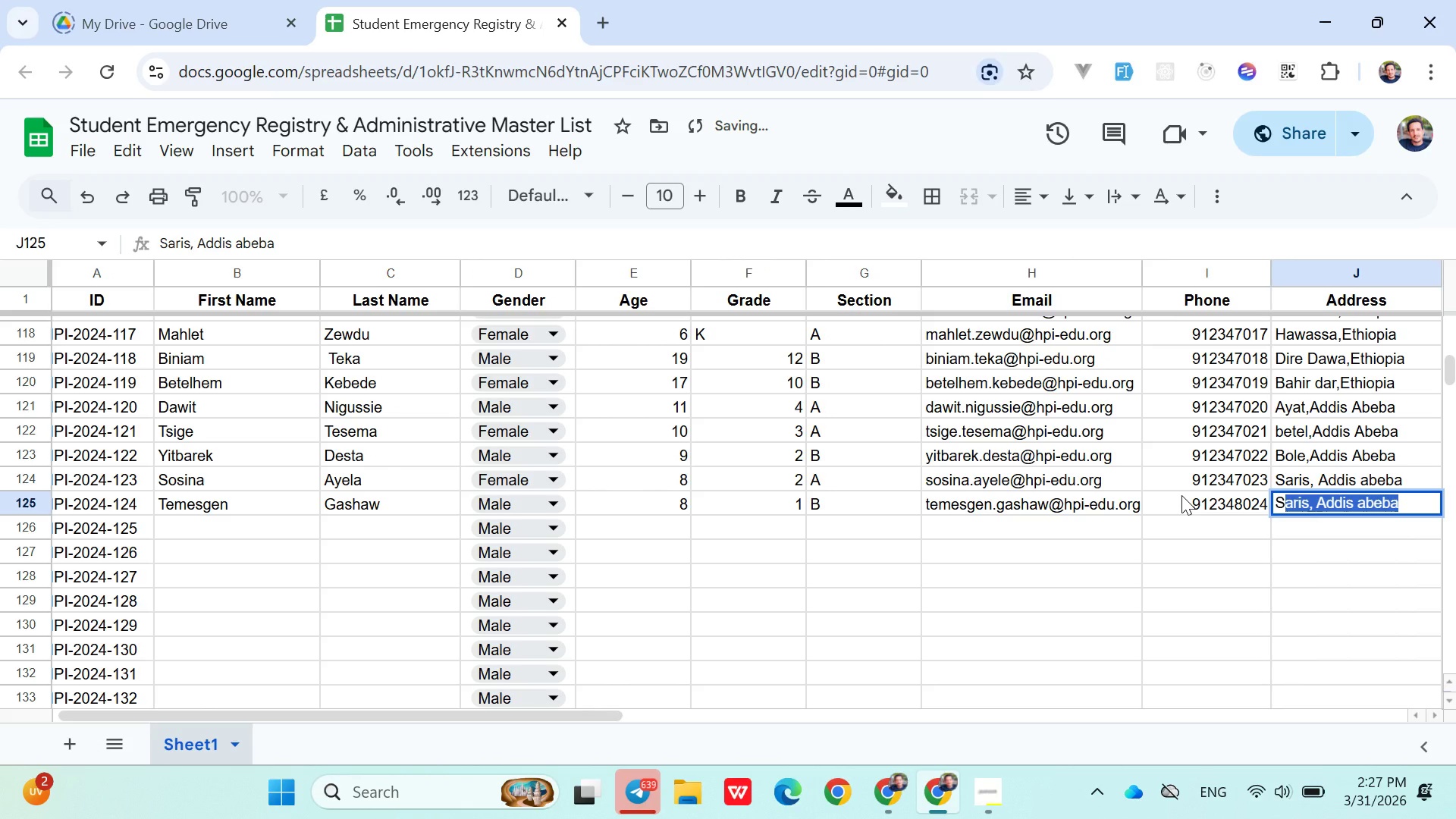 
key(ArrowRight)
 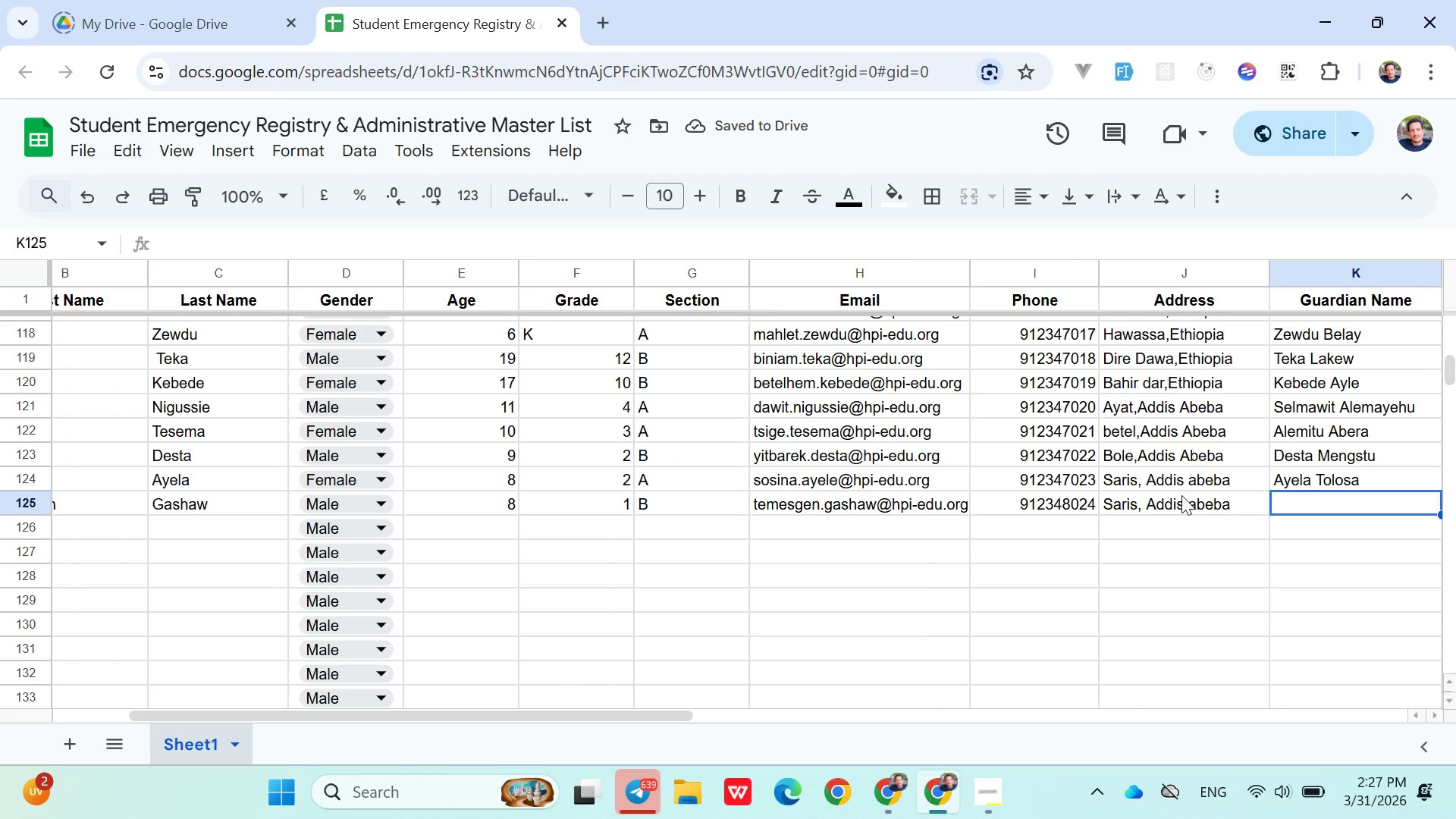 
hold_key(key=ShiftLeft, duration=1.5)
 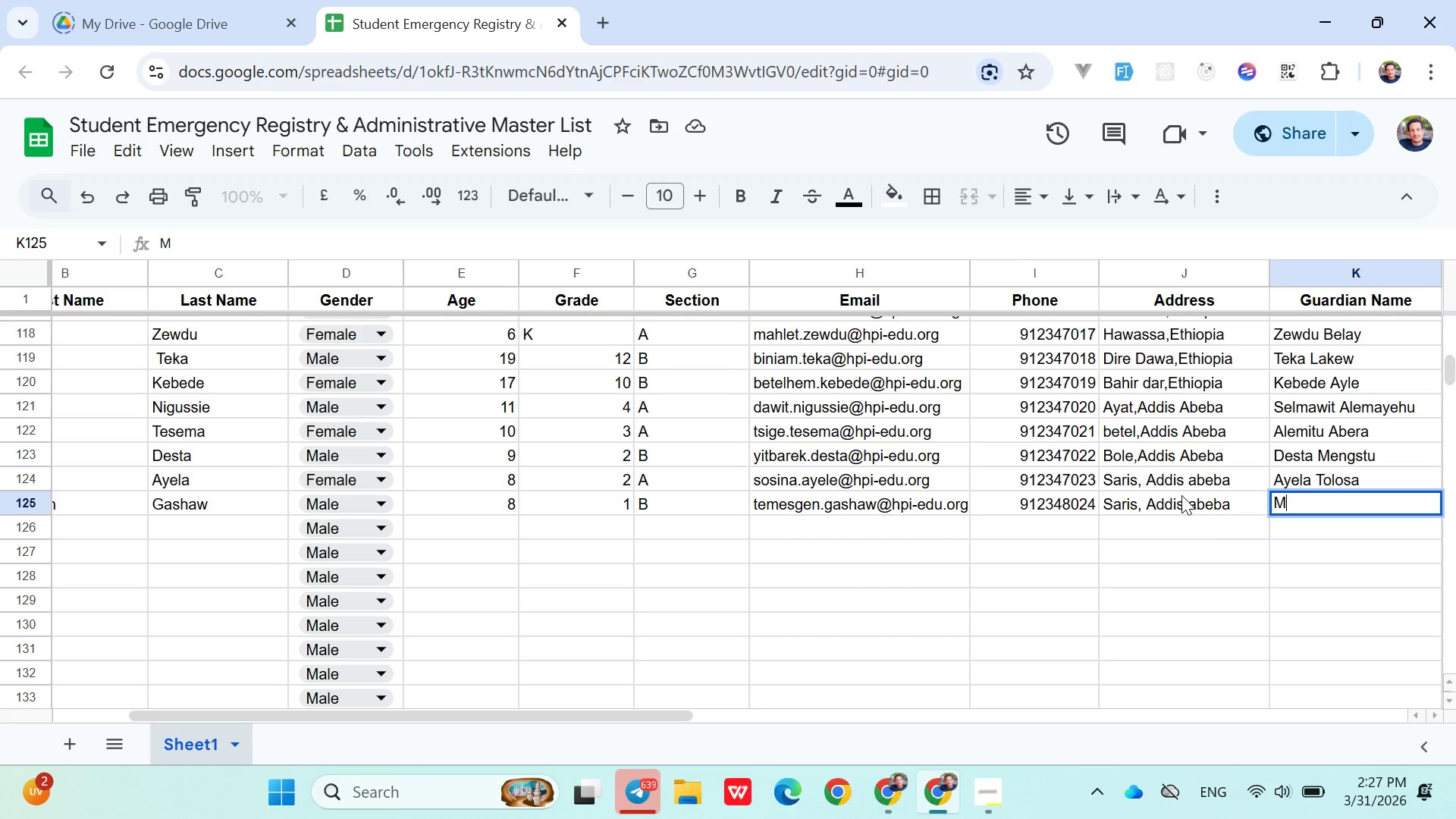 
type(Mengstu Baye)
 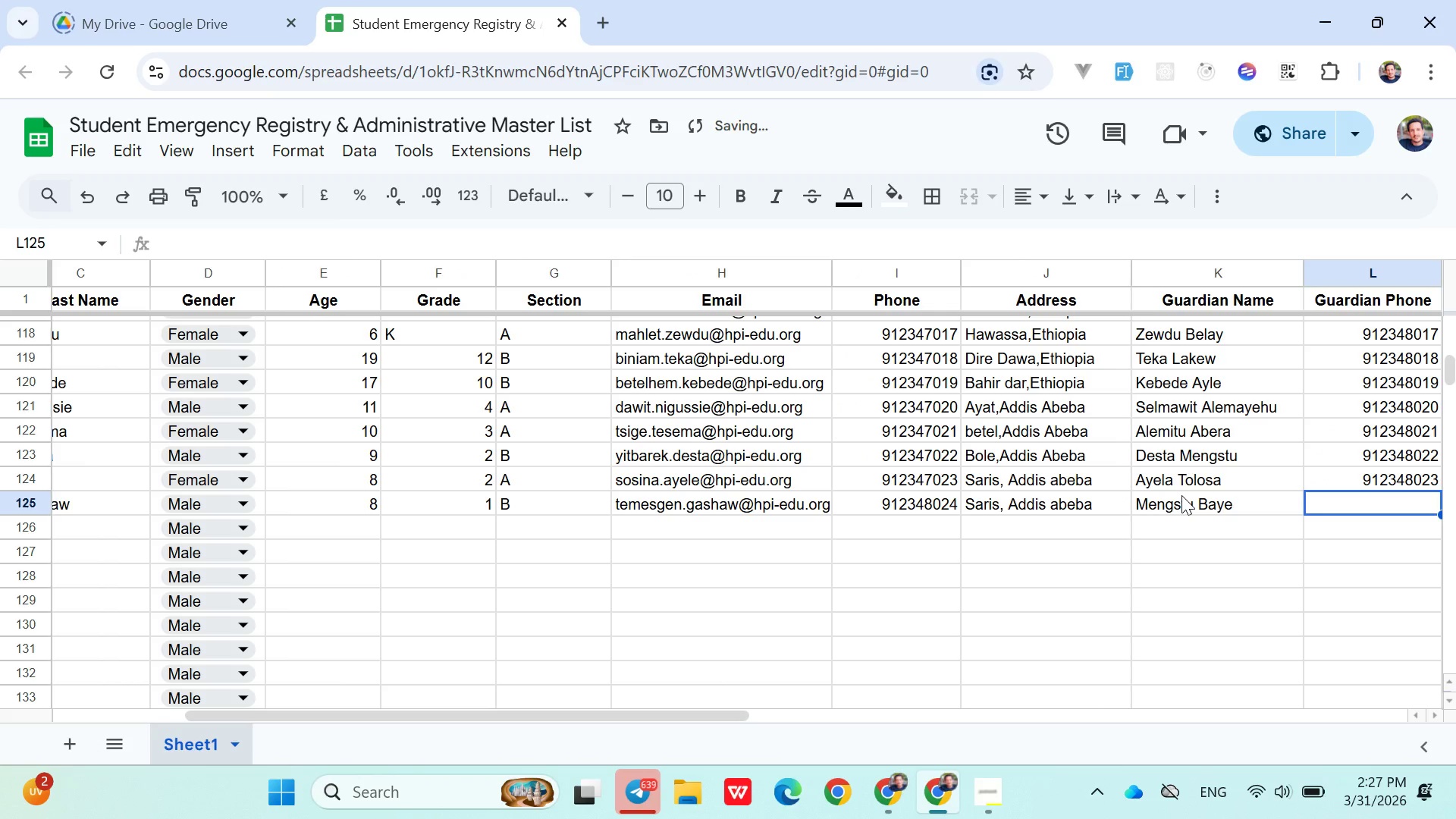 
 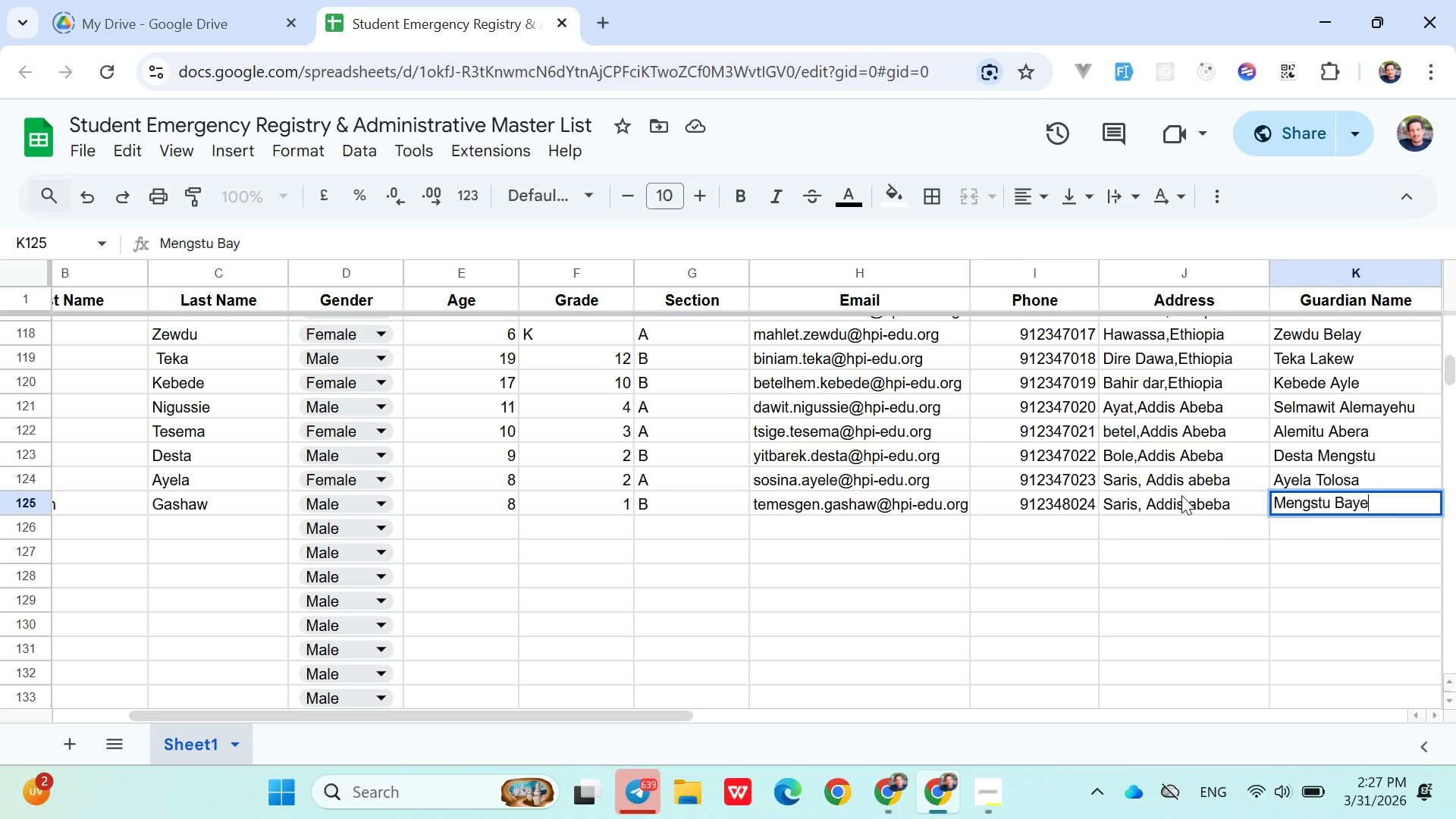 
key(ArrowRight)
 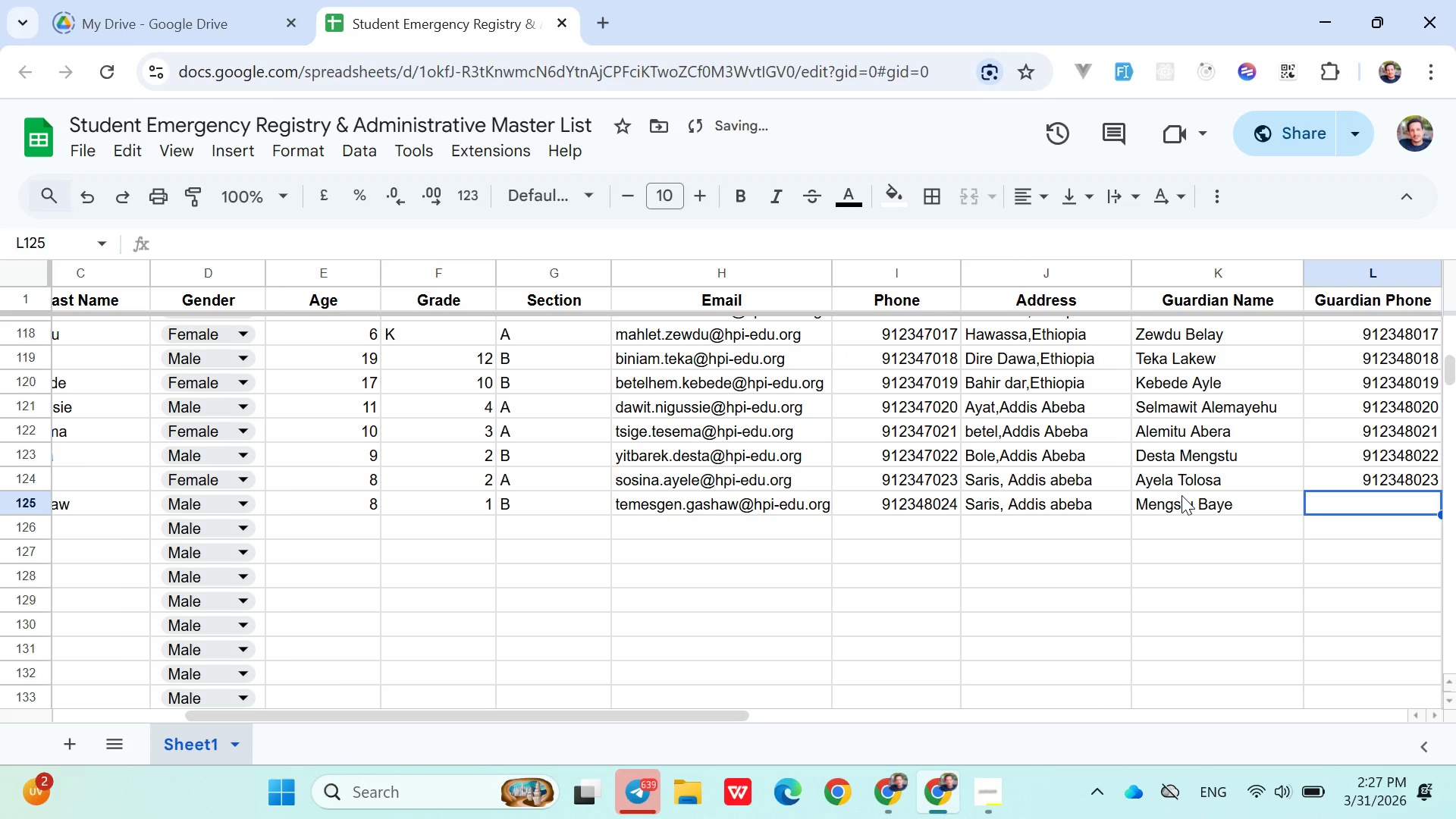 
type(0912348024)
 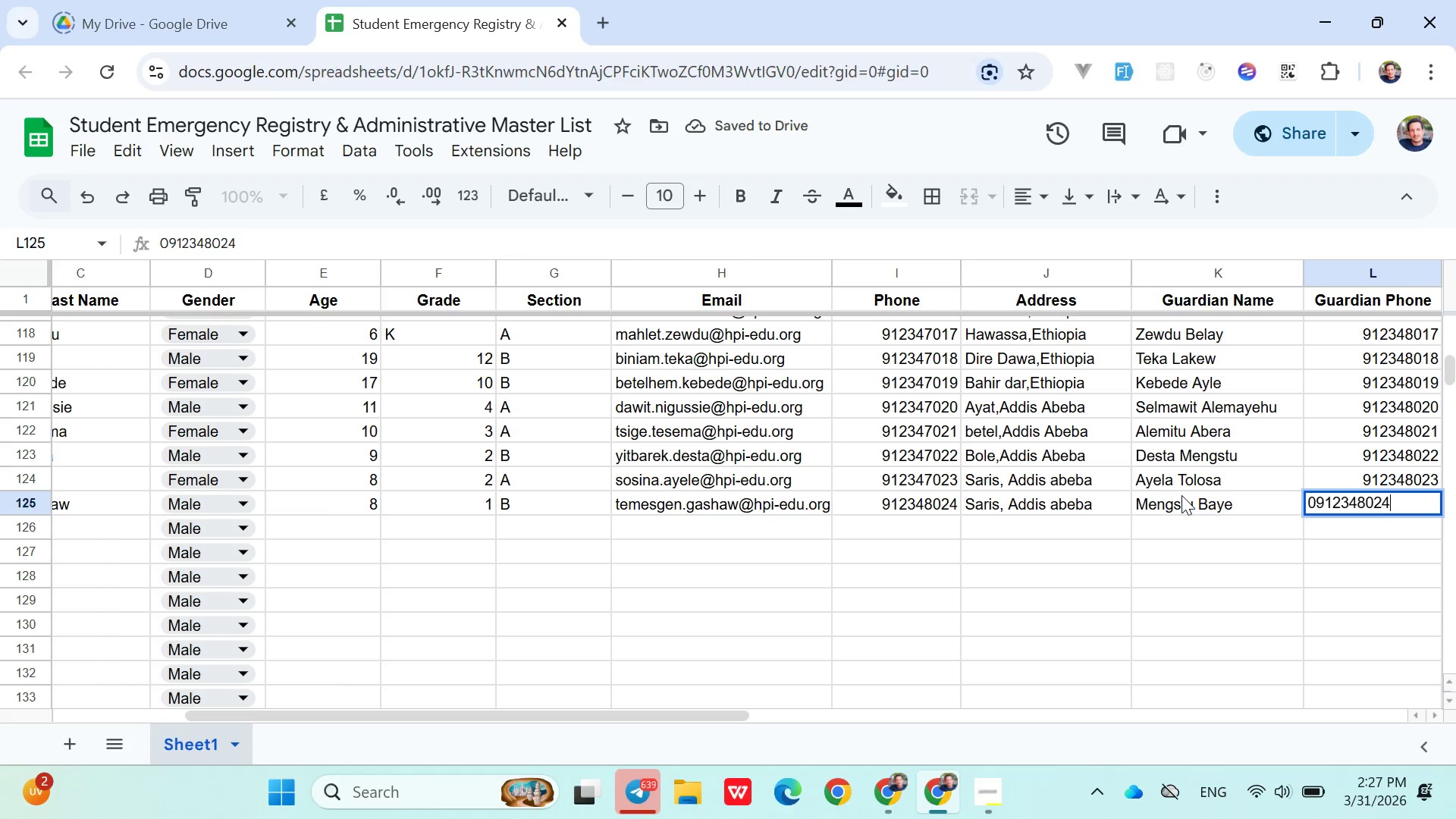 
key(ArrowDown)
 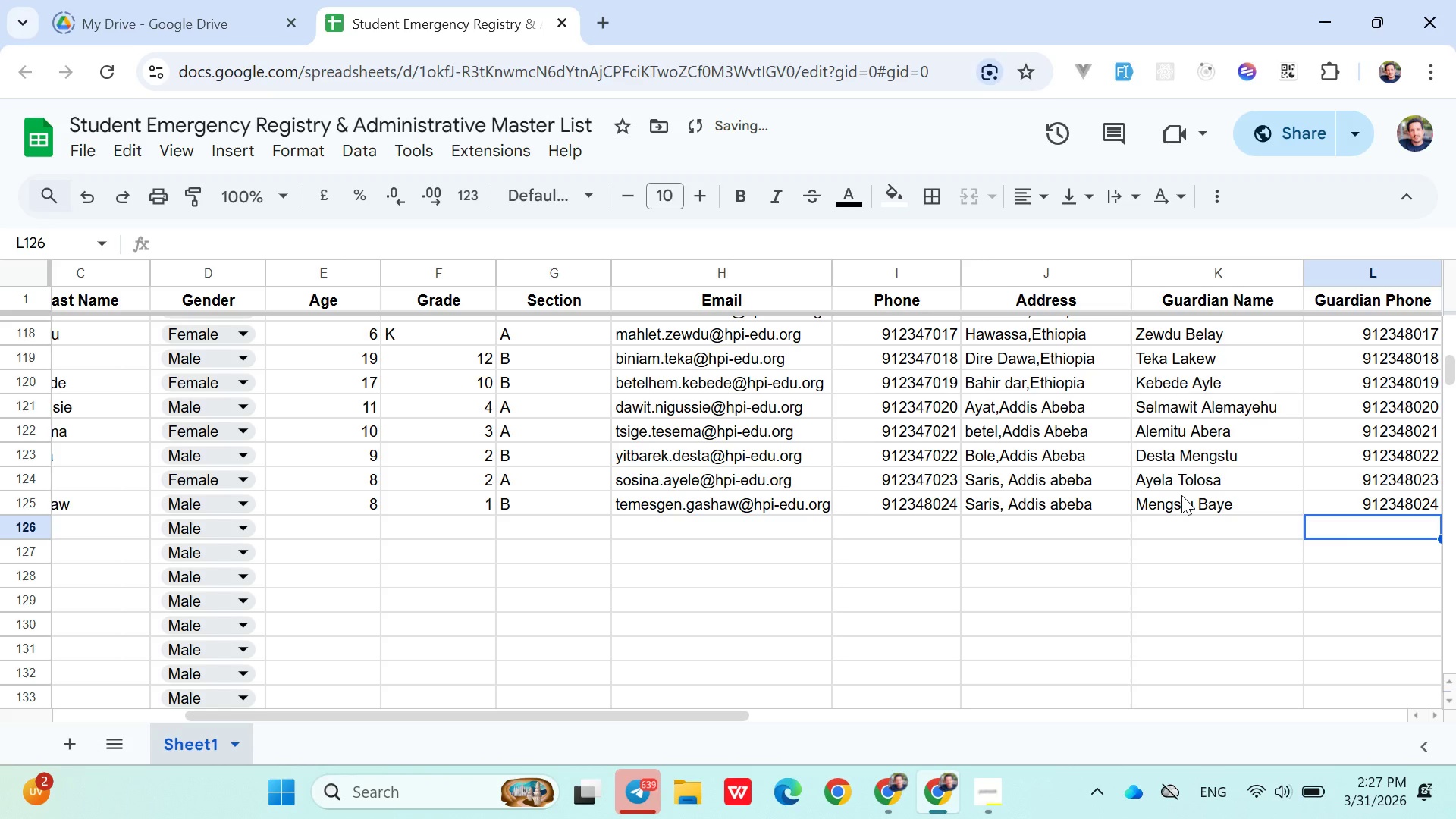 
hold_key(key=ArrowLeft, duration=0.95)
 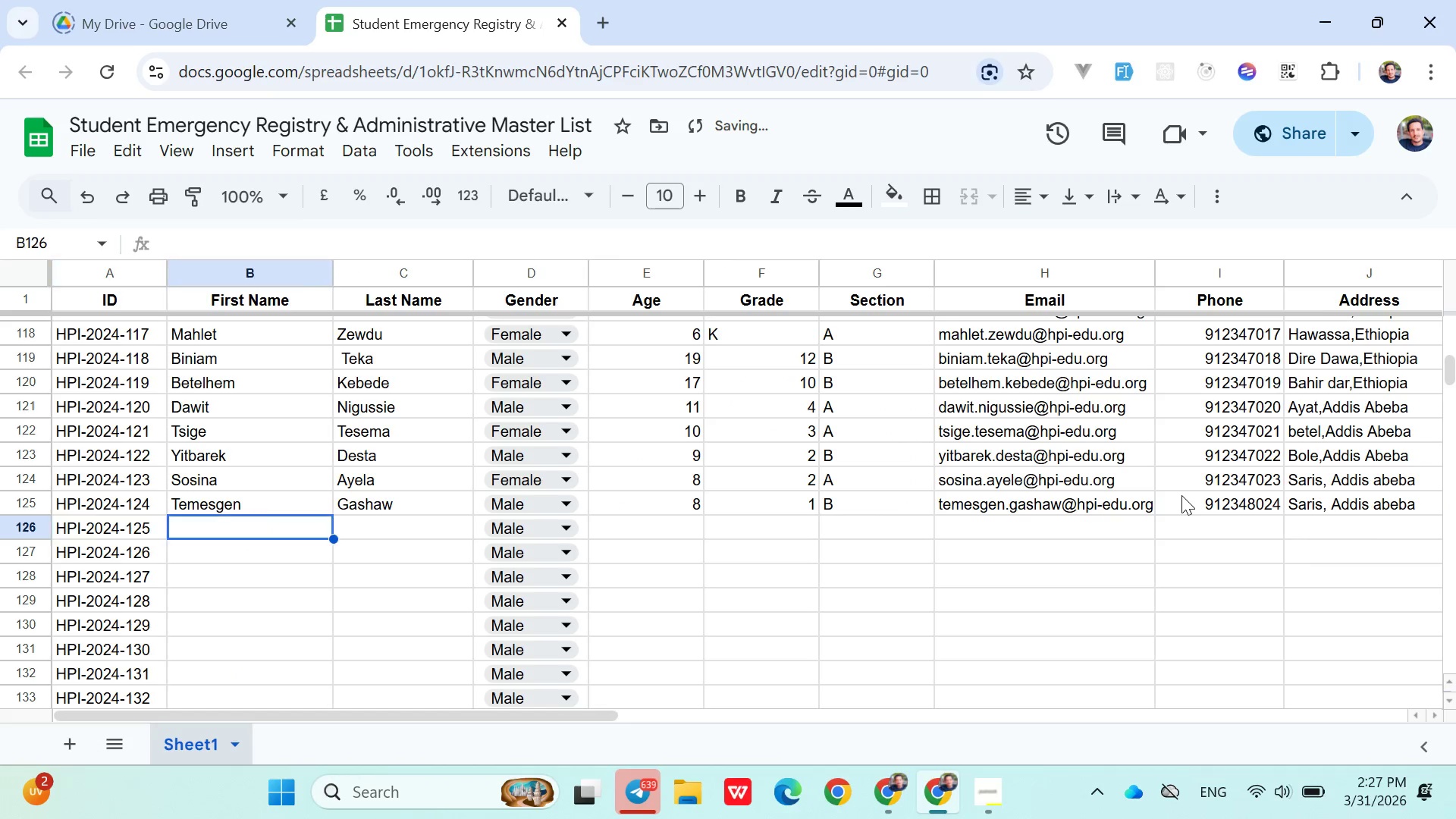 
key(ArrowRight)
 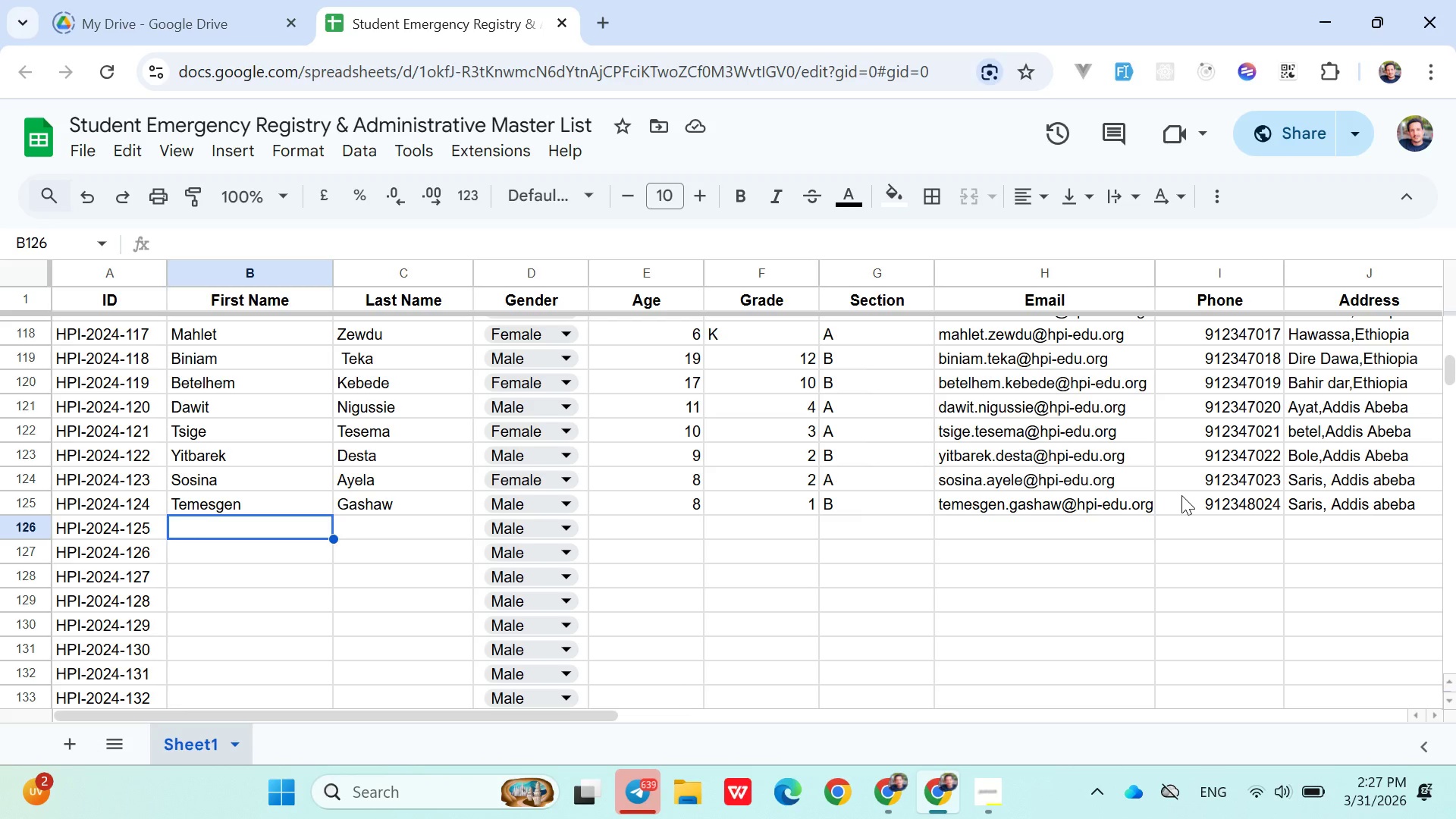 
wait(25.91)
 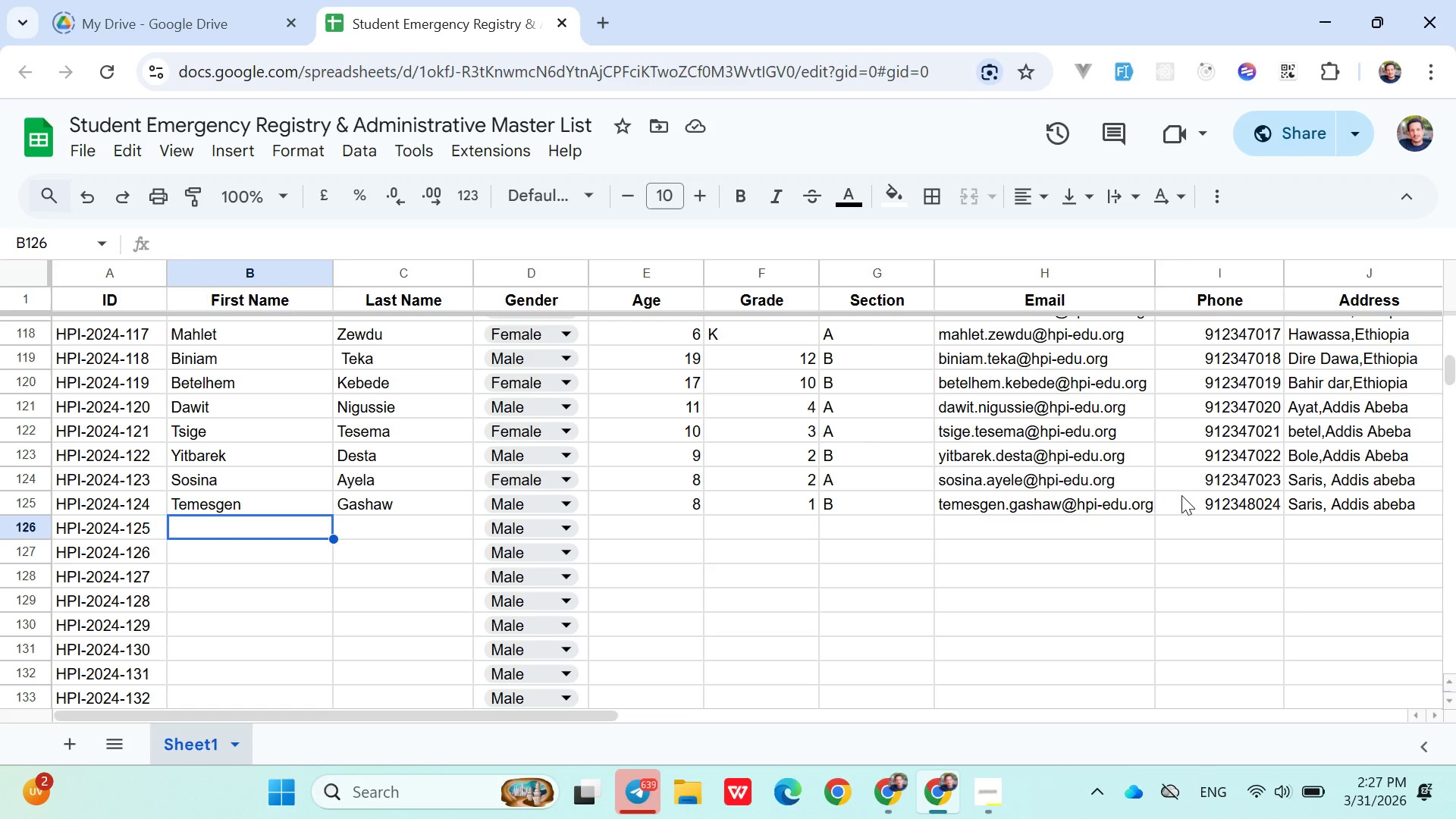 
type(Fer)
 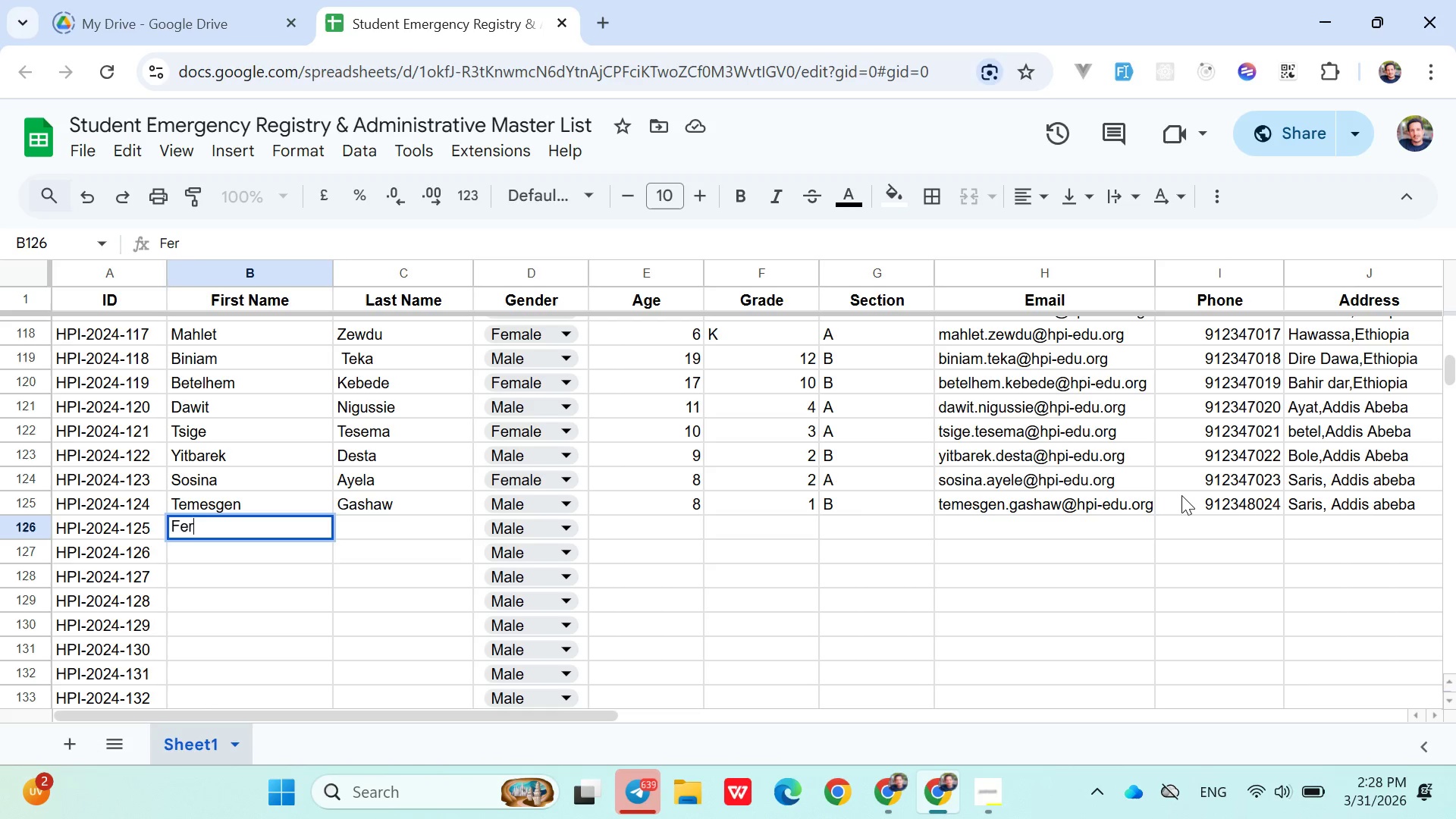 
key(Backspace)
key(Backspace)
type(ire)
key(Backspace)
key(Backspace)
key(Backspace)
type(rehiwet)
 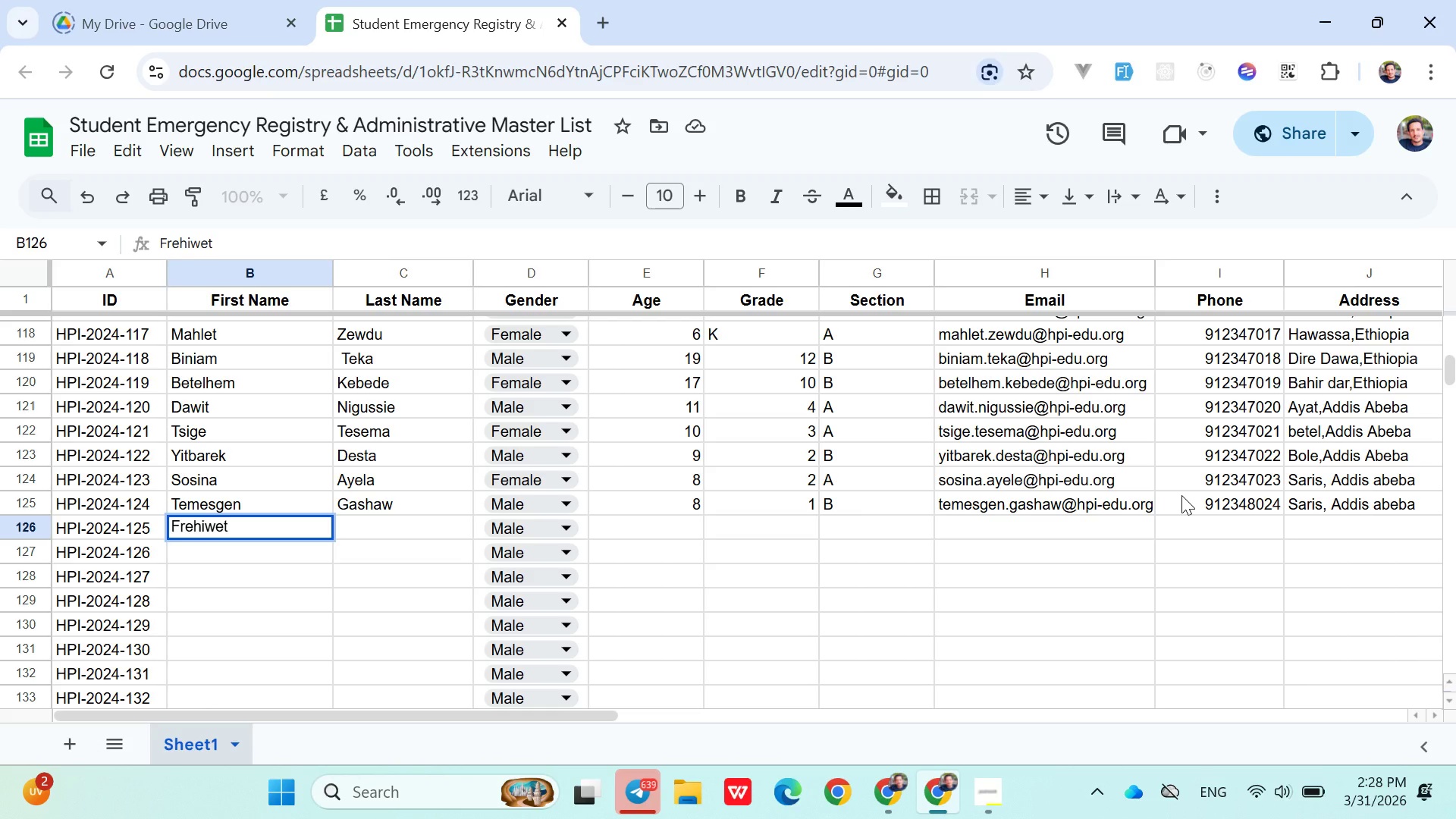 
key(ArrowRight)
 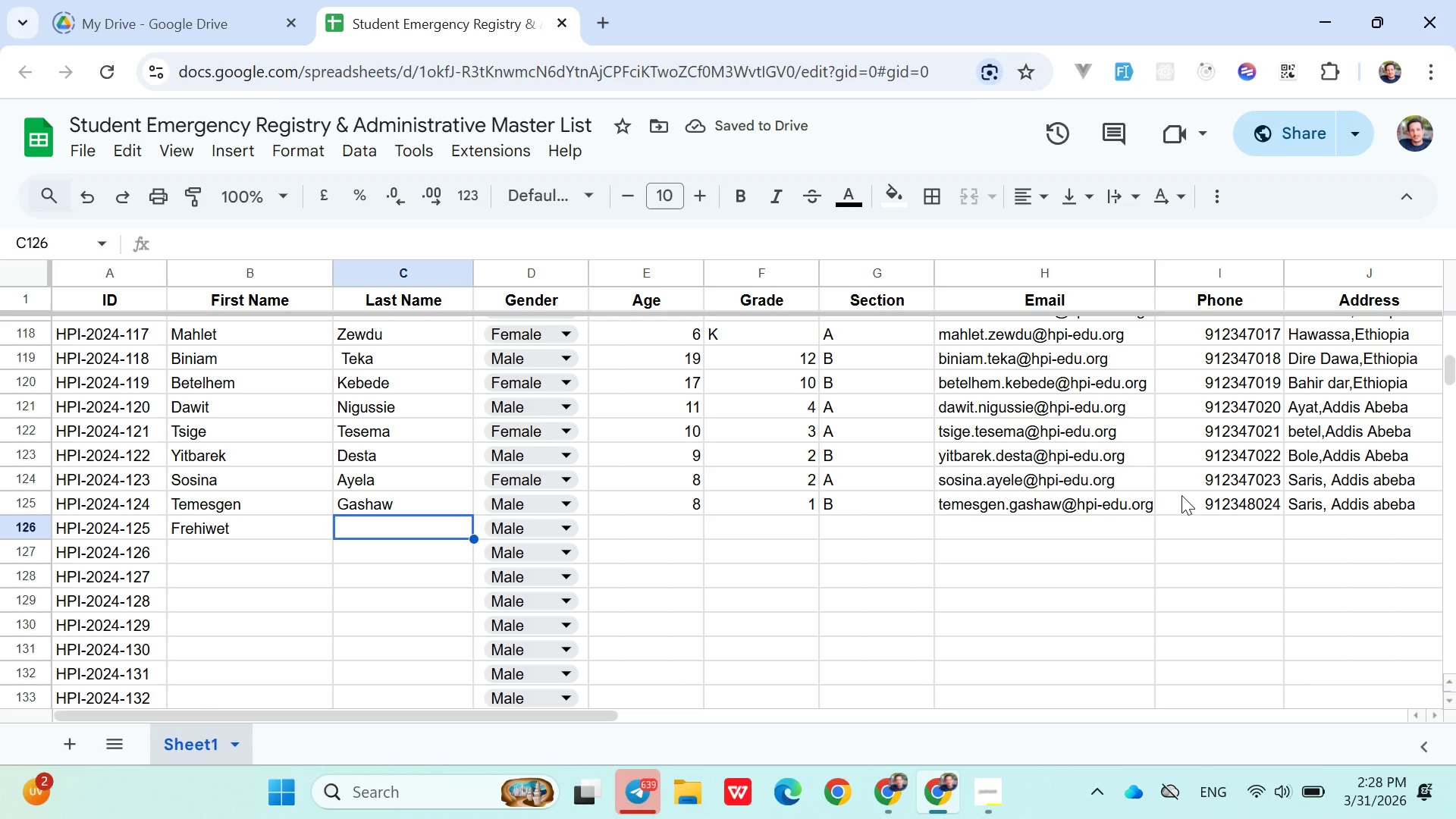 
type(Kassa)
key(Backspace)
 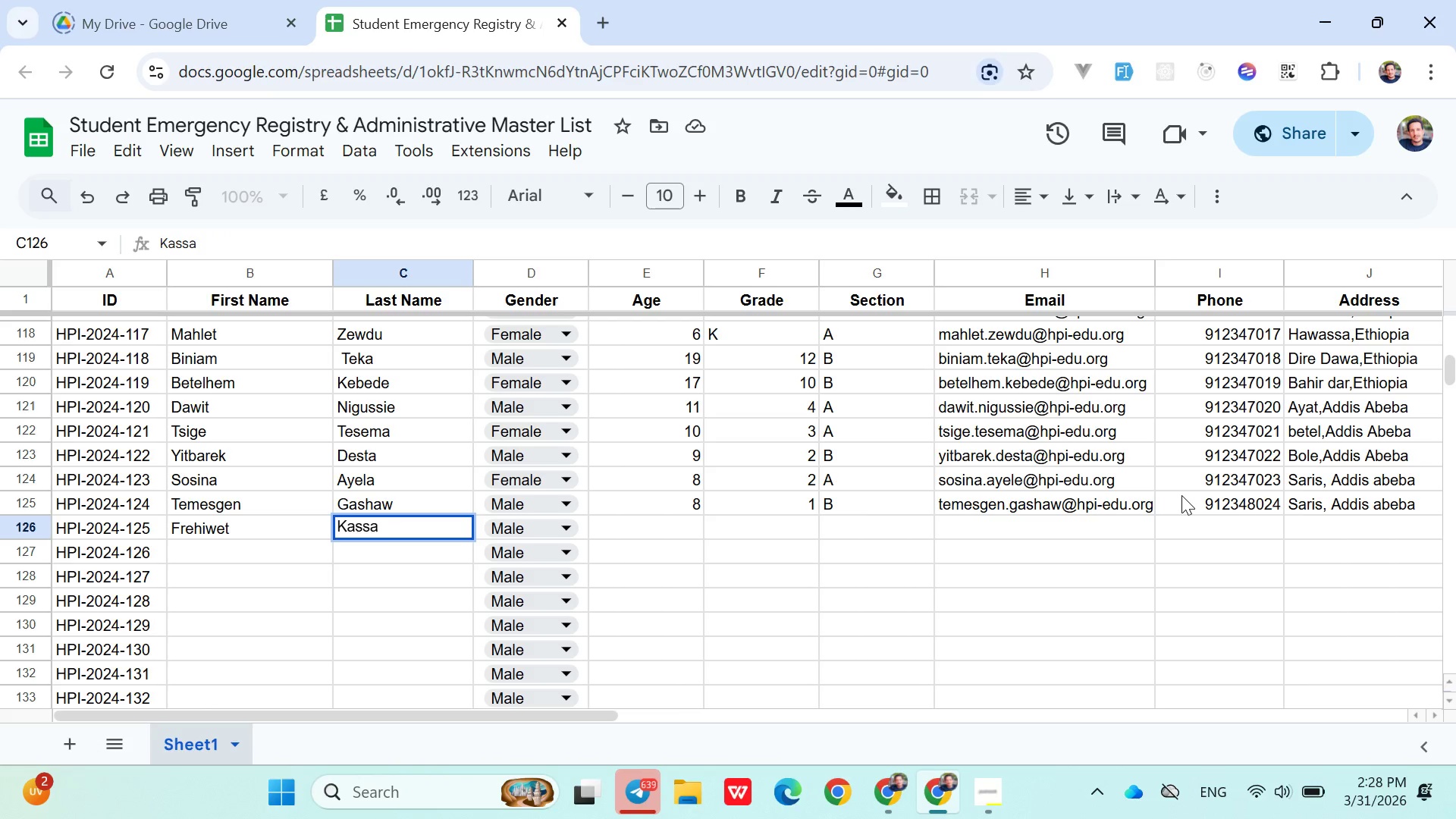 
key(ArrowRight)
 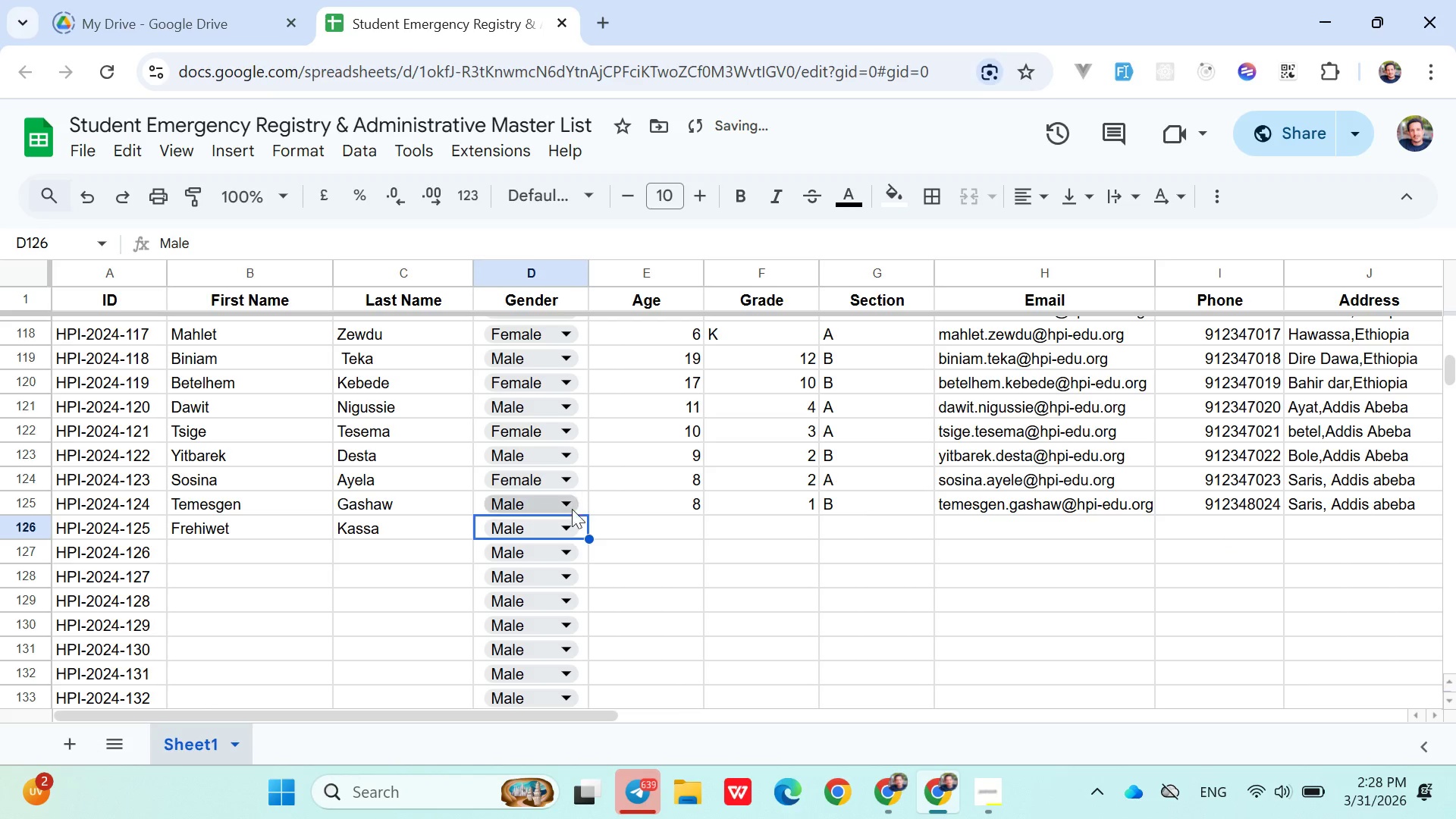 
left_click([572, 522])
 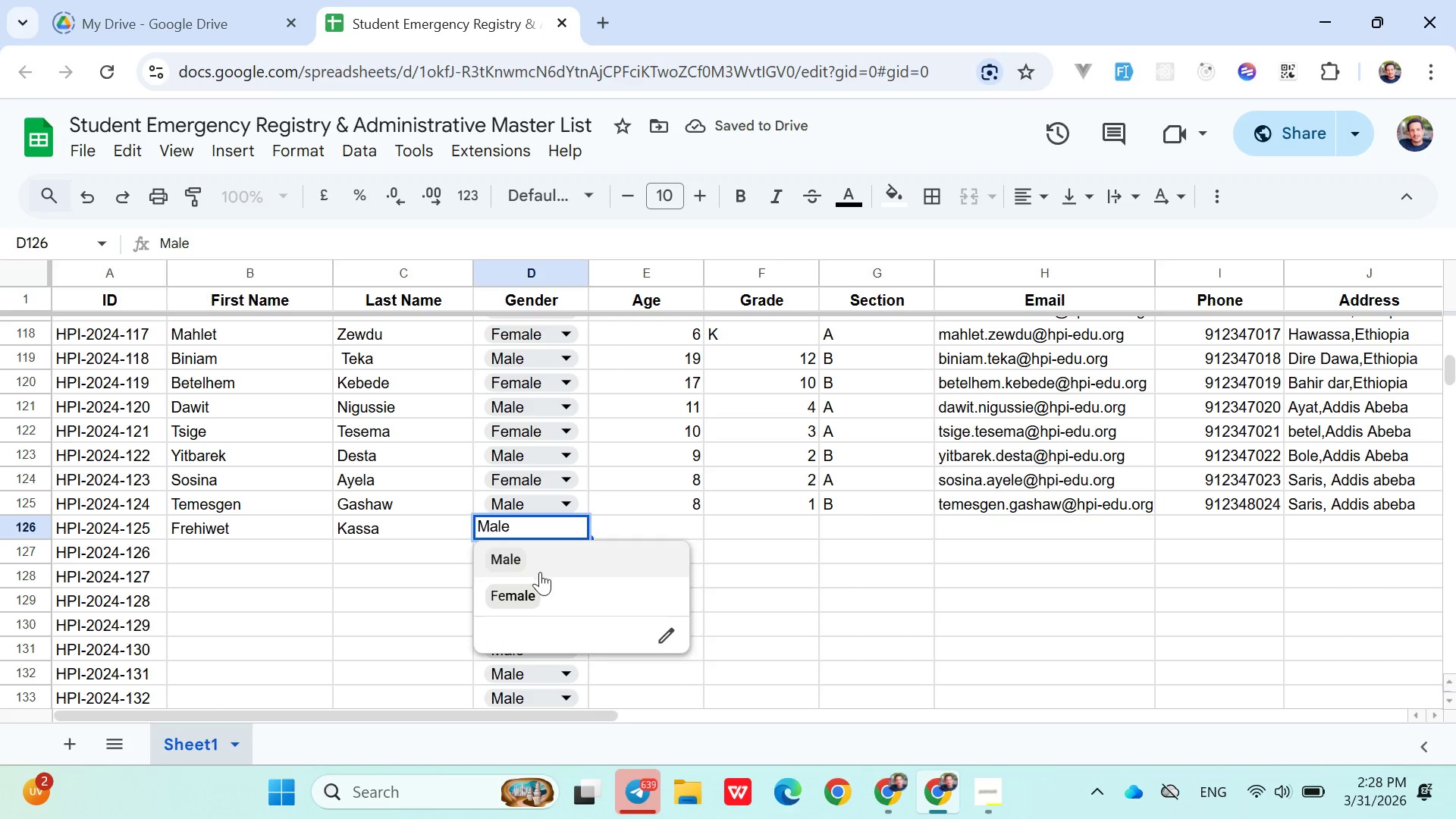 
left_click([539, 588])
 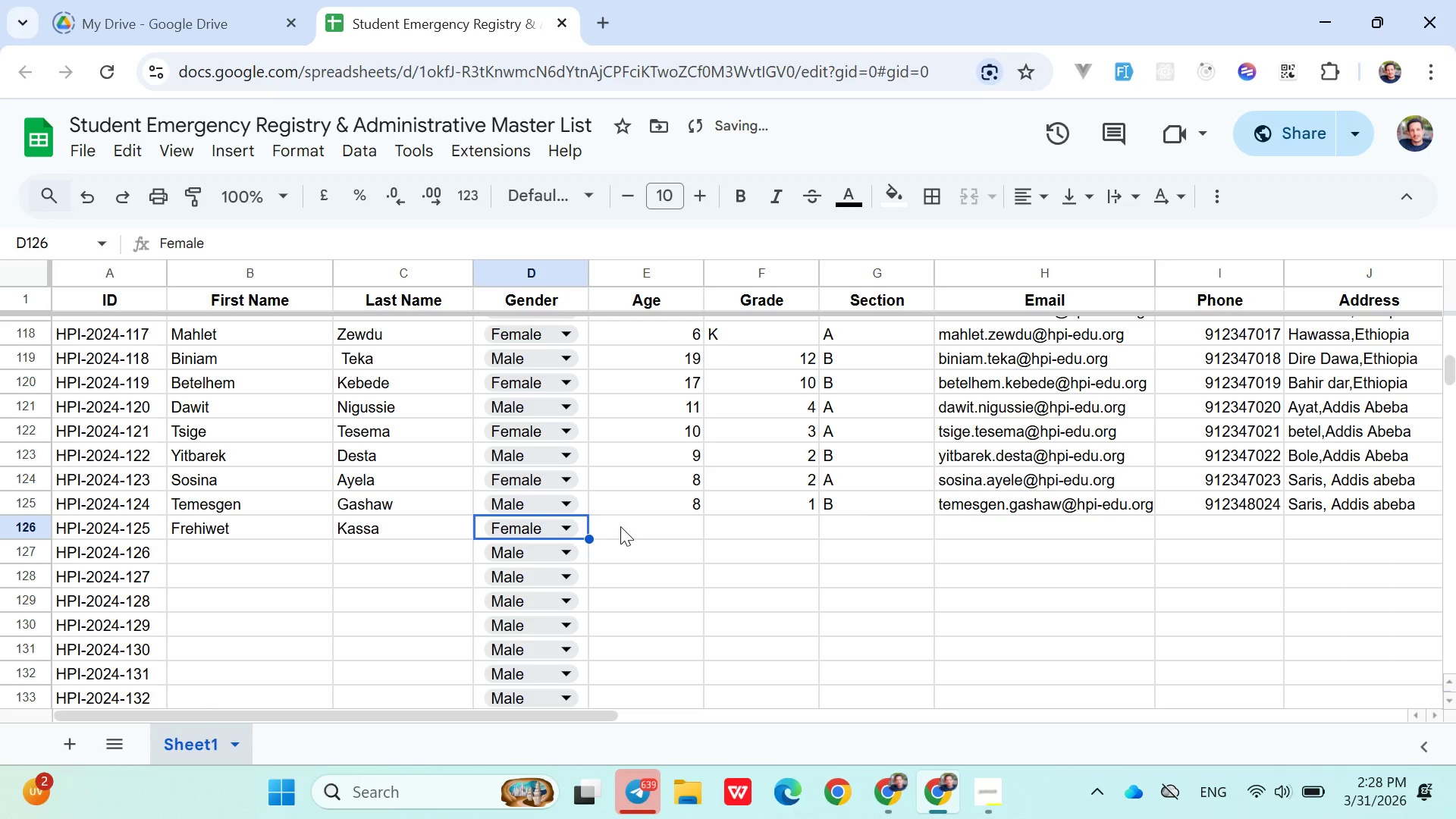 
left_click([621, 526])
 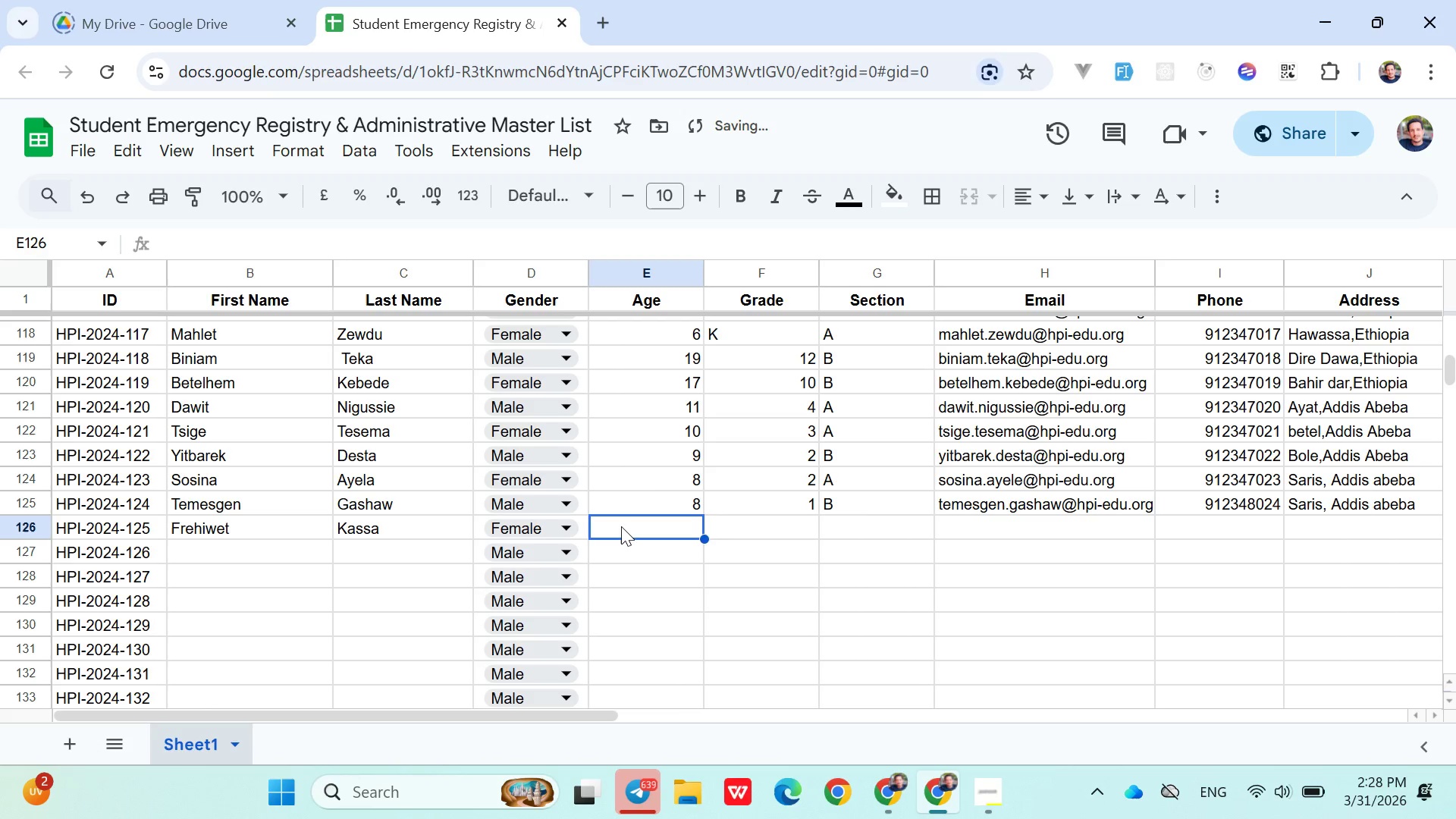 
type(13)
 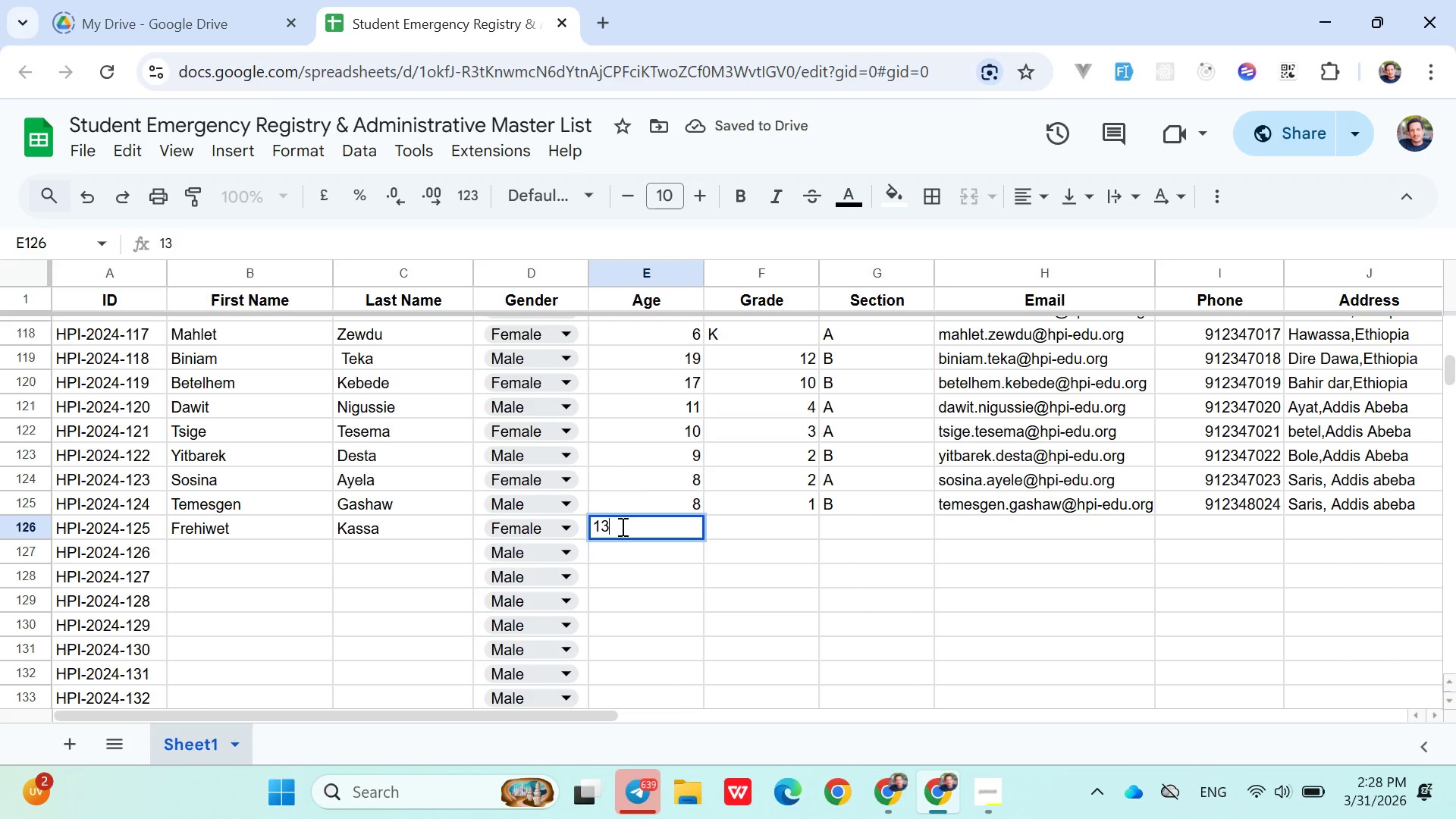 
key(ArrowRight)
 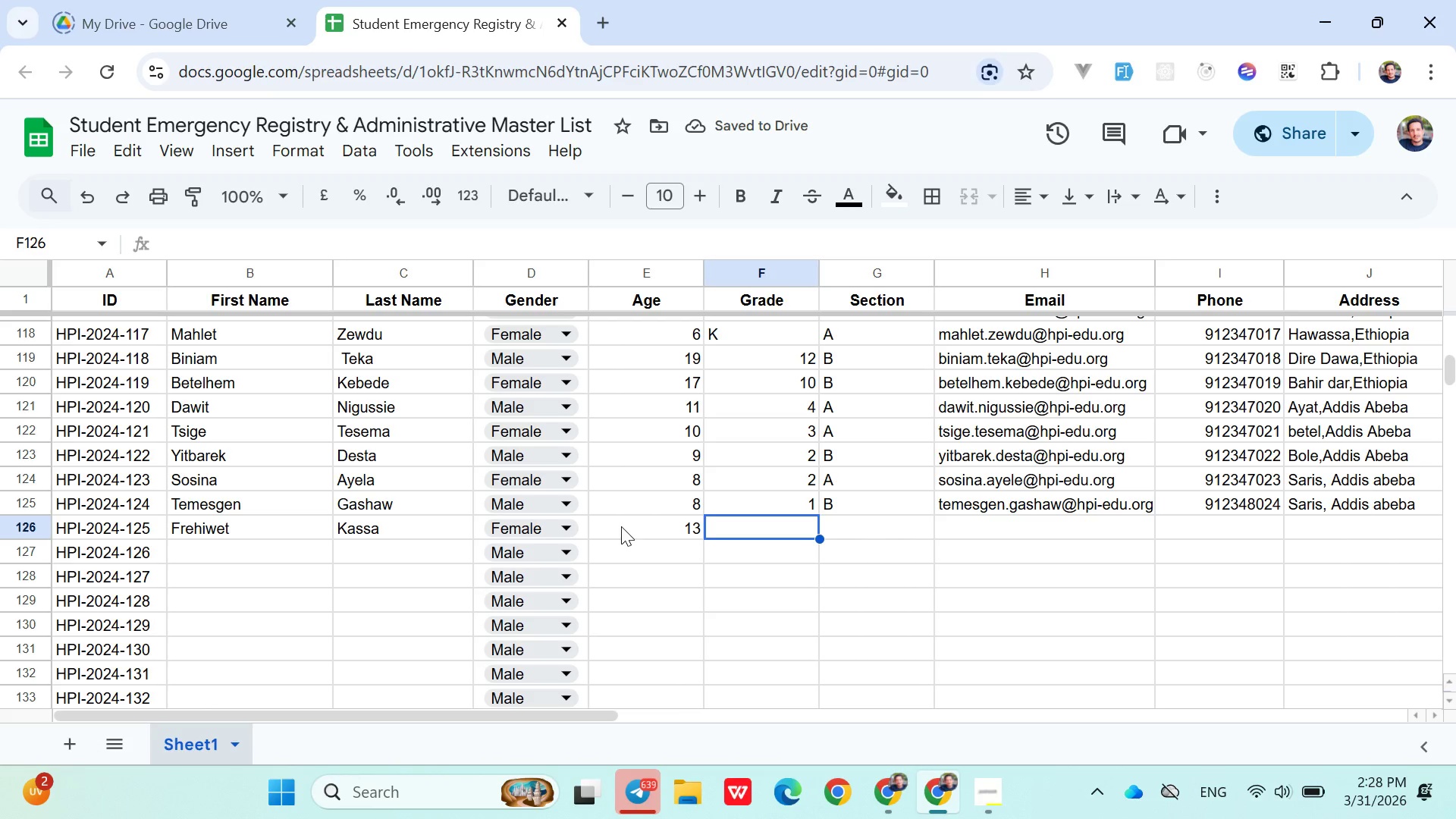 
key(6)
 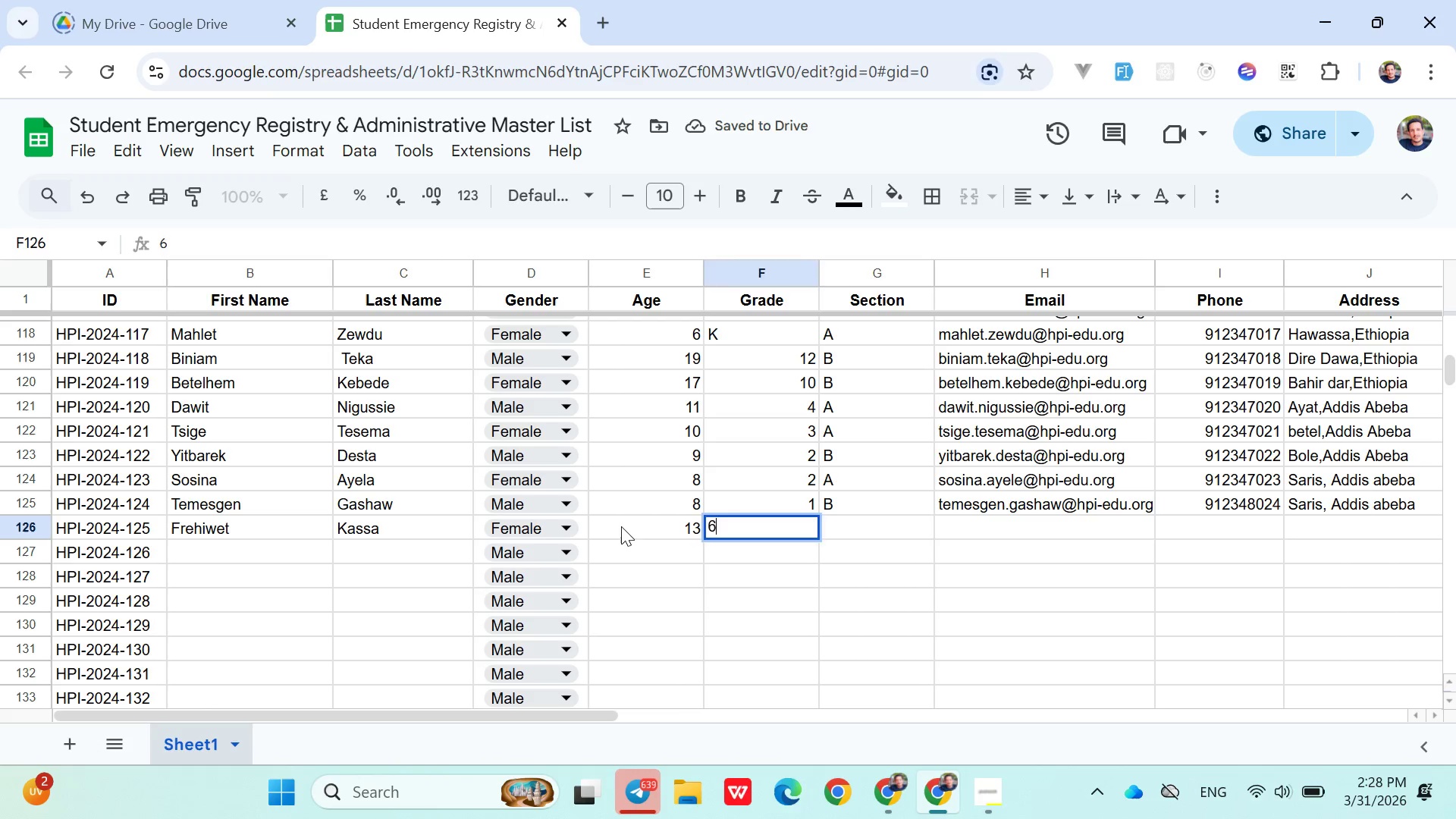 
key(ArrowRight)
 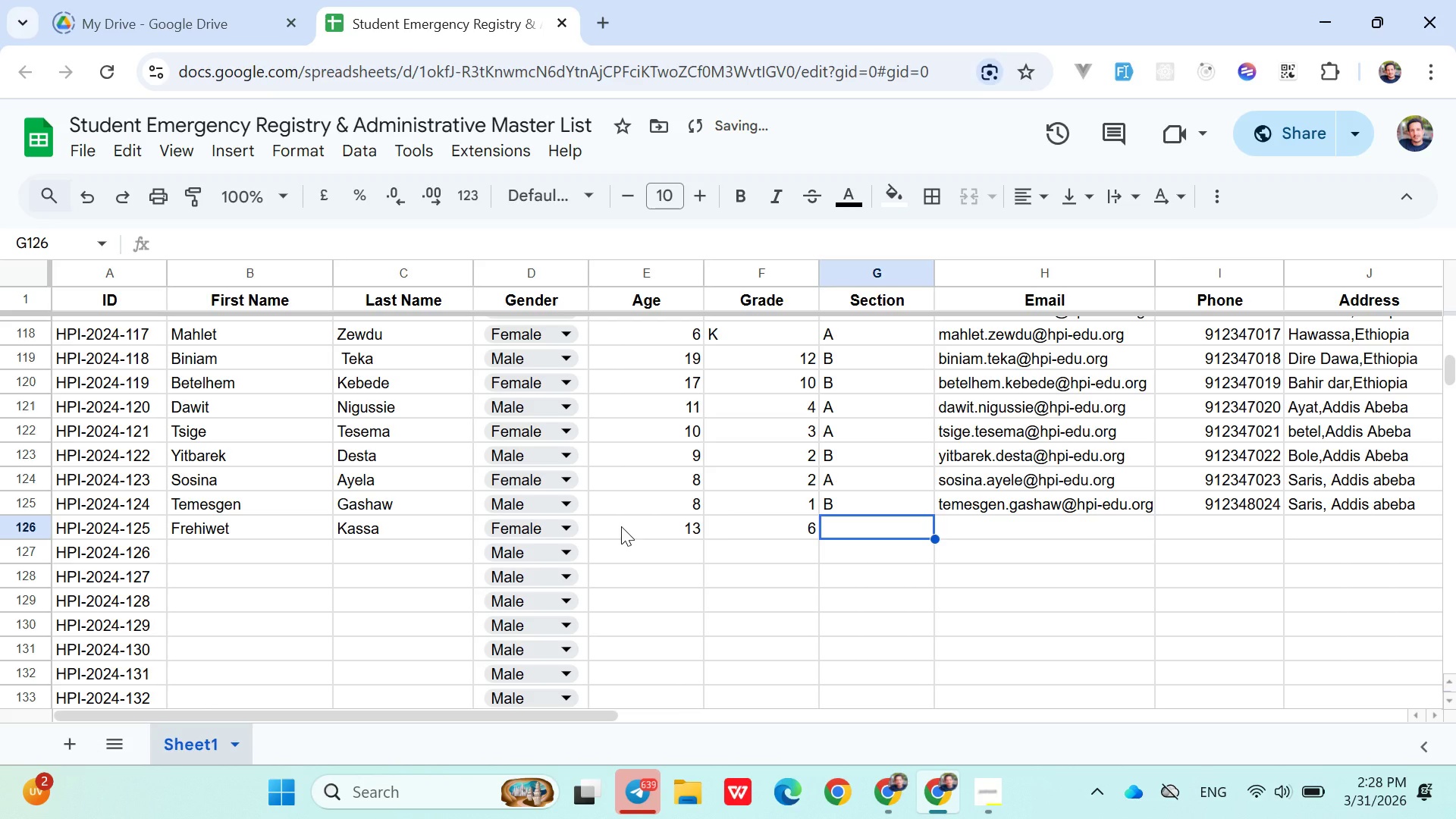 
key(Shift+B)
 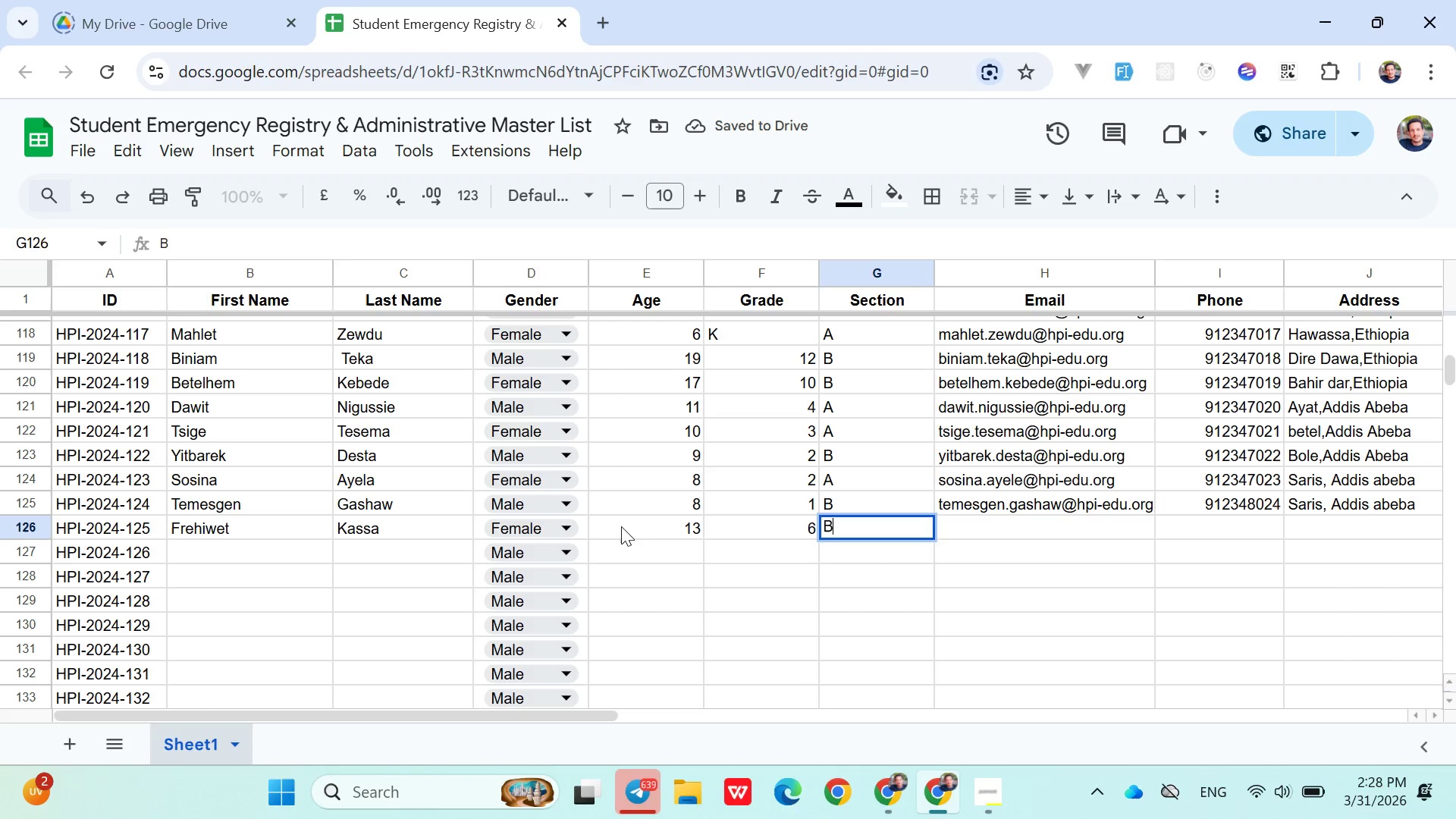 
key(ArrowRight)
 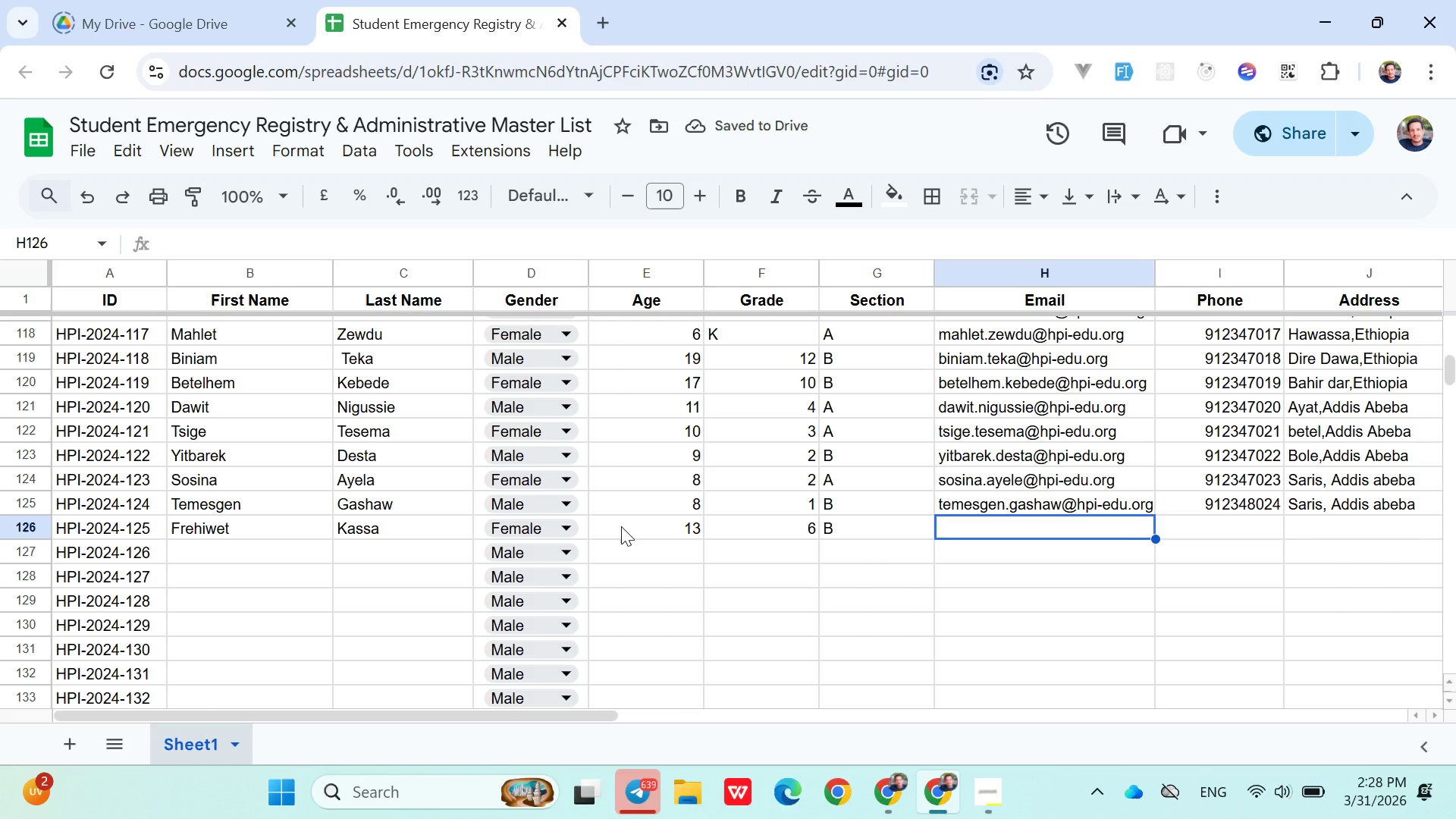 
wait(8.45)
 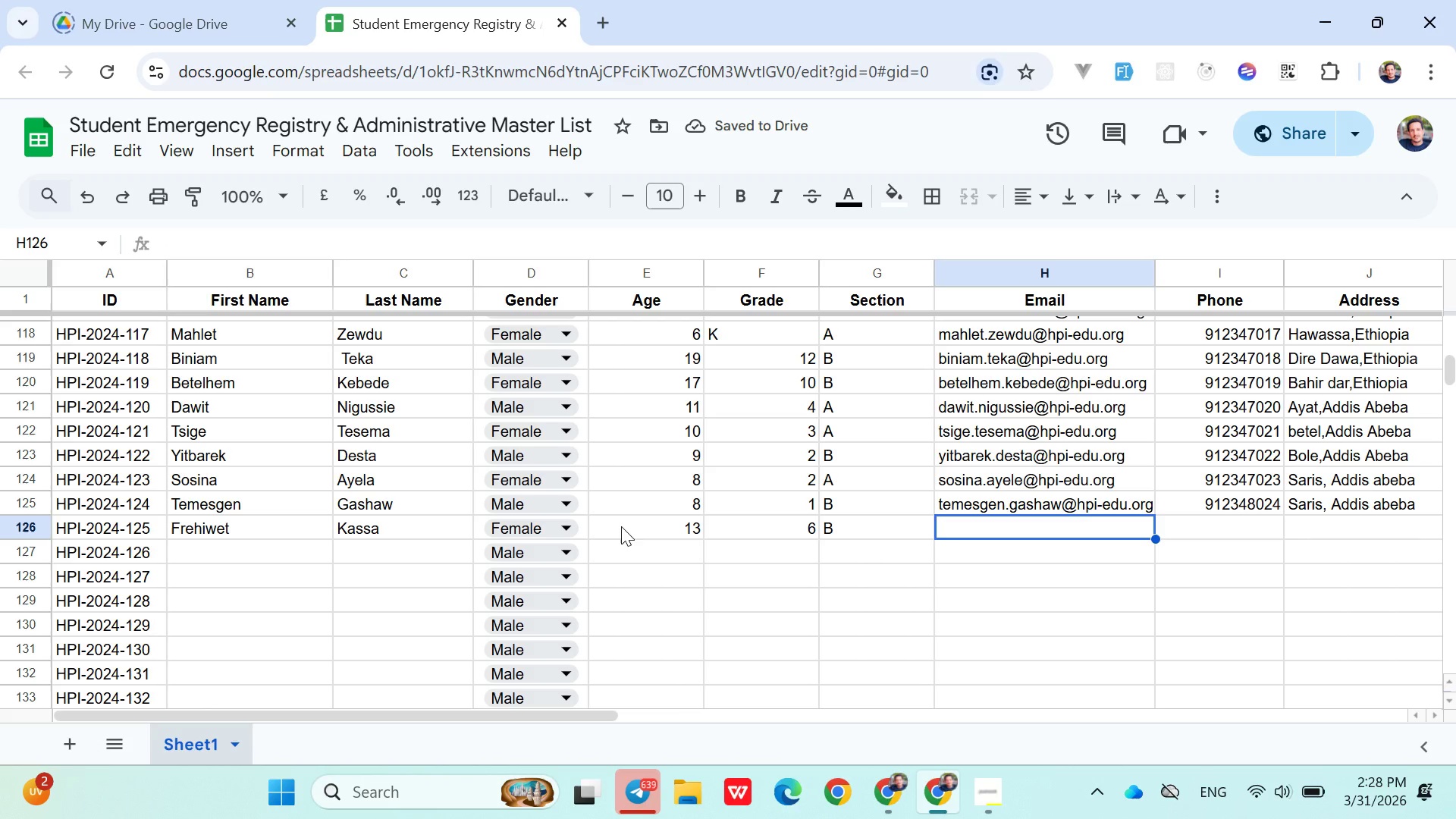 
hold_key(key=ShiftLeft, duration=0.45)
 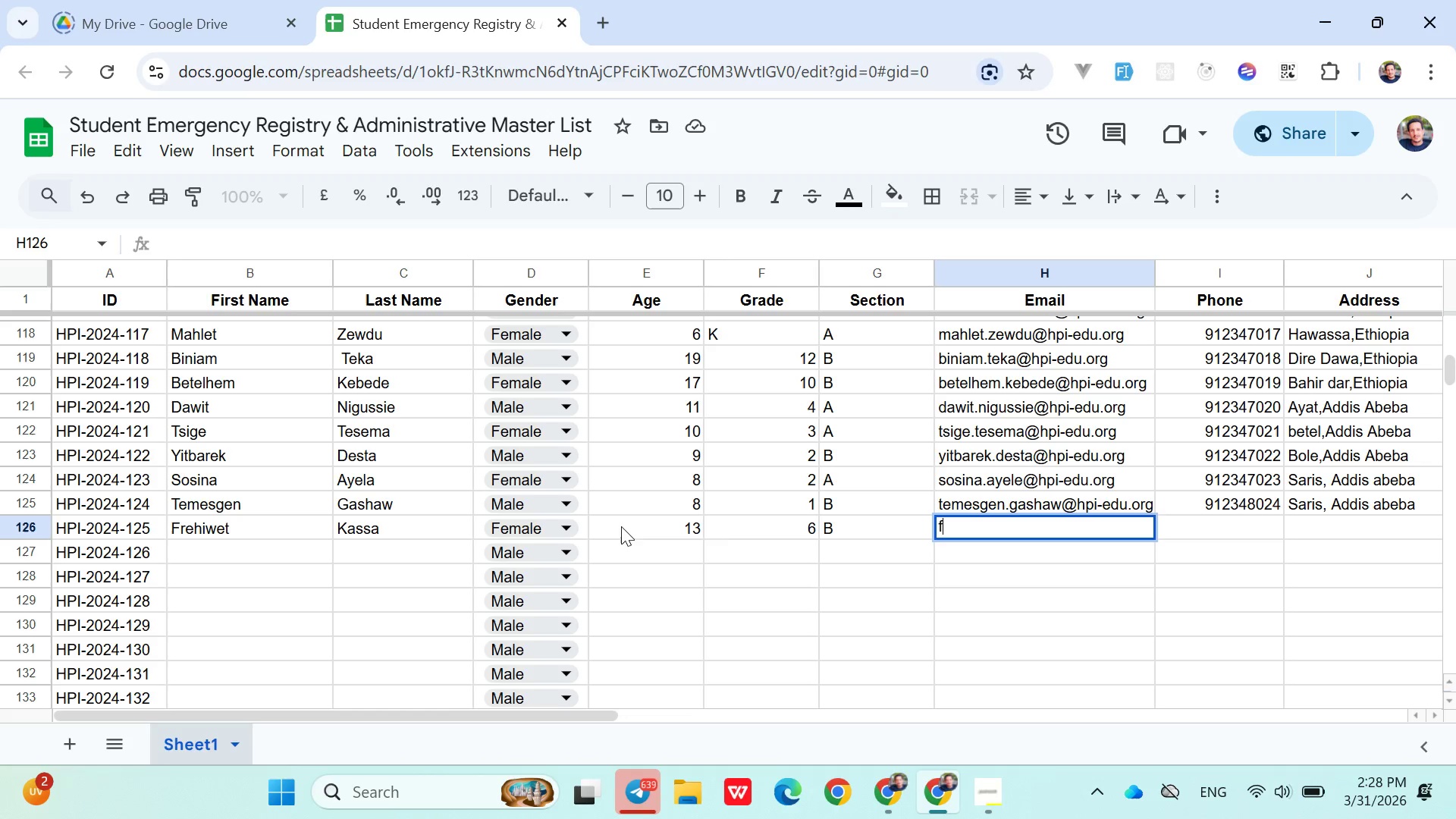 
type(fre)
key(Backspace)
type(ehiwet.kassa@hpi0edu.org)
 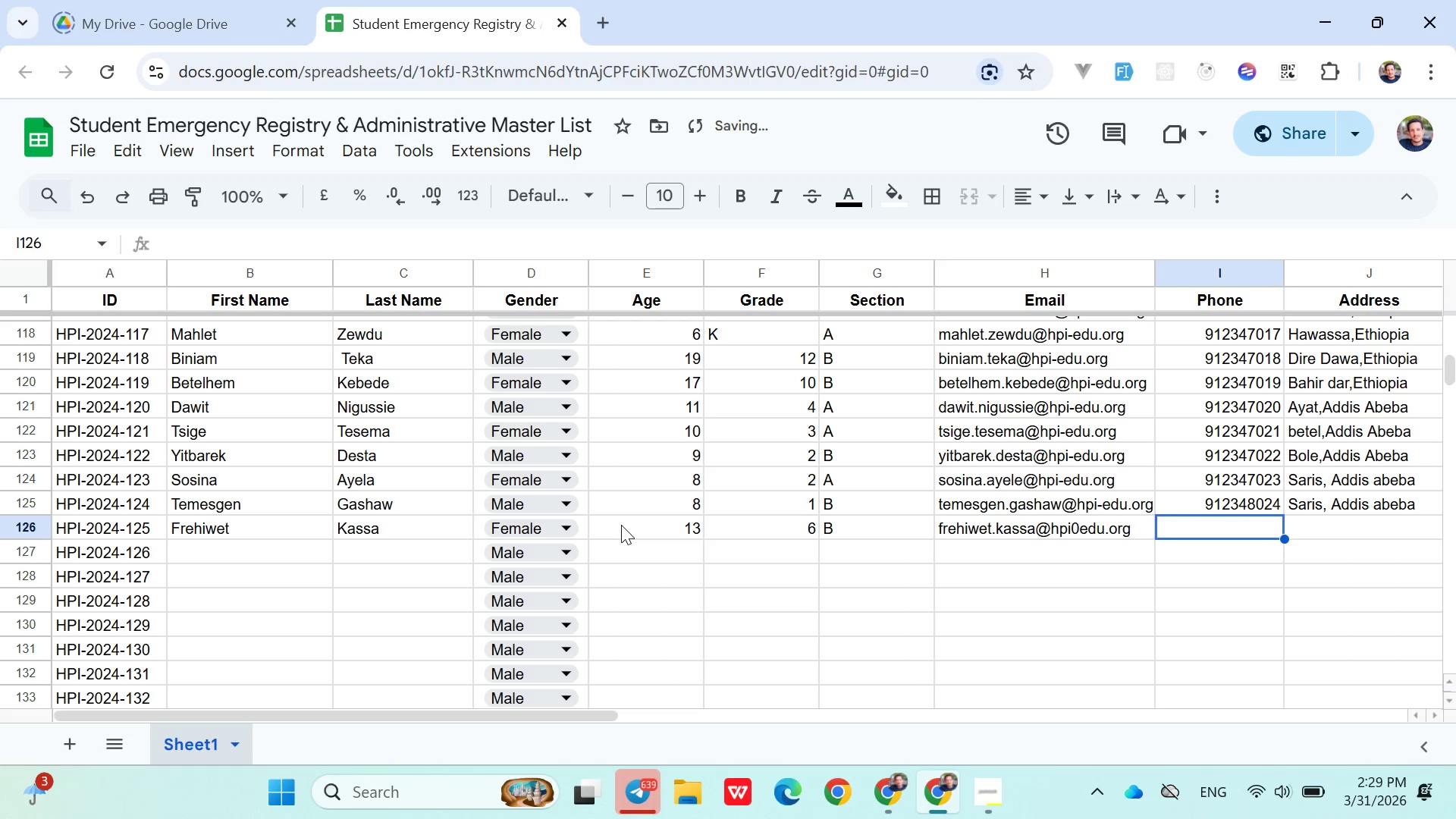 
 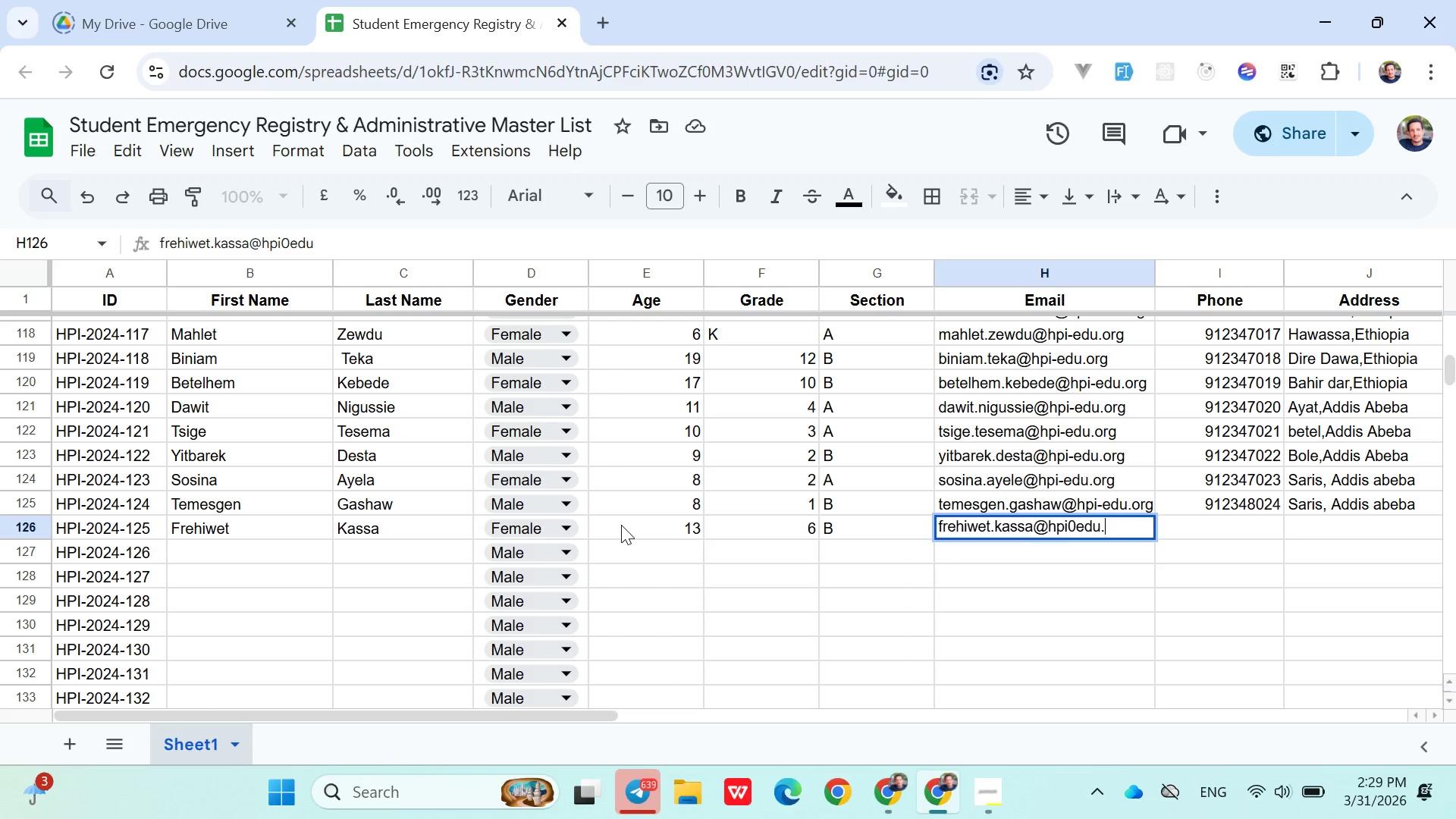 
key(ArrowRight)
 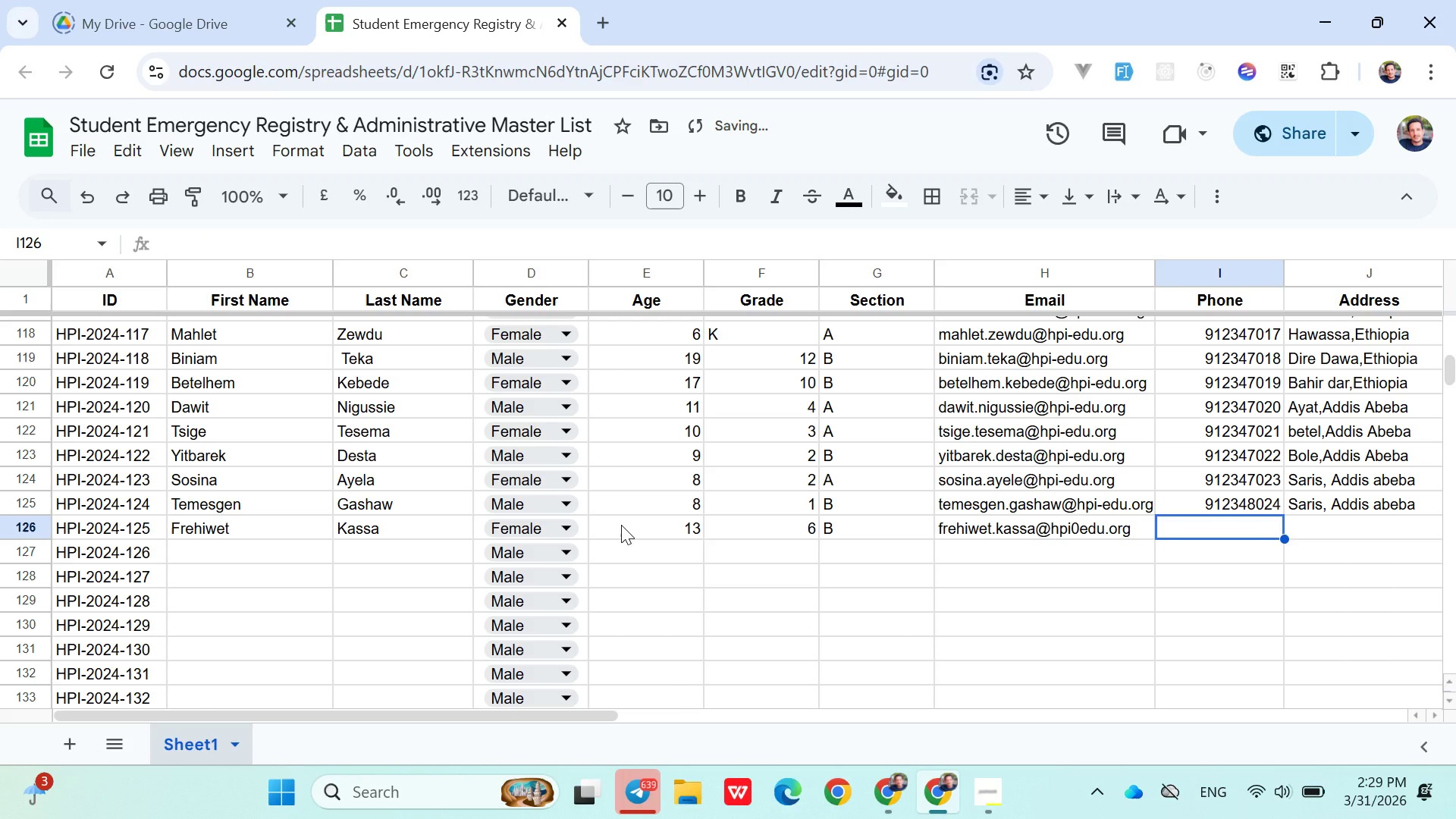 
type(091234)
 